 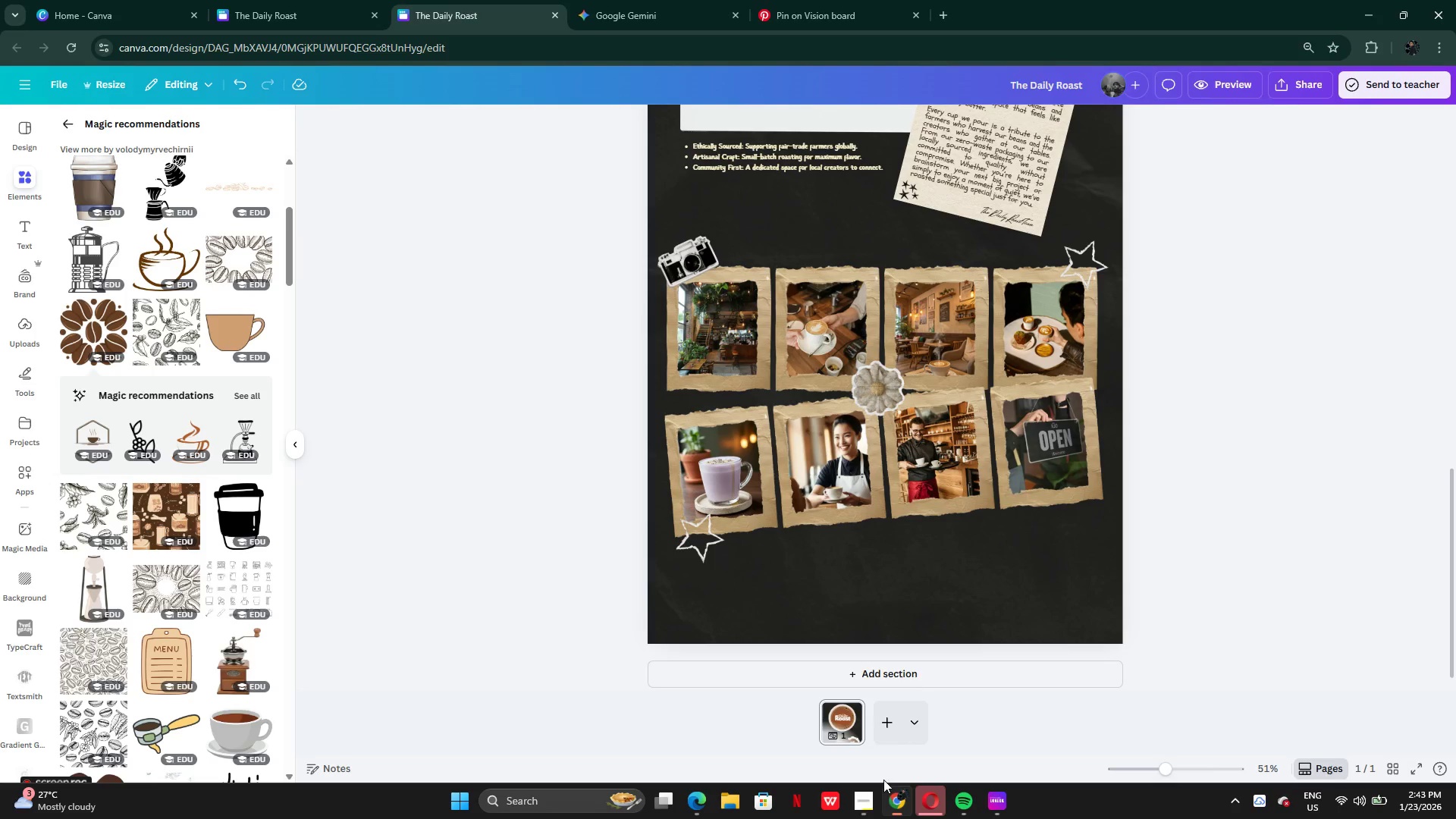 
scroll: coordinate [867, 713], scroll_direction: down, amount: 3.0
 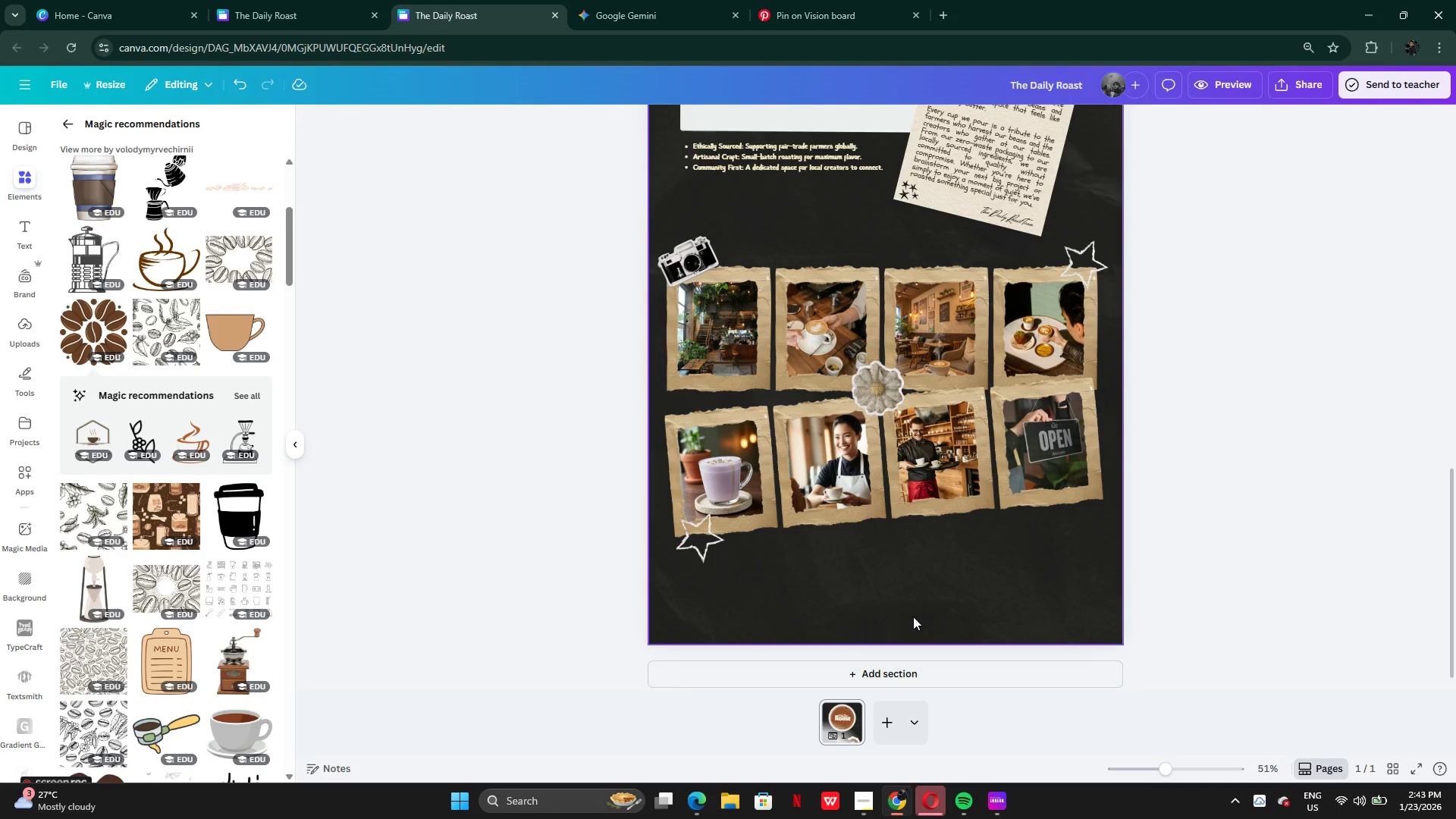 
left_click_drag(start_coordinate=[891, 649], to_coordinate=[889, 817])
 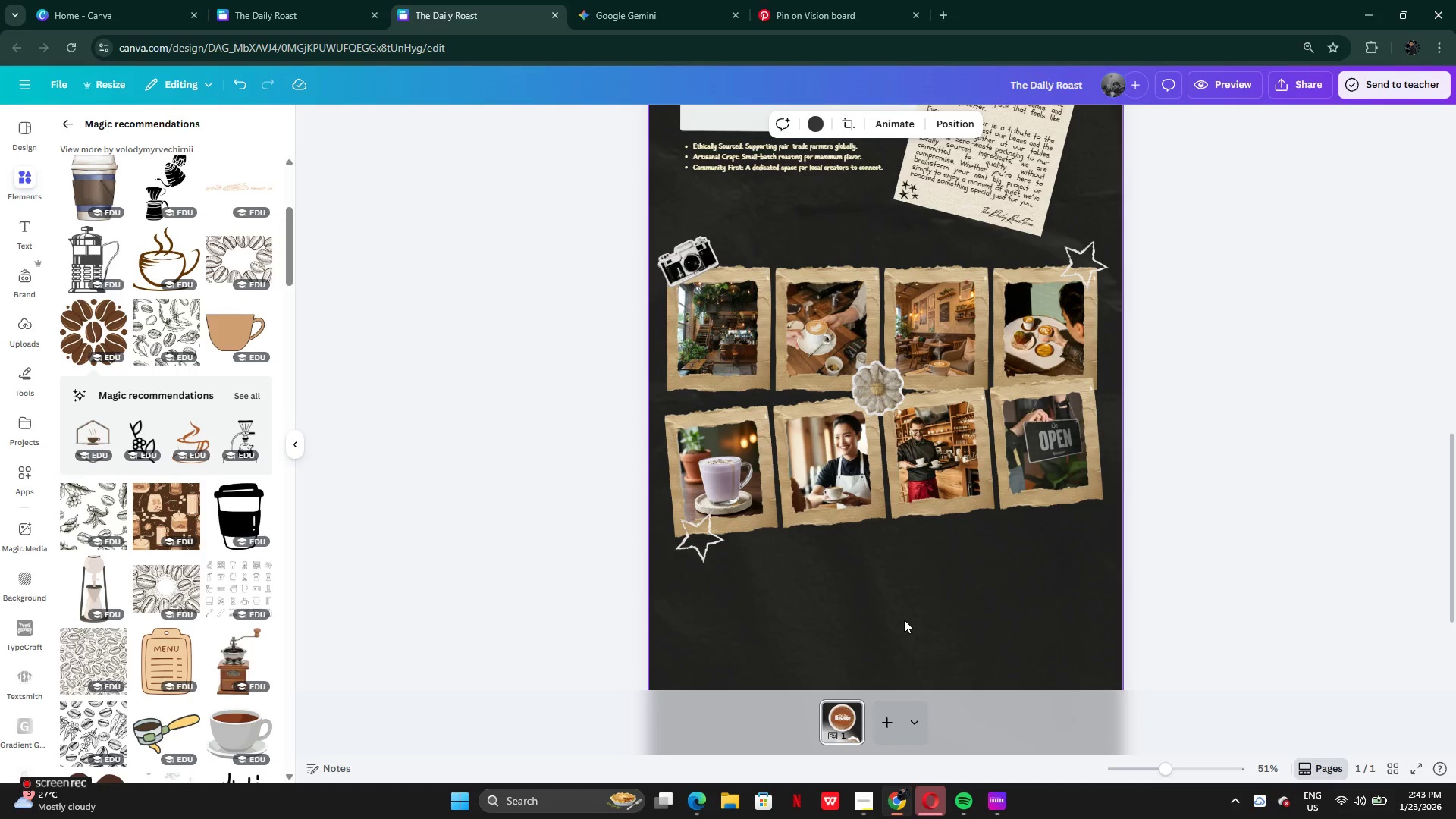 
scroll: coordinate [904, 620], scroll_direction: down, amount: 4.0
 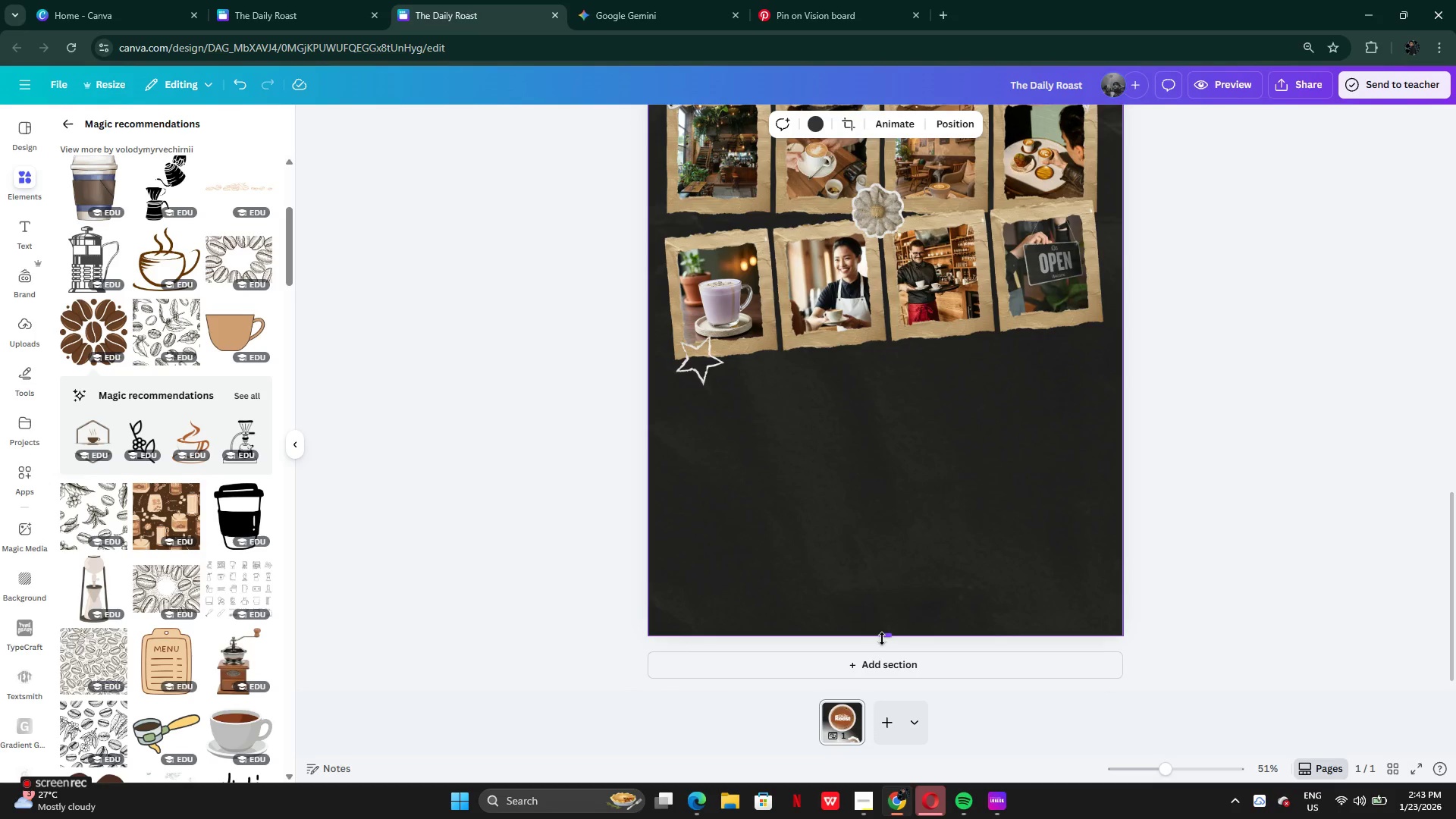 
left_click_drag(start_coordinate=[882, 639], to_coordinate=[886, 723])
 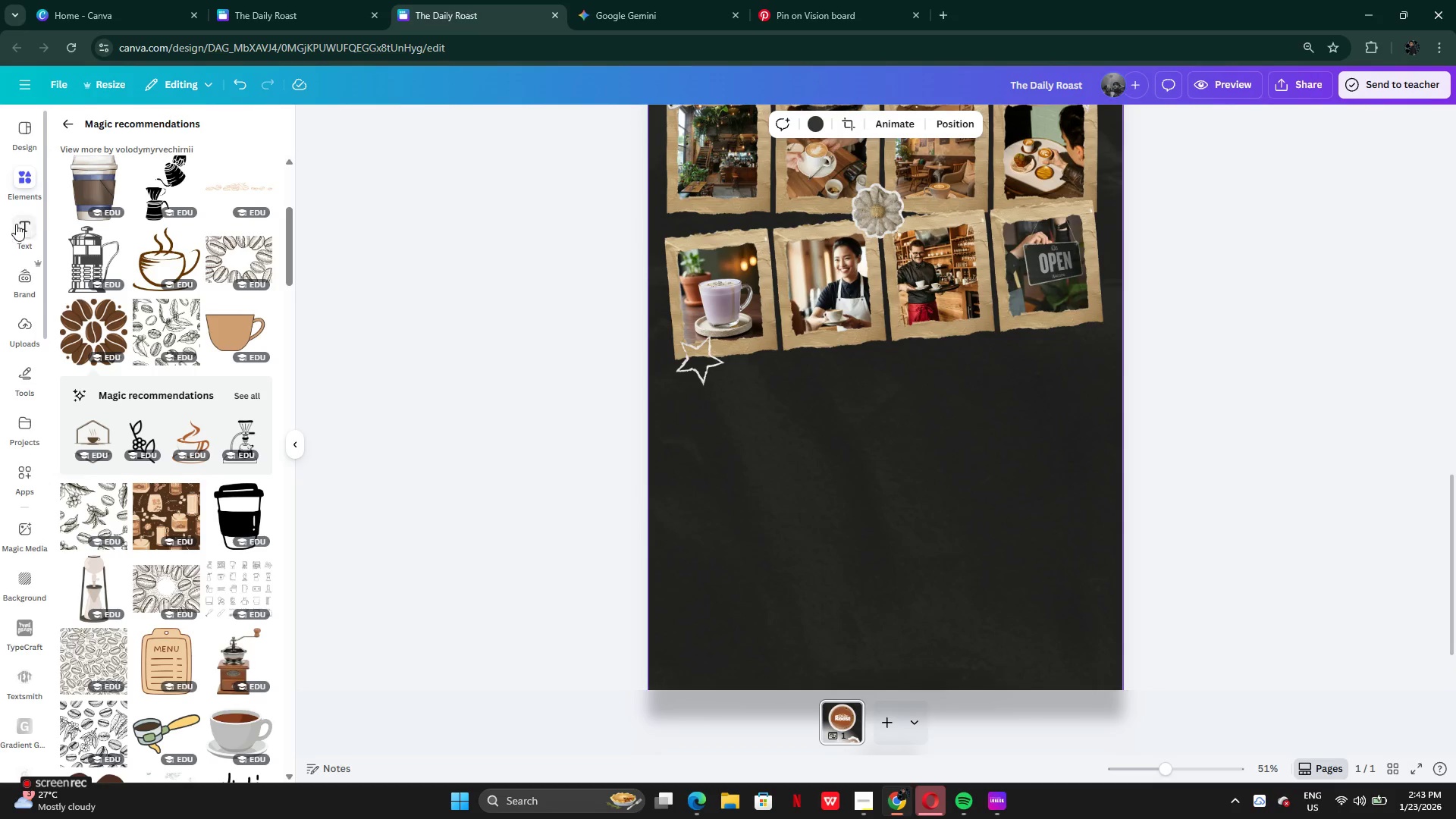 
left_click([14, 224])
 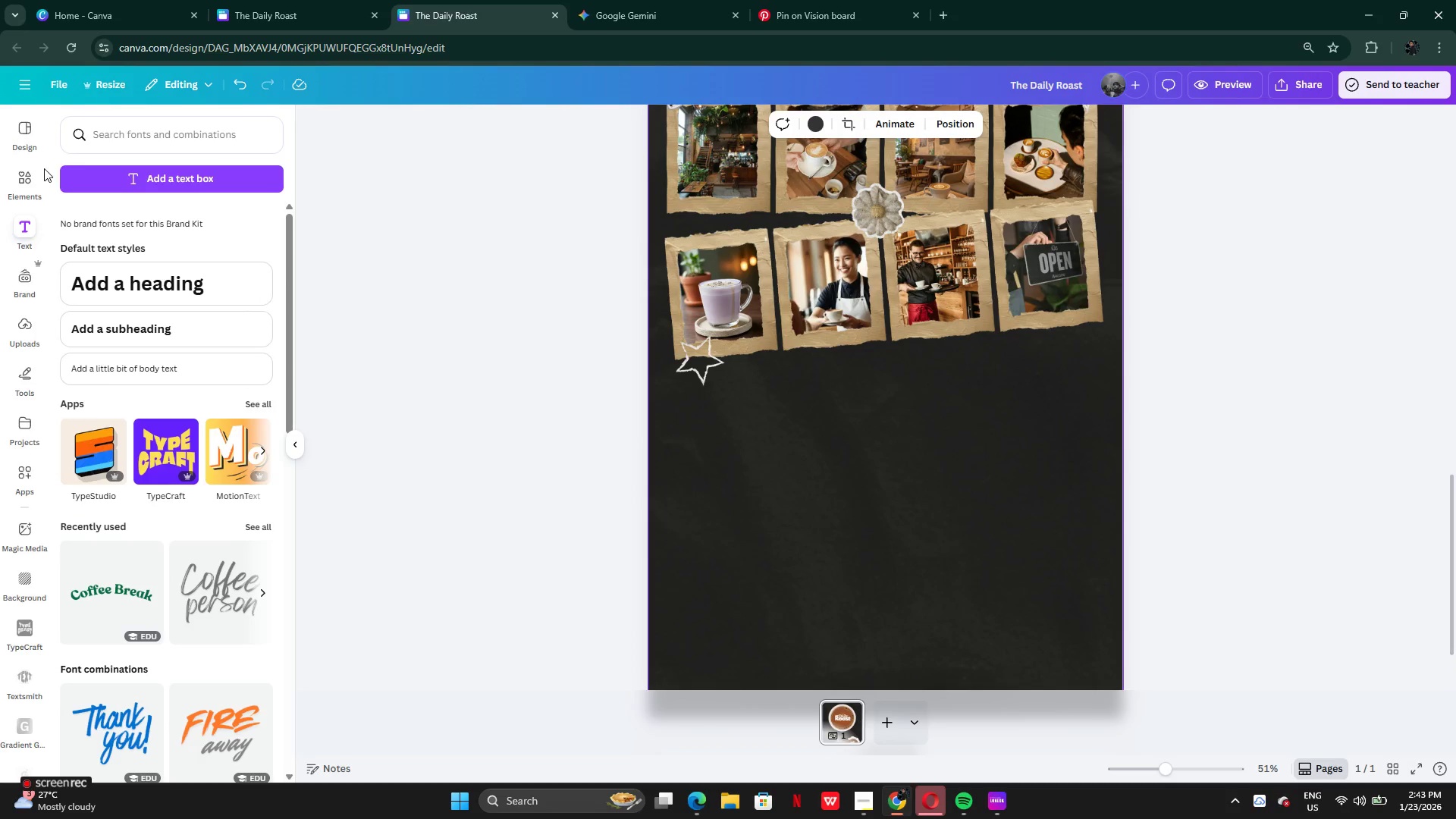 
left_click([38, 184])
 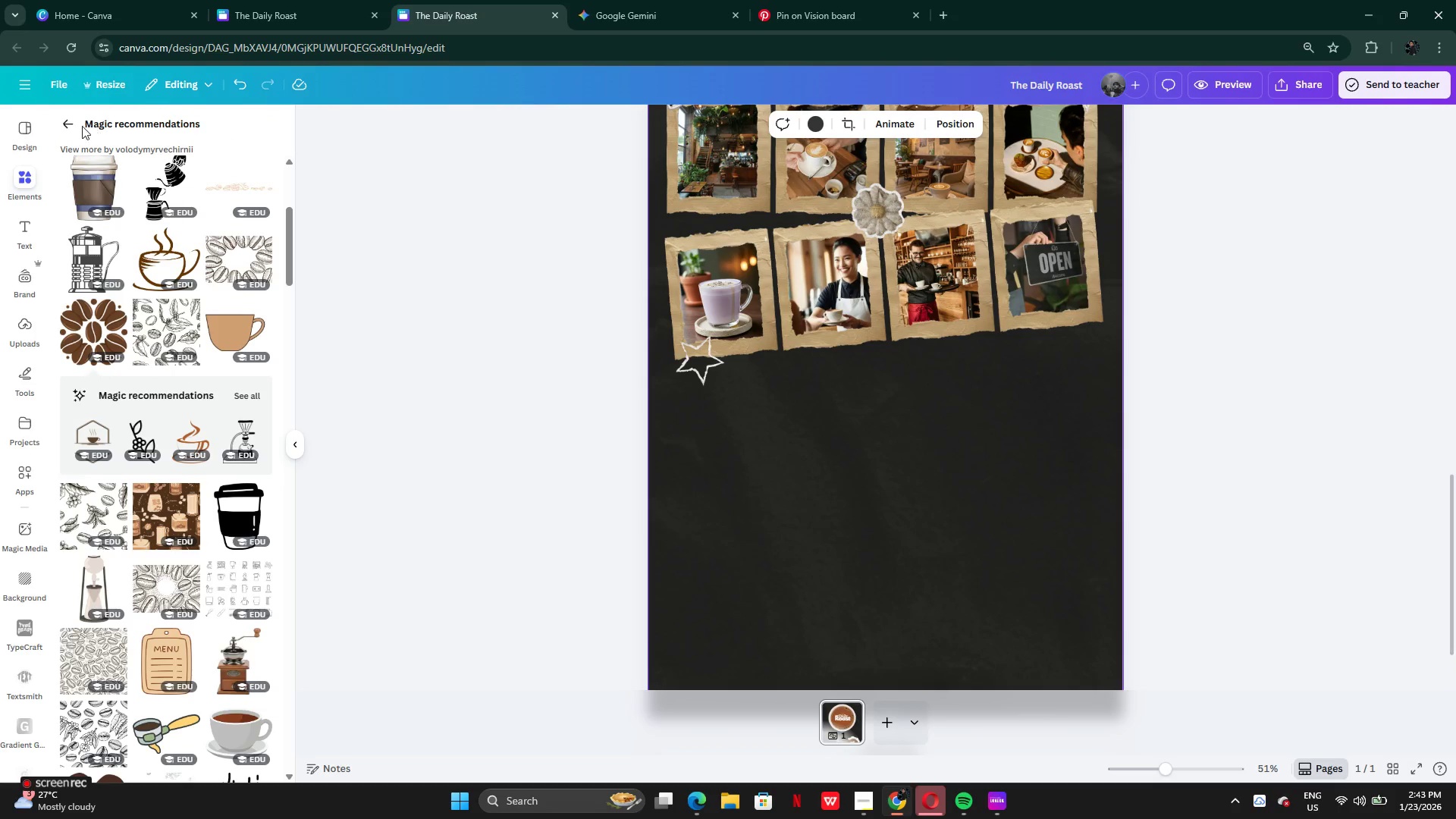 
left_click([72, 123])
 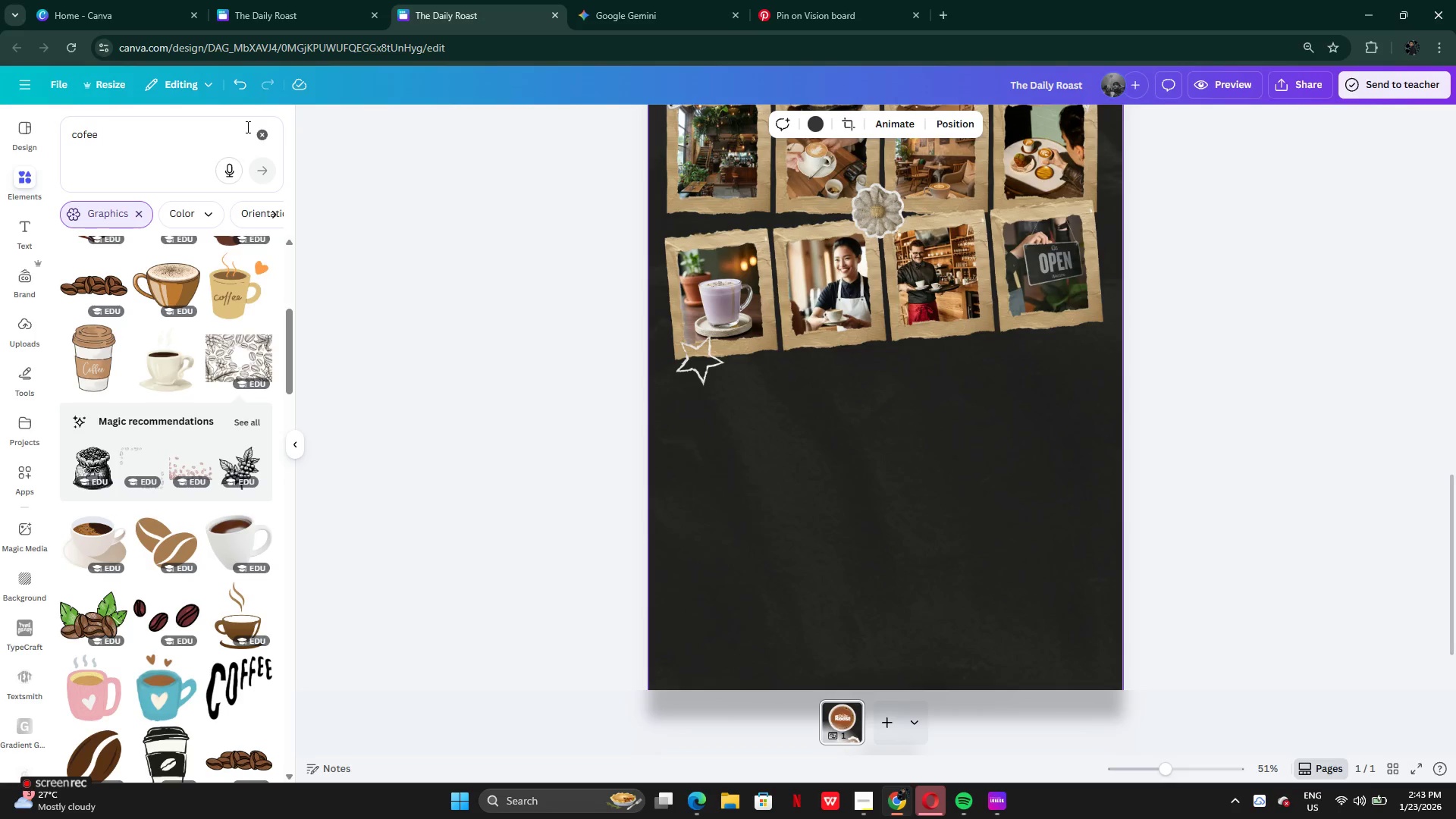 
left_click([262, 131])
 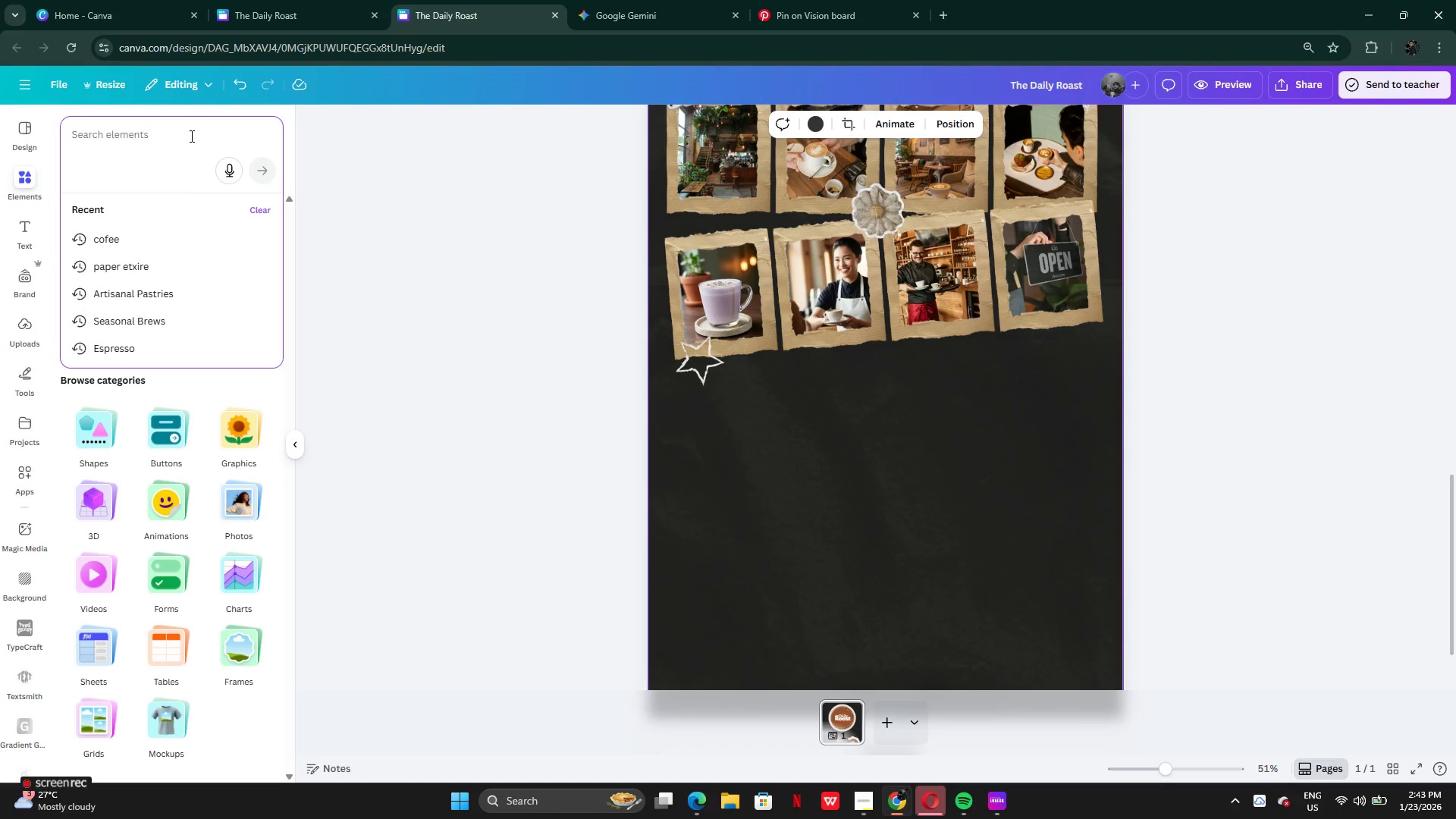 
type(map)
 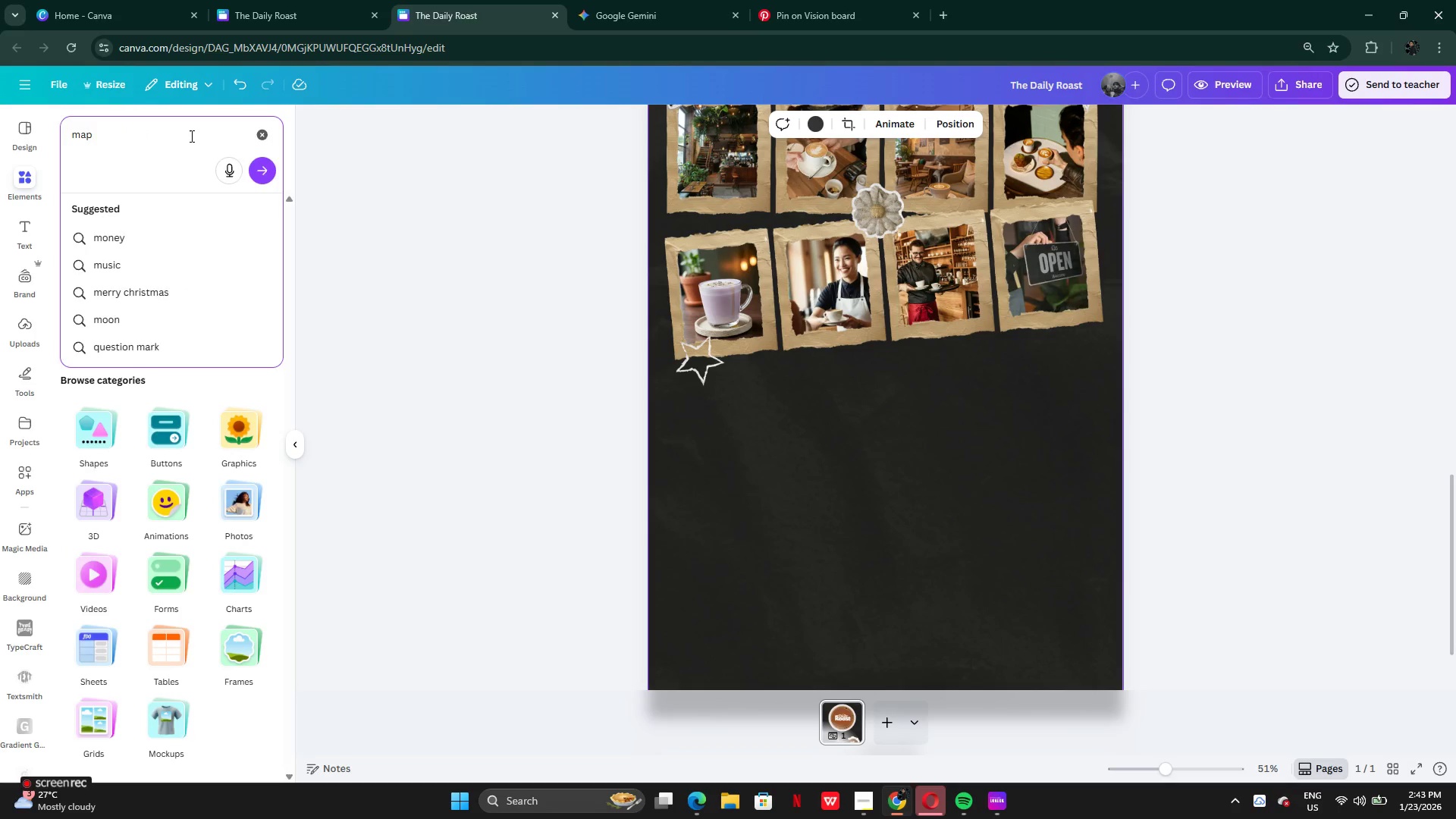 
key(Enter)
 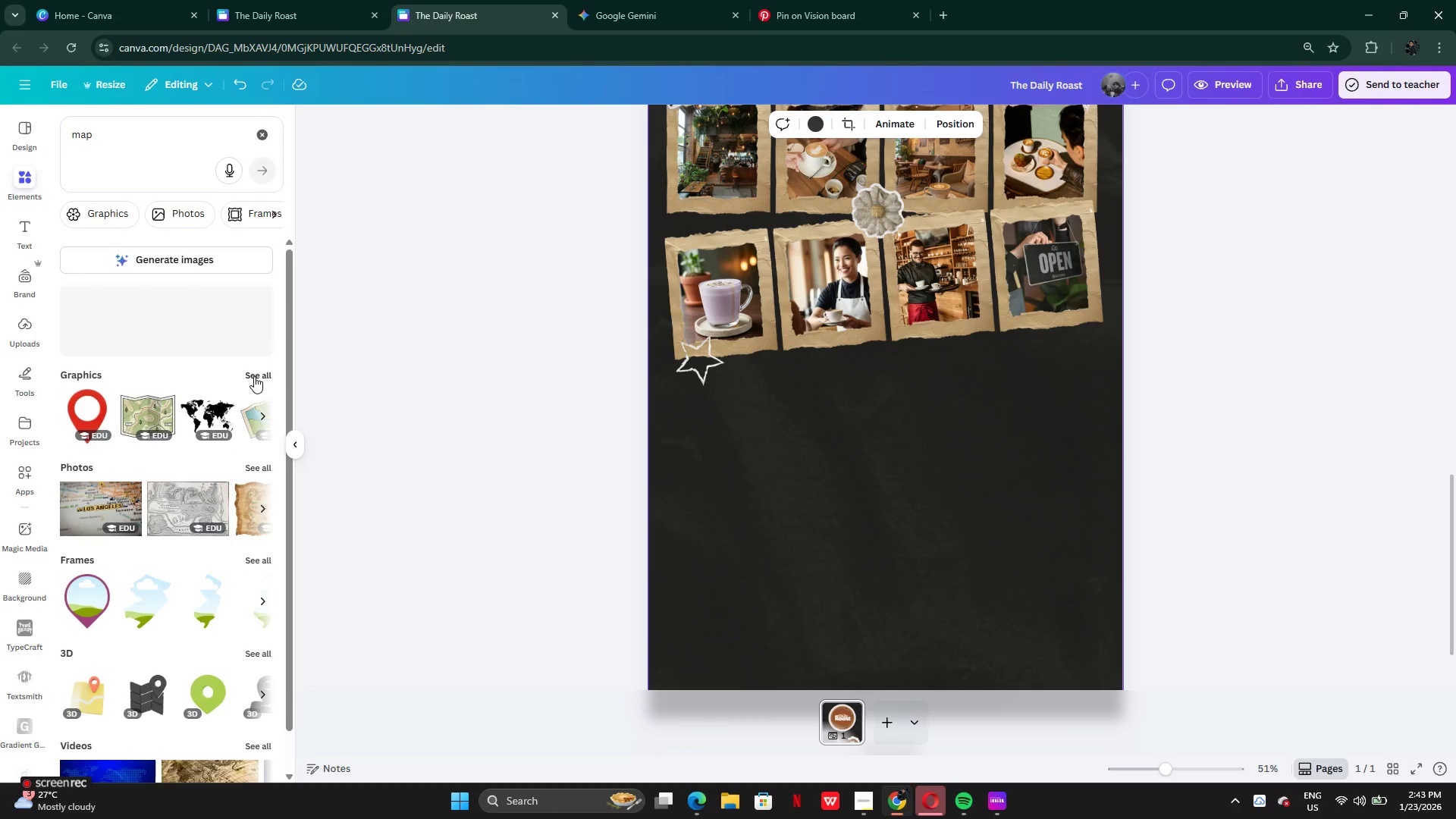 
left_click([253, 374])
 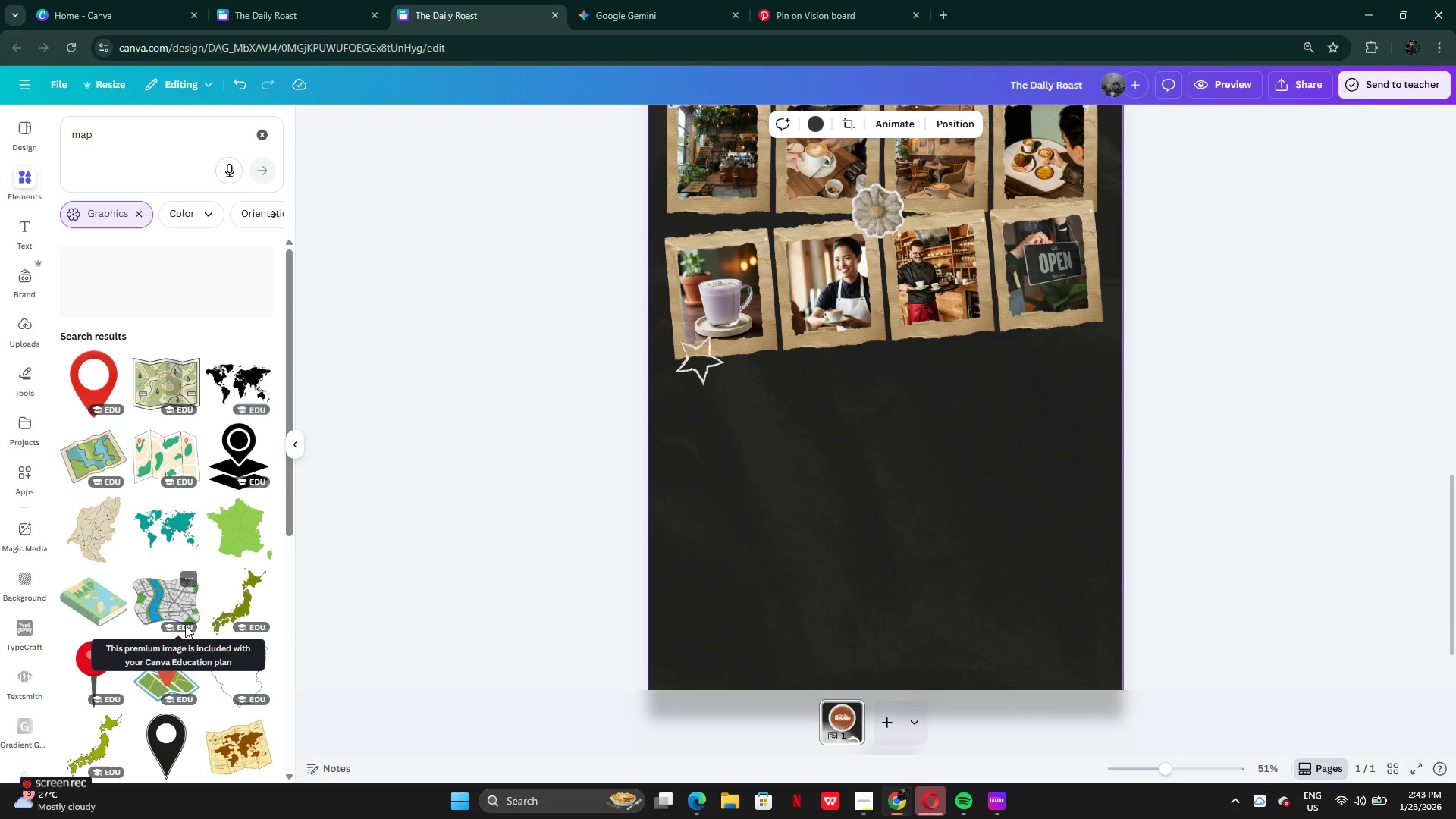 
scroll: coordinate [152, 608], scroll_direction: down, amount: 5.0
 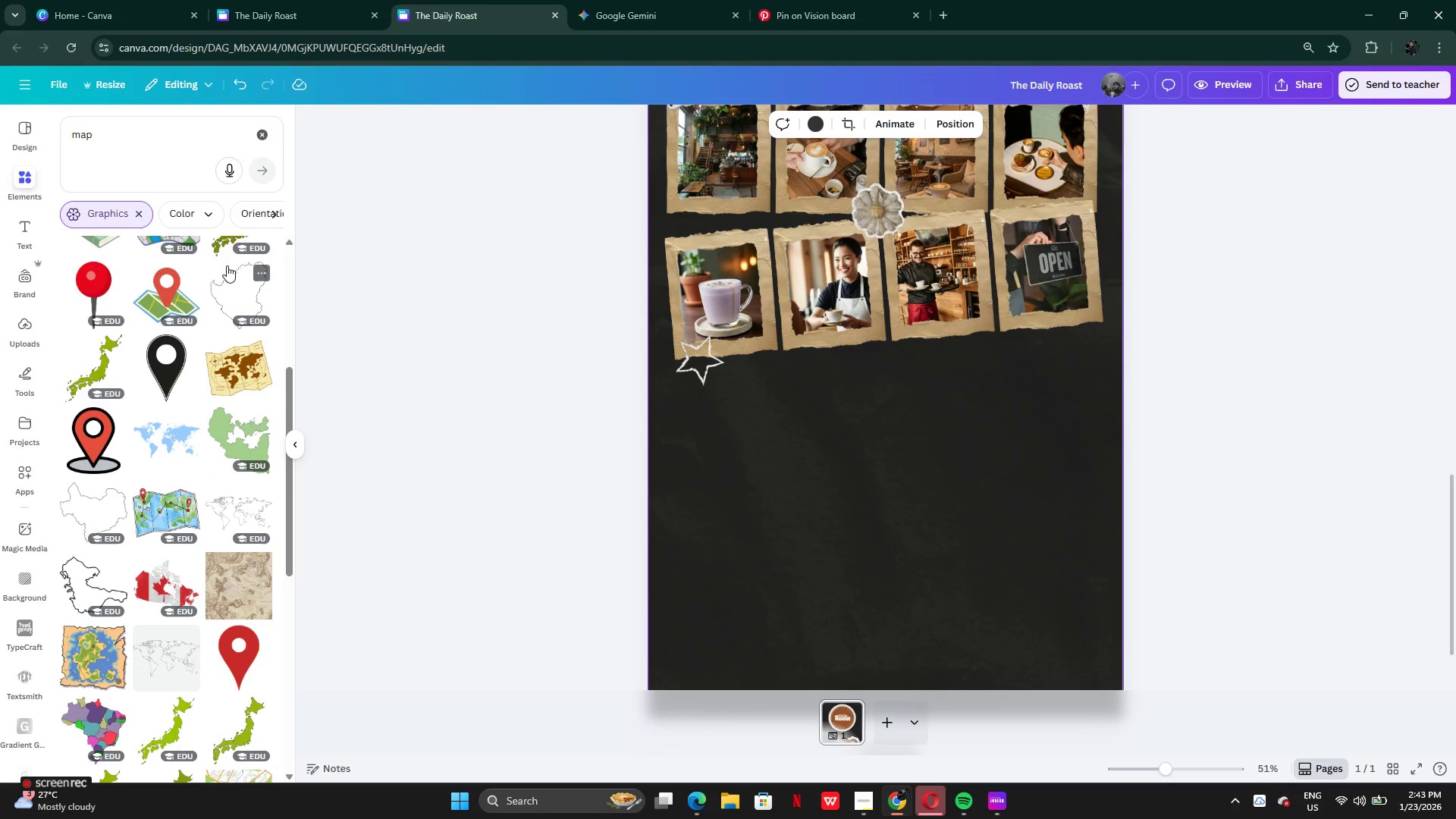 
left_click([143, 211])
 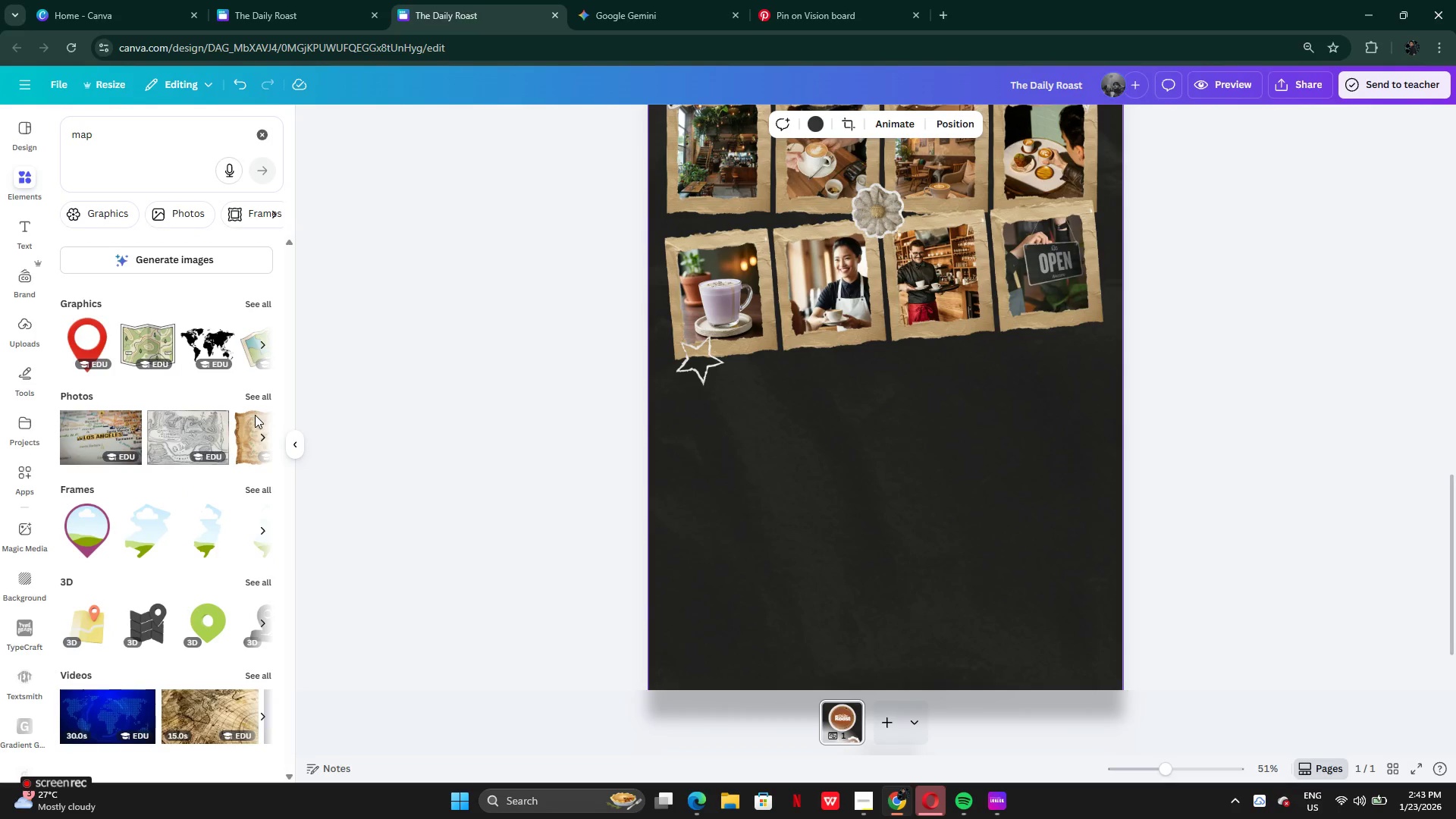 
left_click([259, 399])
 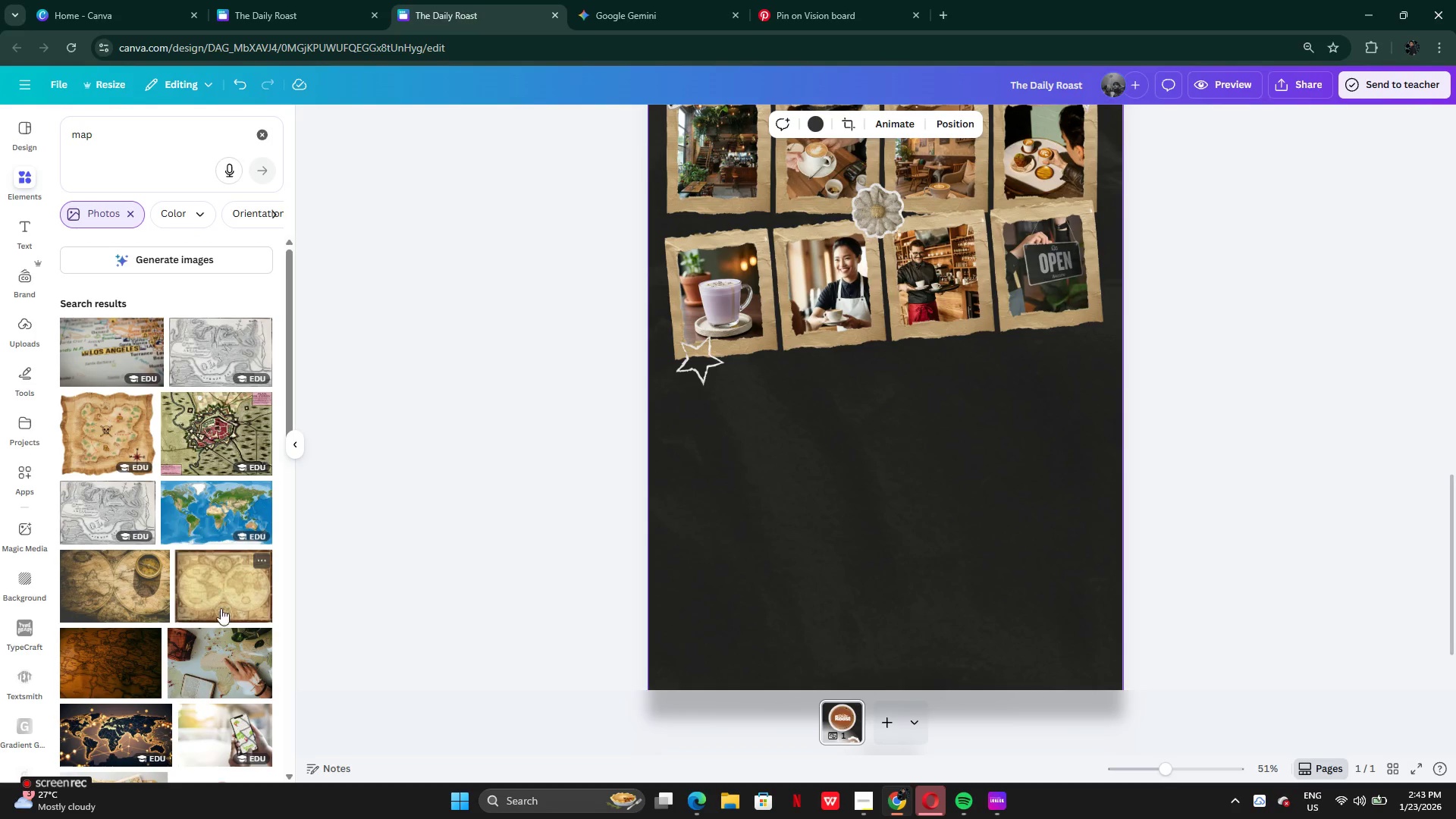 
scroll: coordinate [165, 654], scroll_direction: down, amount: 15.0
 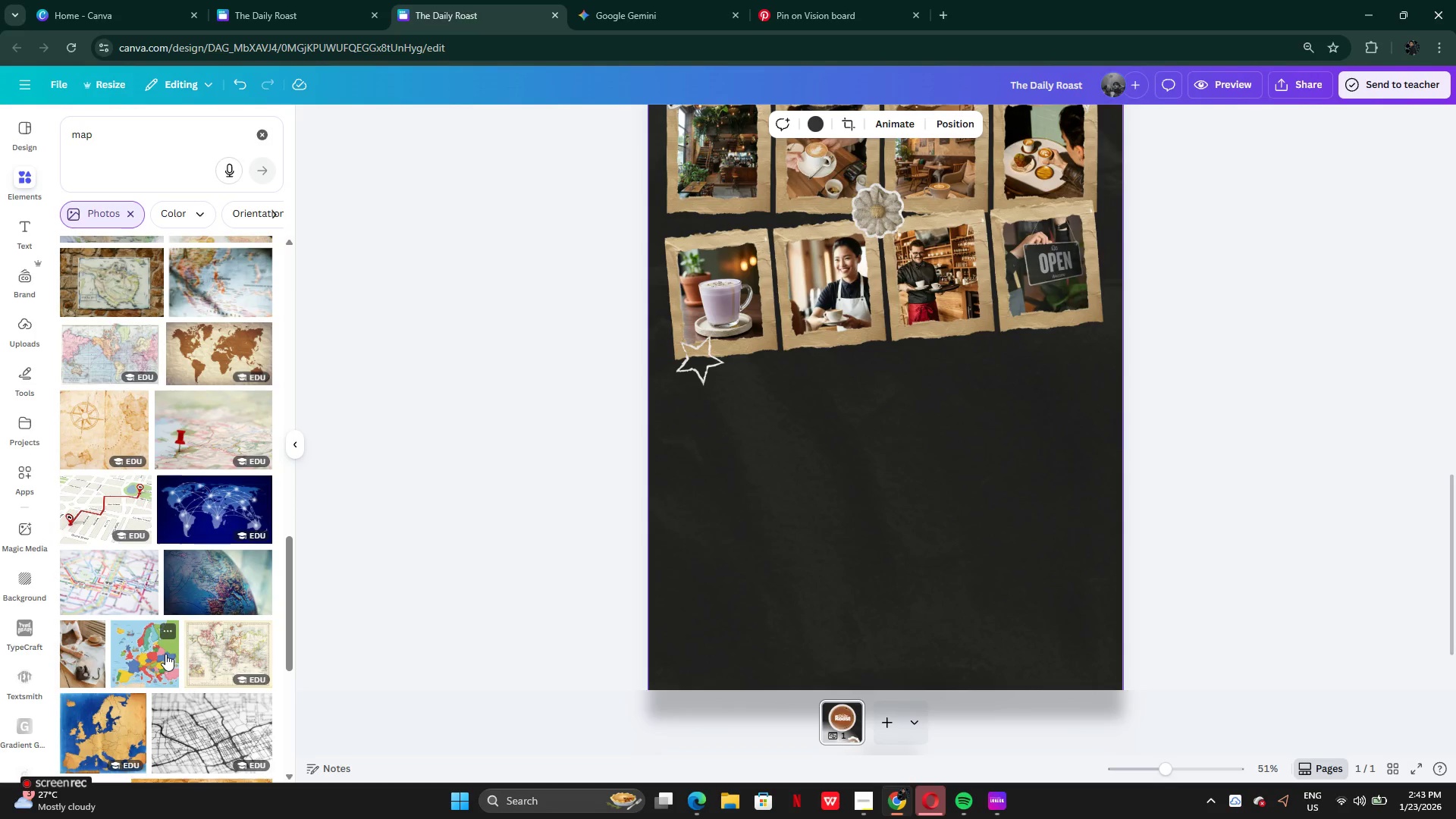 
scroll: coordinate [168, 647], scroll_direction: down, amount: 15.0
 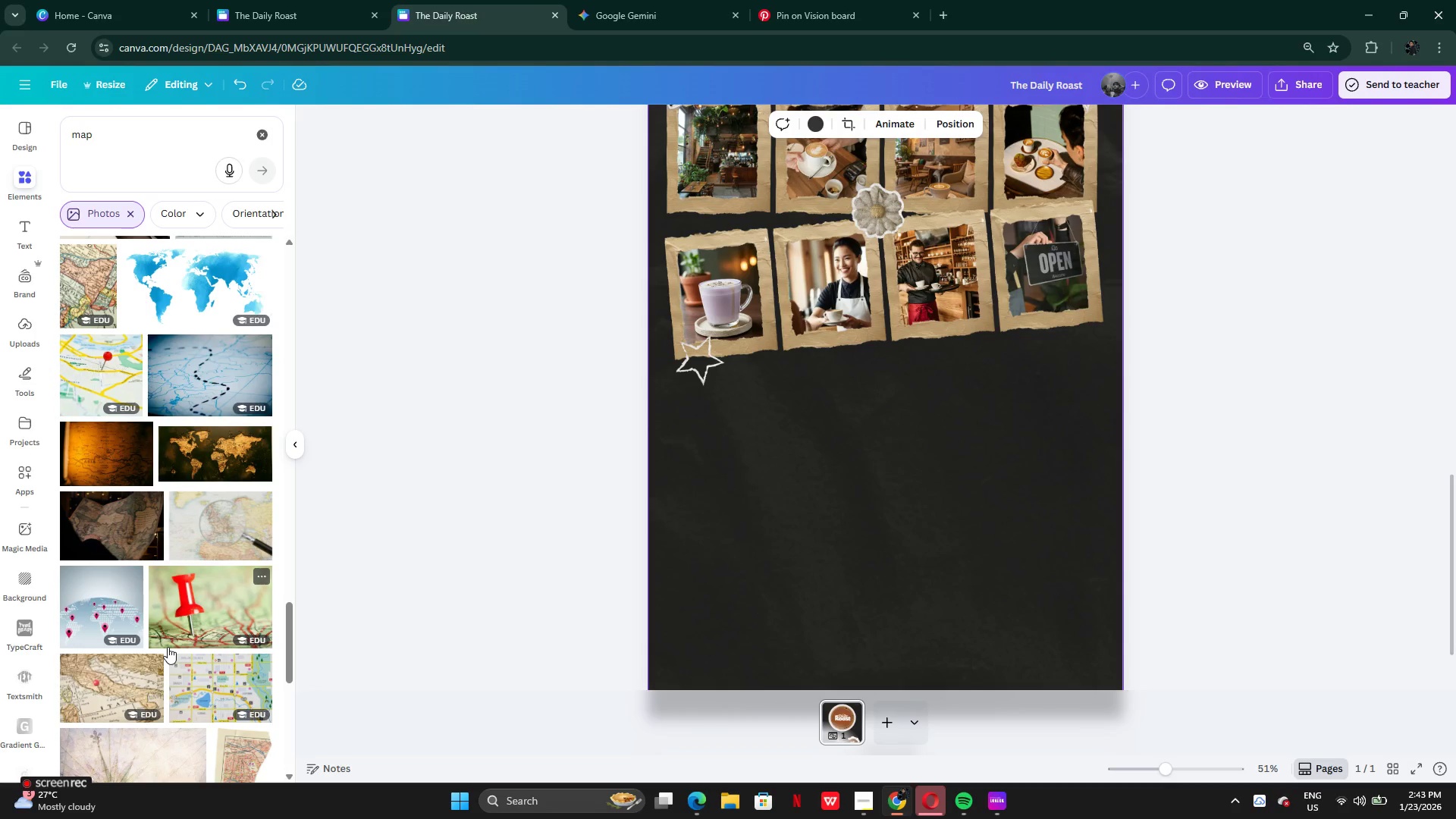 
scroll: coordinate [168, 647], scroll_direction: down, amount: 7.0
 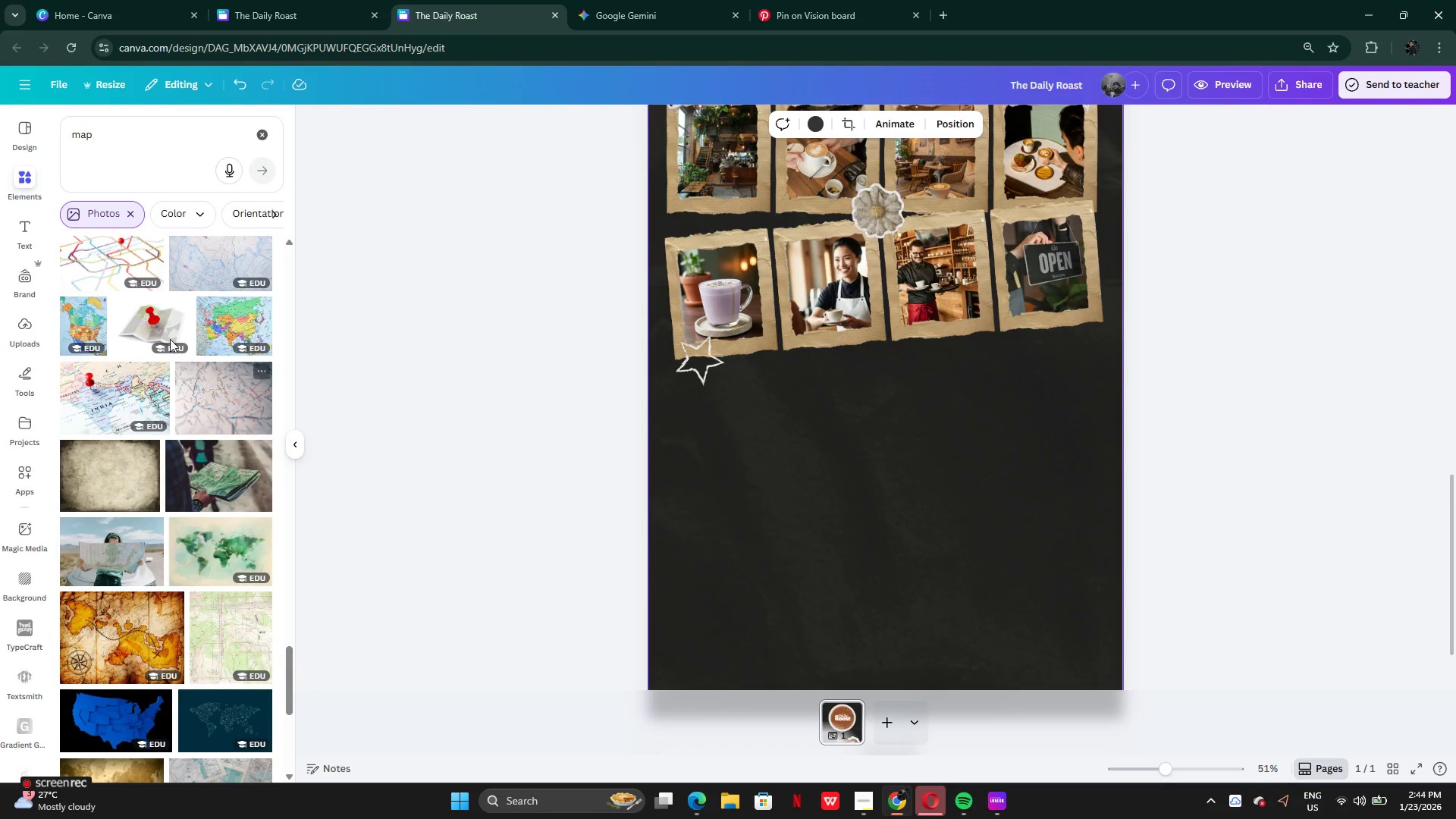 
left_click([136, 321])
 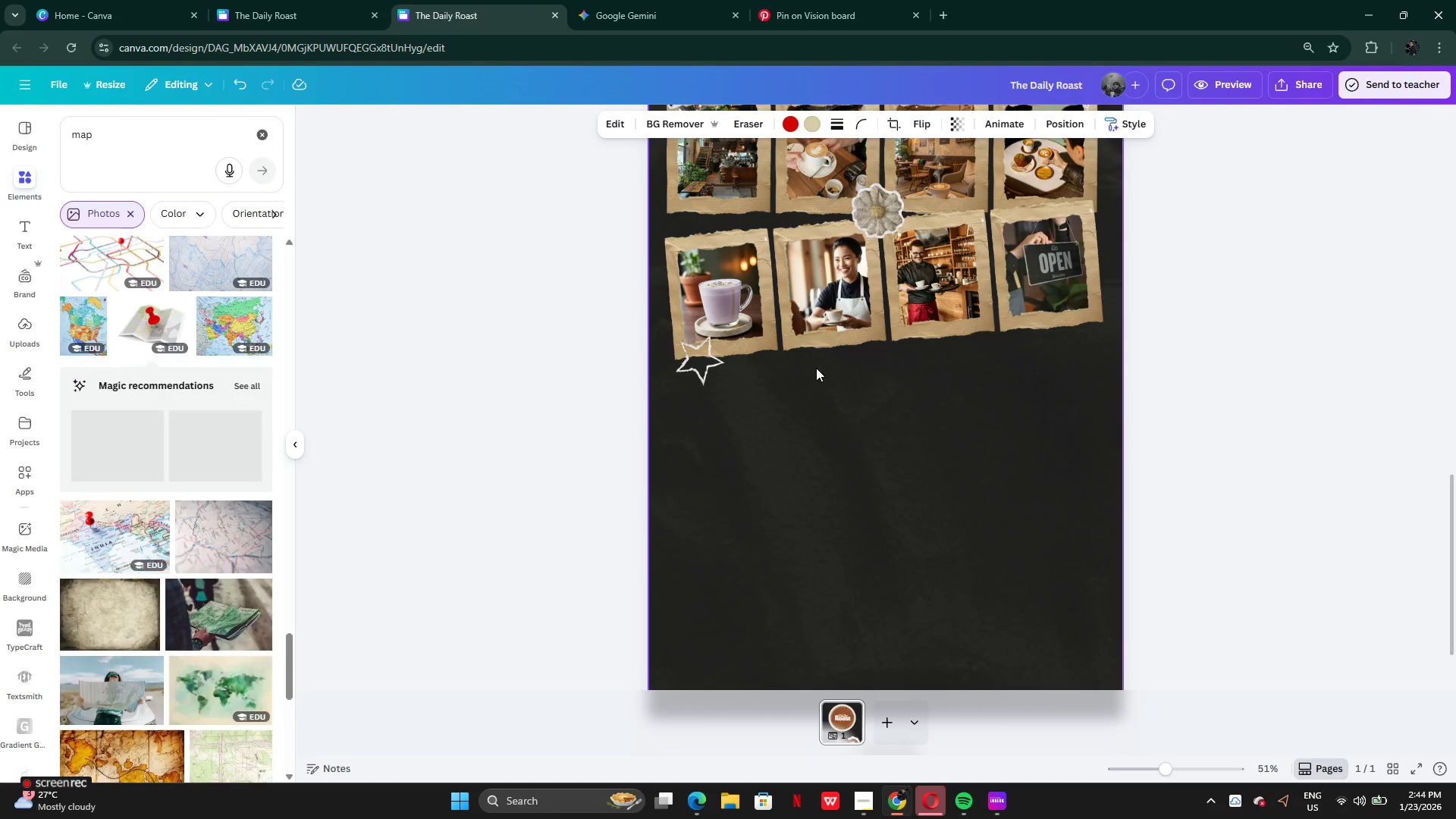 
scroll: coordinate [816, 366], scroll_direction: up, amount: 4.0
 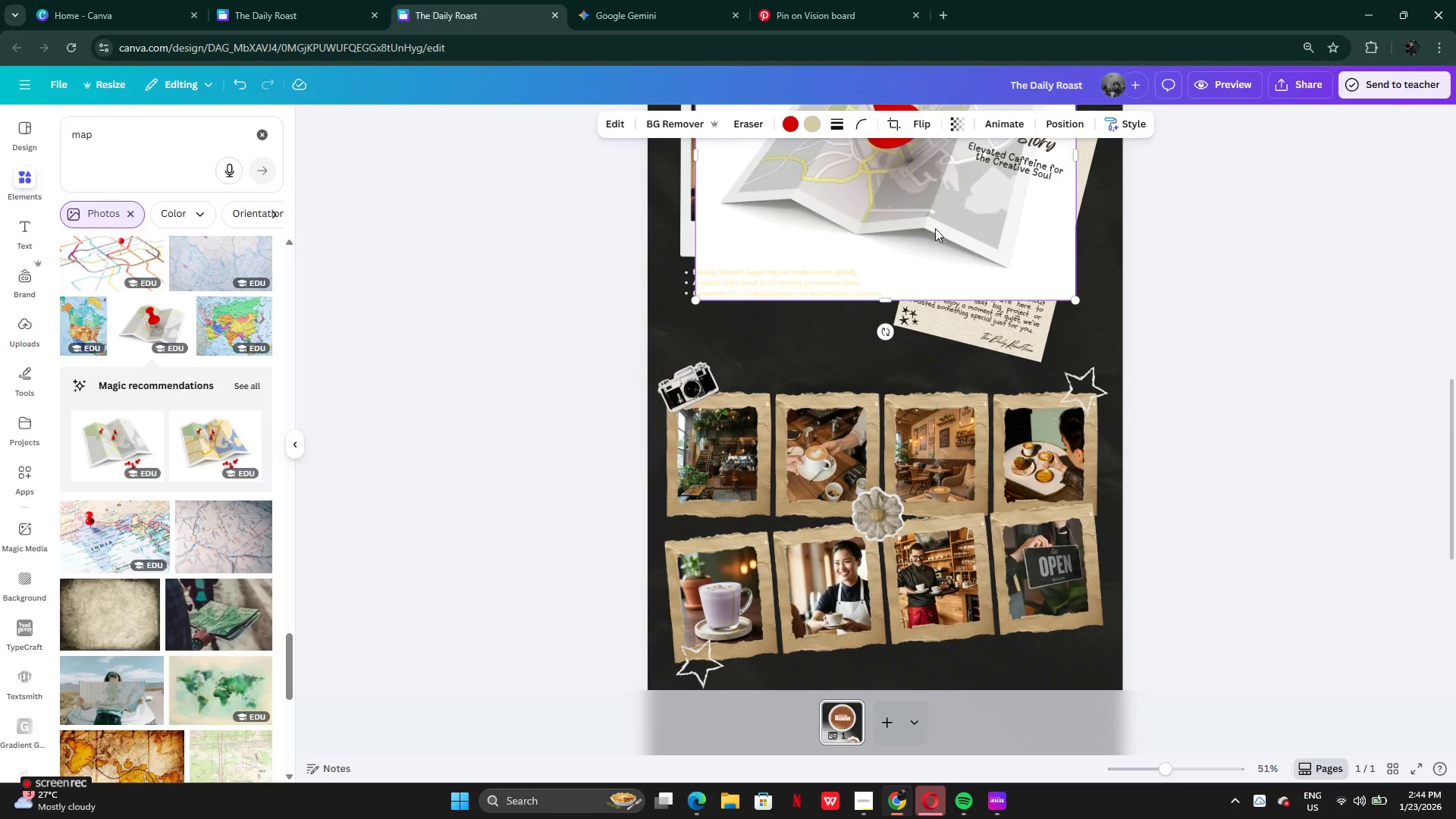 
left_click_drag(start_coordinate=[934, 228], to_coordinate=[924, 624])
 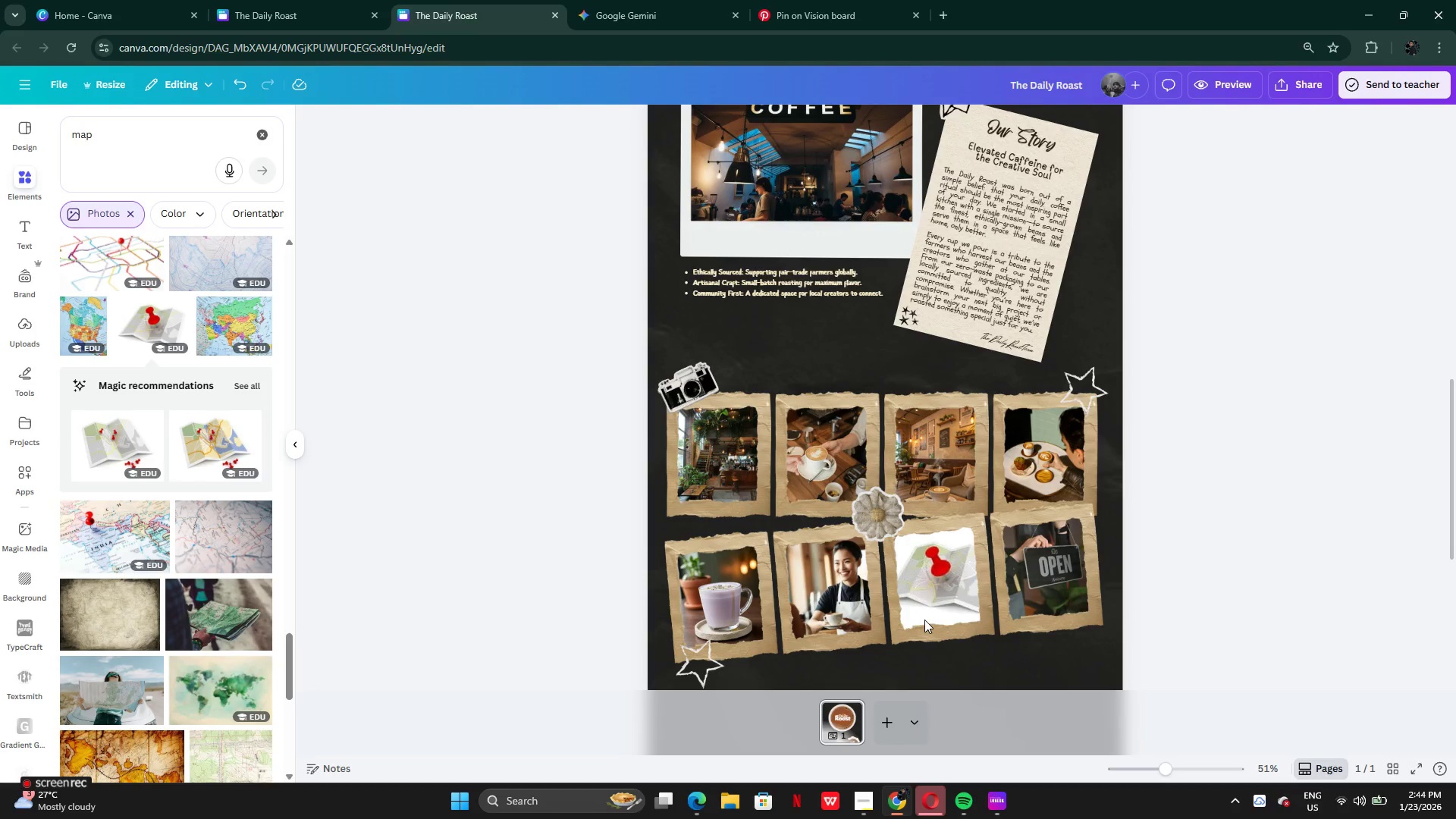 
key(Control+Z)
 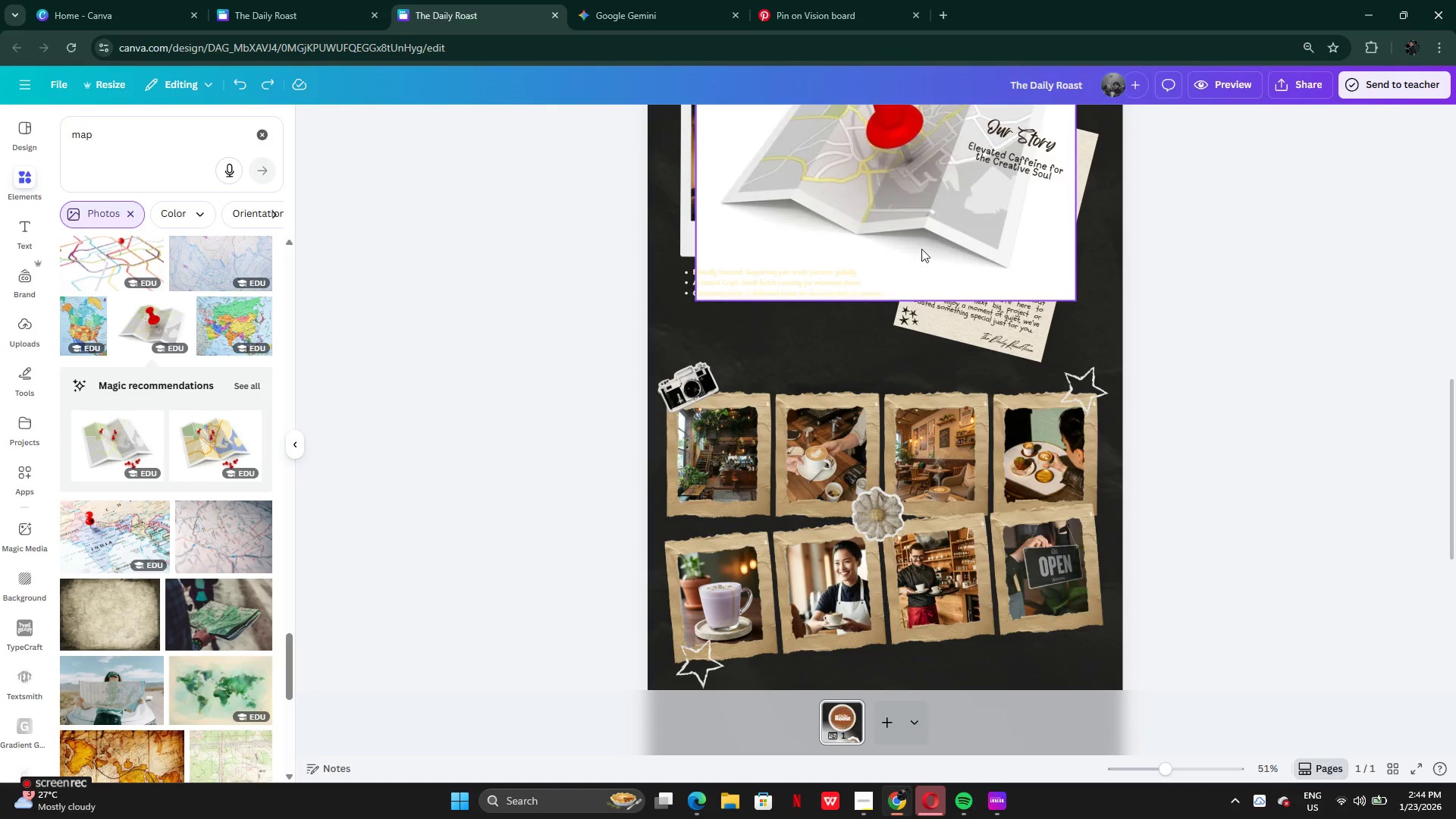 
left_click_drag(start_coordinate=[920, 245], to_coordinate=[951, 550])
 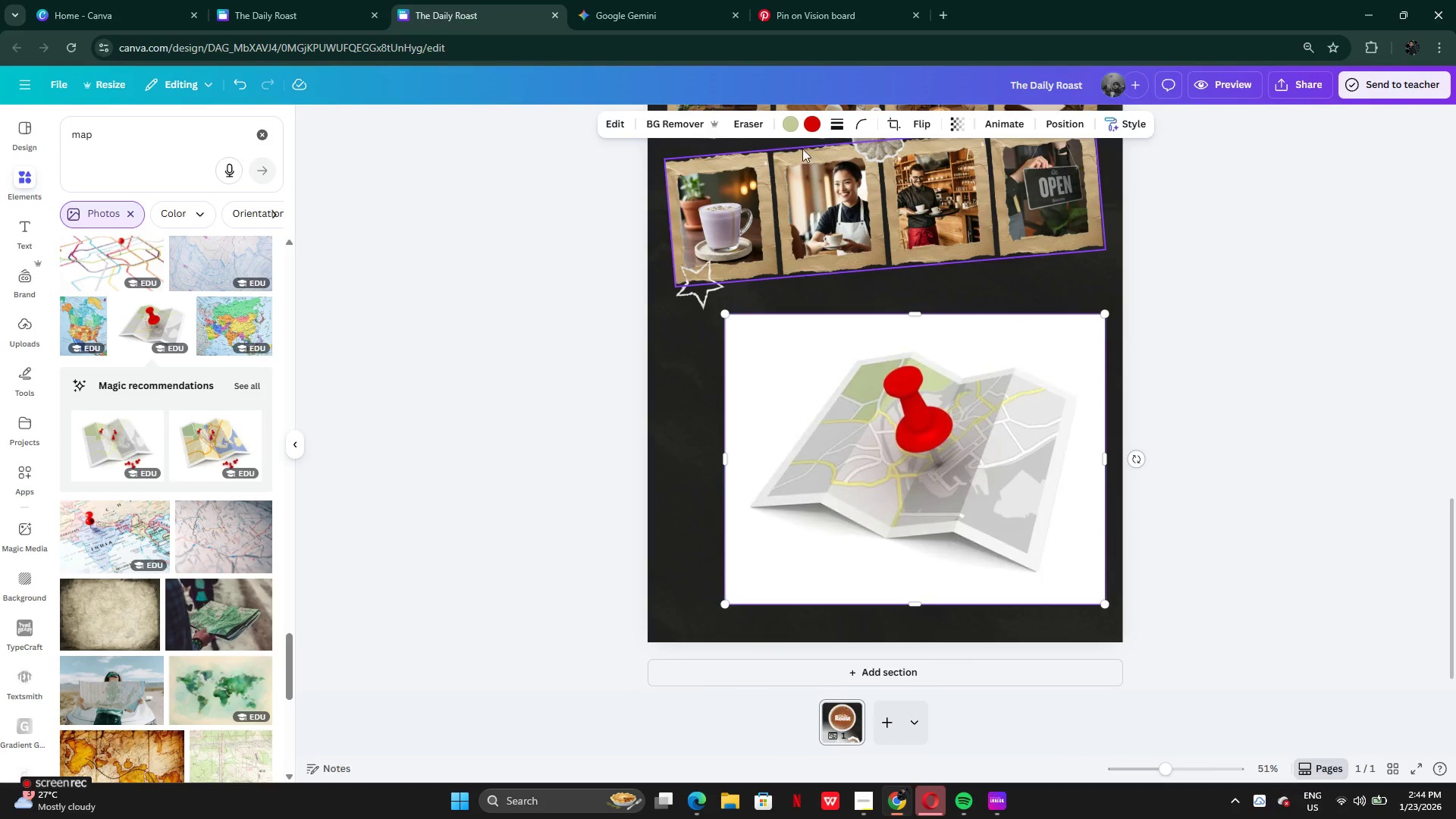 
scroll: coordinate [951, 550], scroll_direction: down, amount: 5.0
 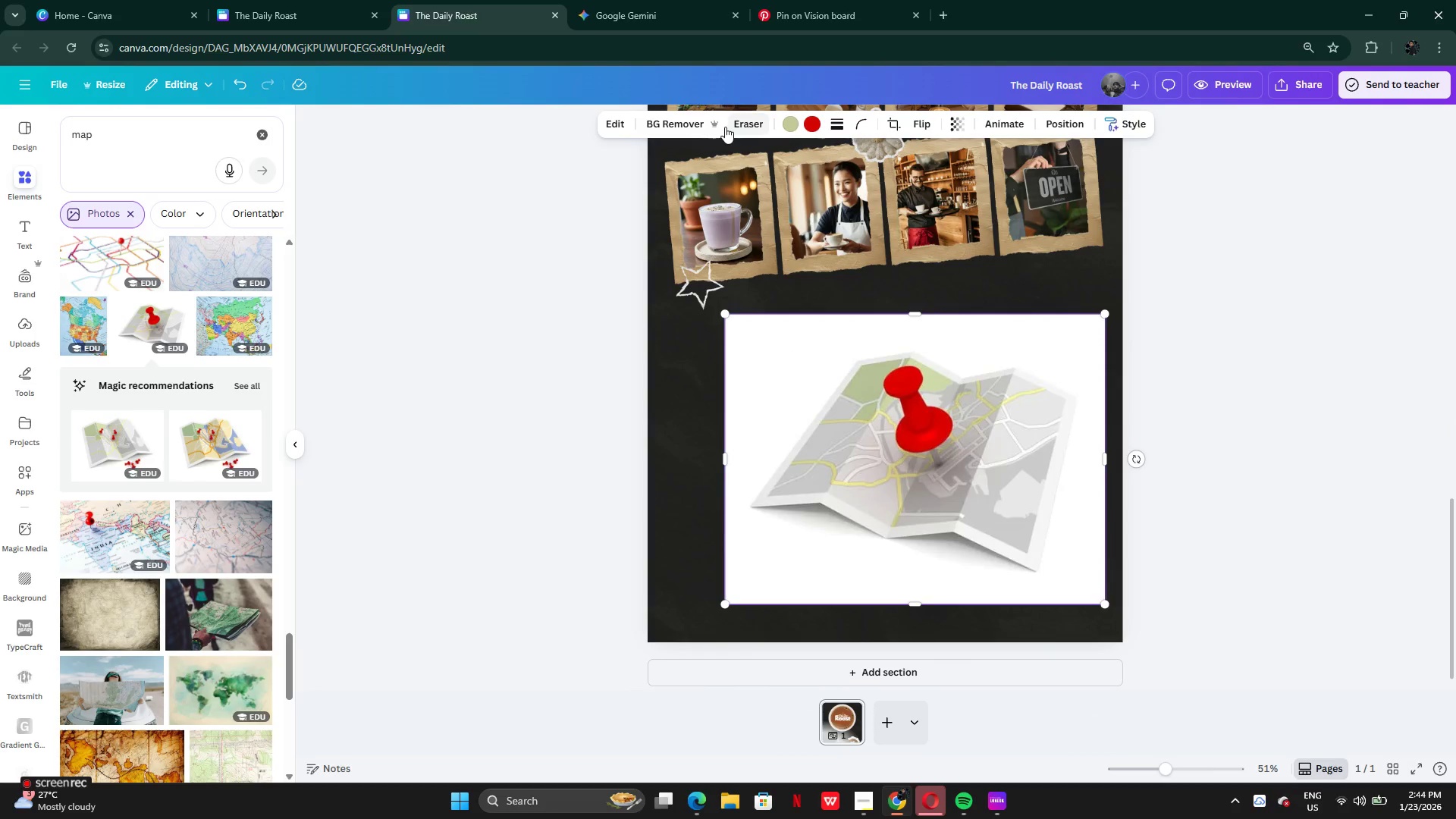 
left_click([734, 124])
 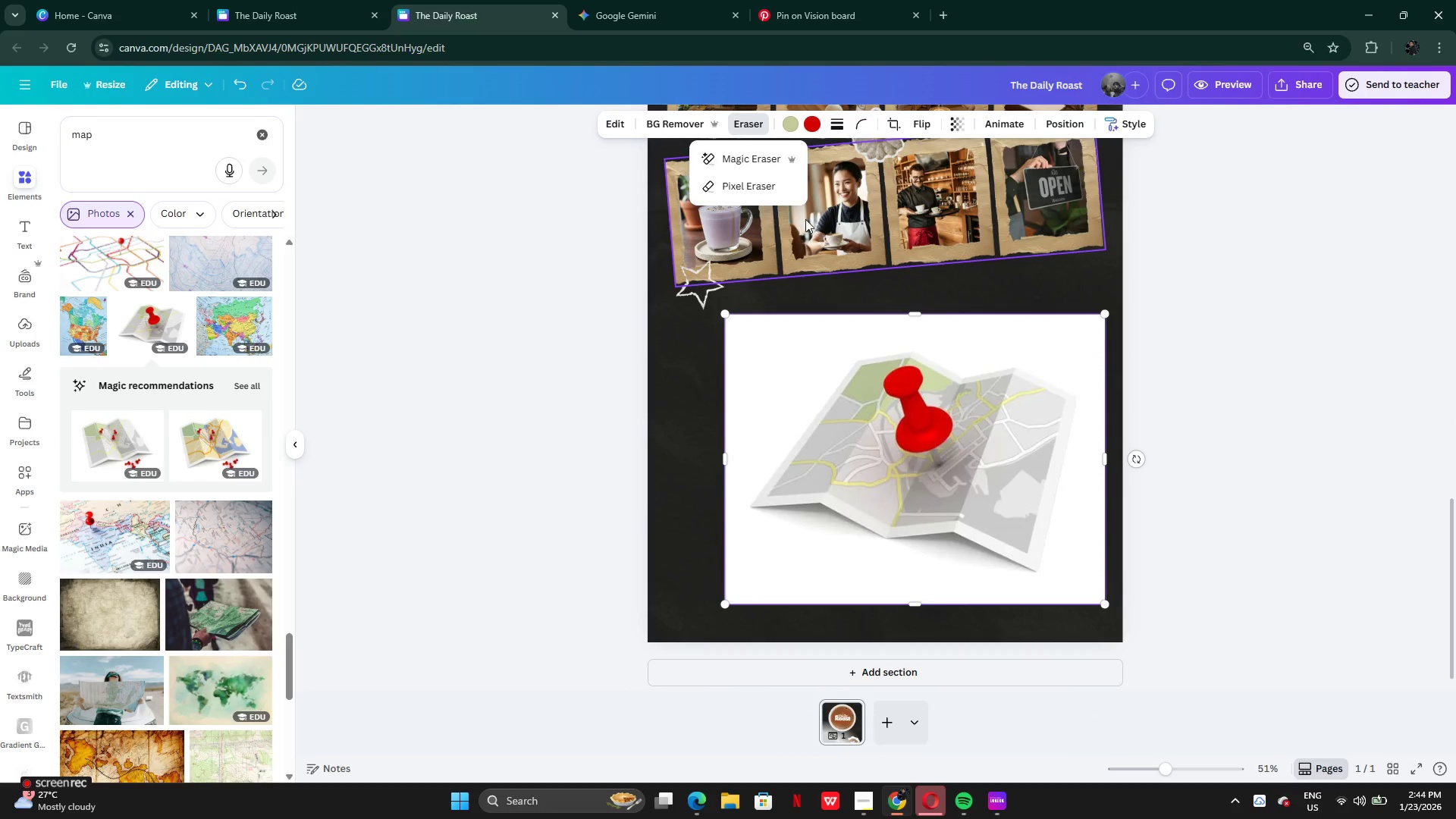 
left_click([681, 120])
 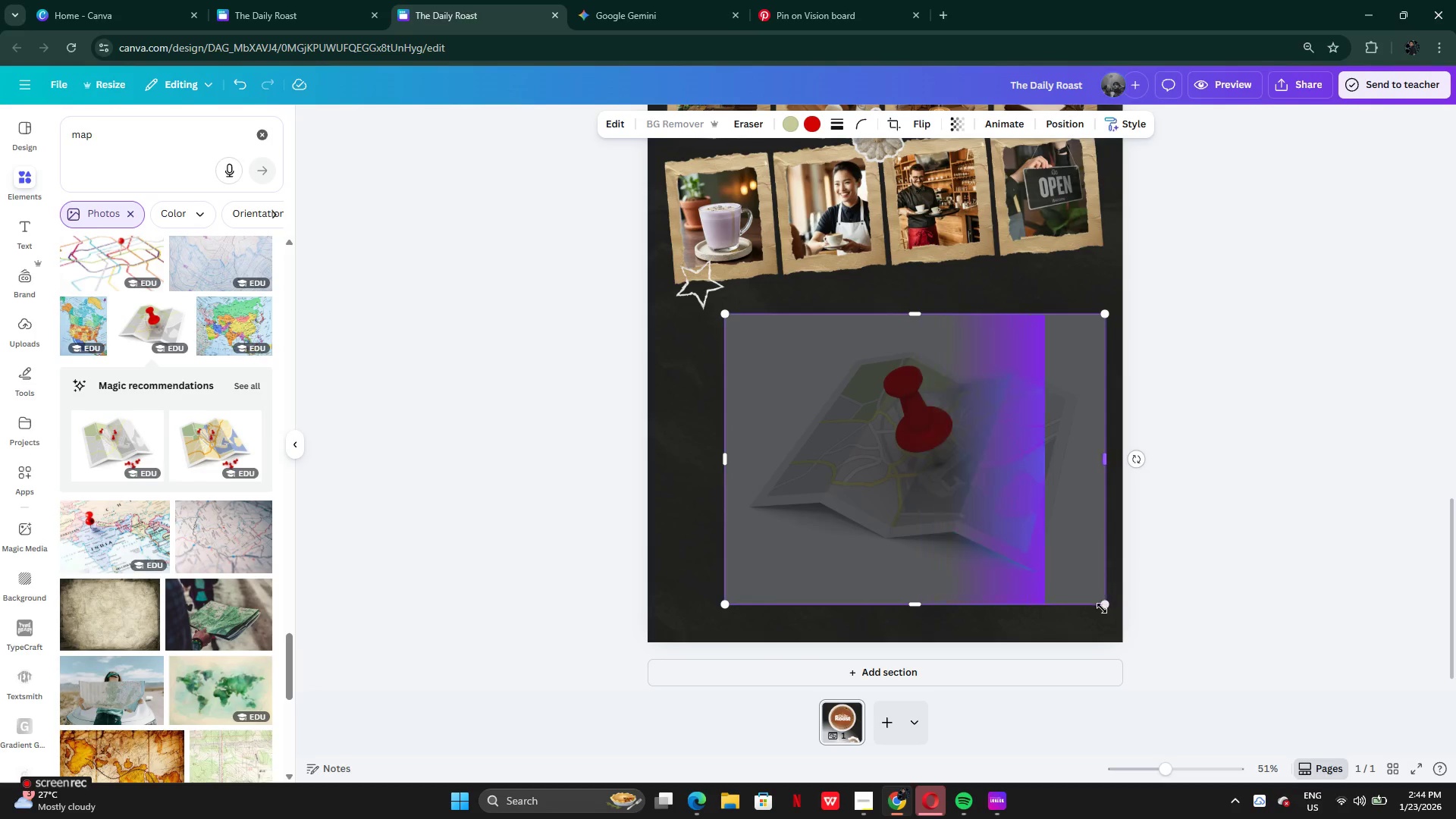 
left_click_drag(start_coordinate=[1111, 606], to_coordinate=[949, 504])
 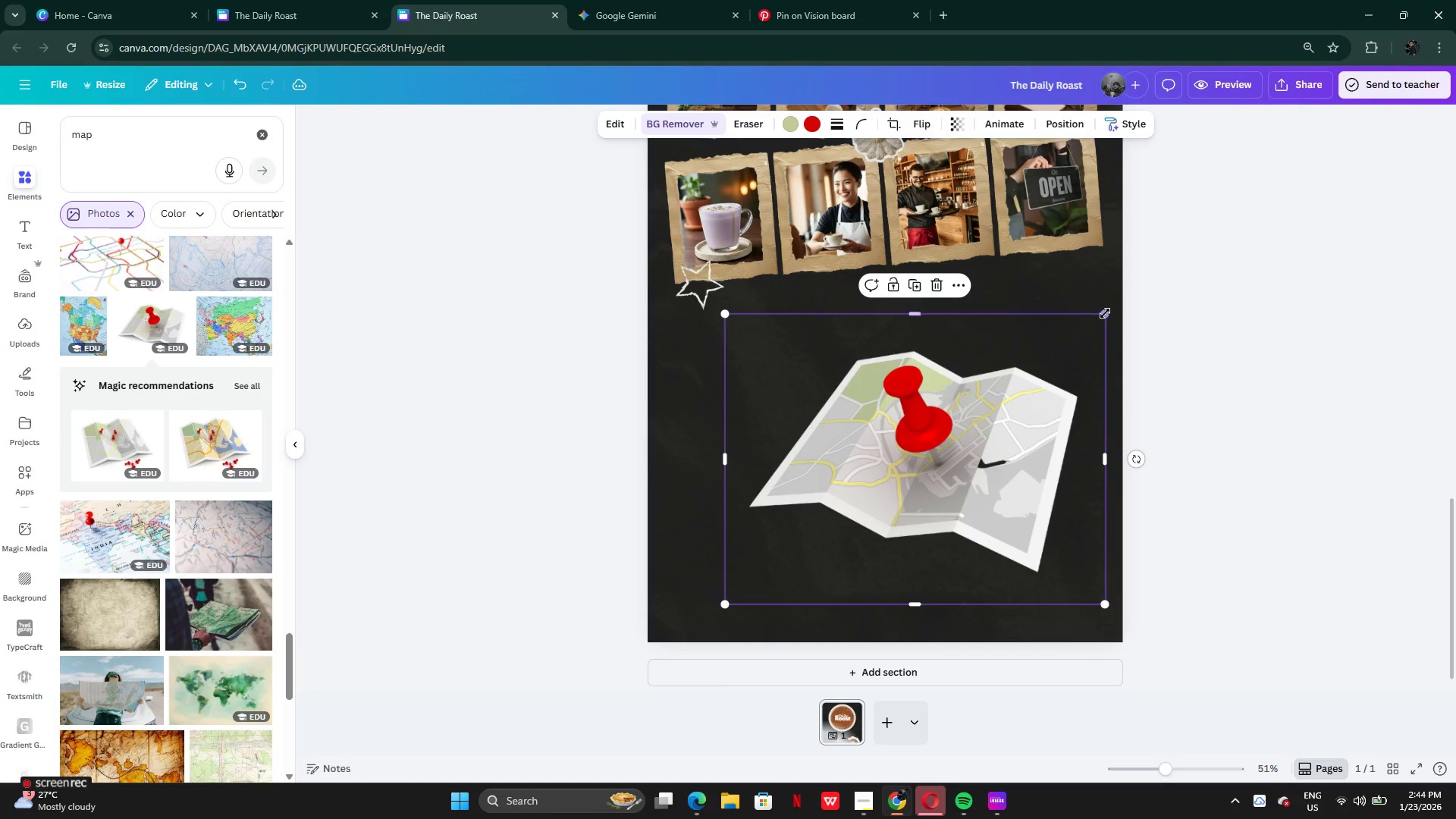 
left_click_drag(start_coordinate=[1106, 313], to_coordinate=[904, 399])
 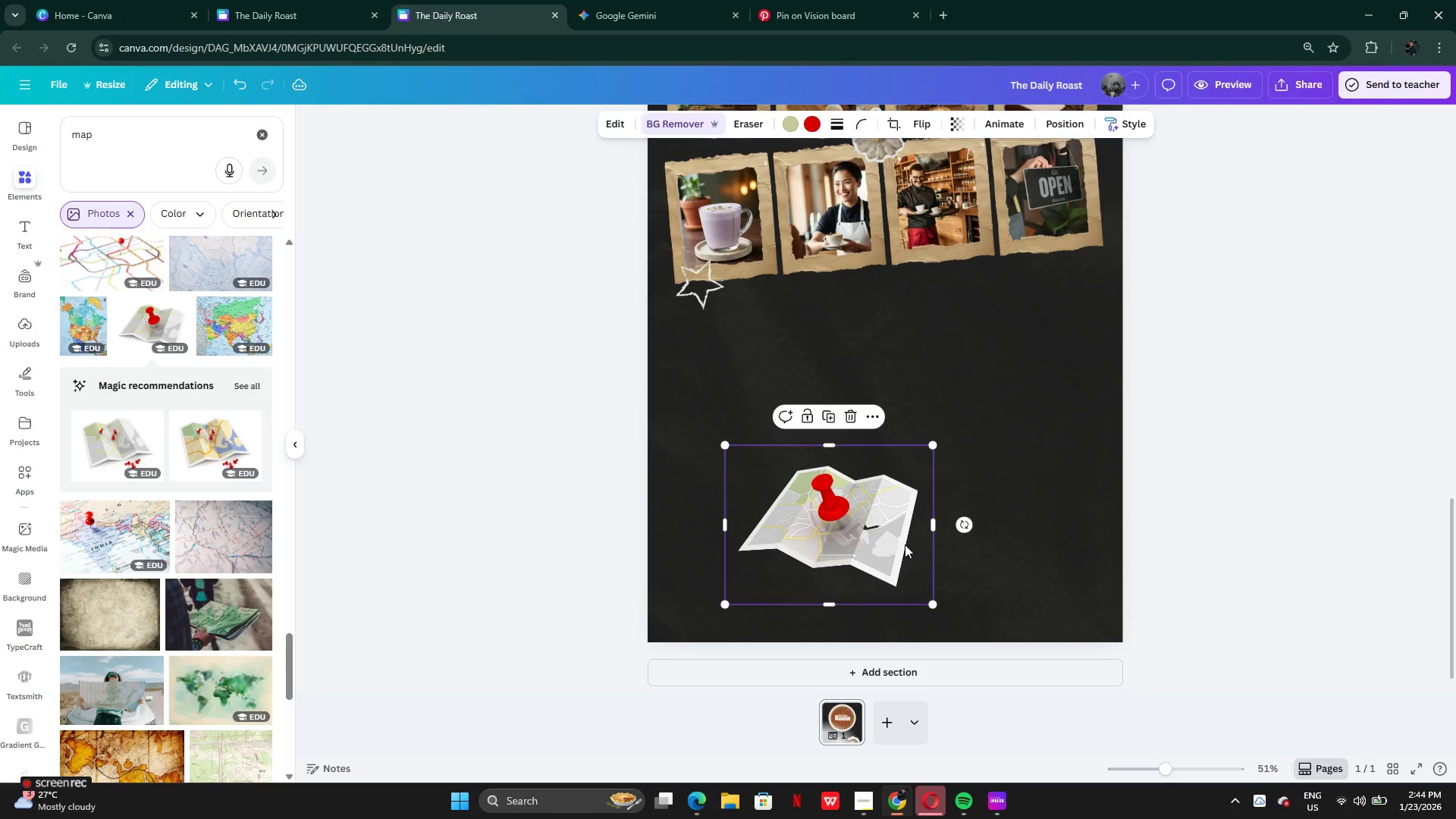 
left_click_drag(start_coordinate=[903, 544], to_coordinate=[859, 473])
 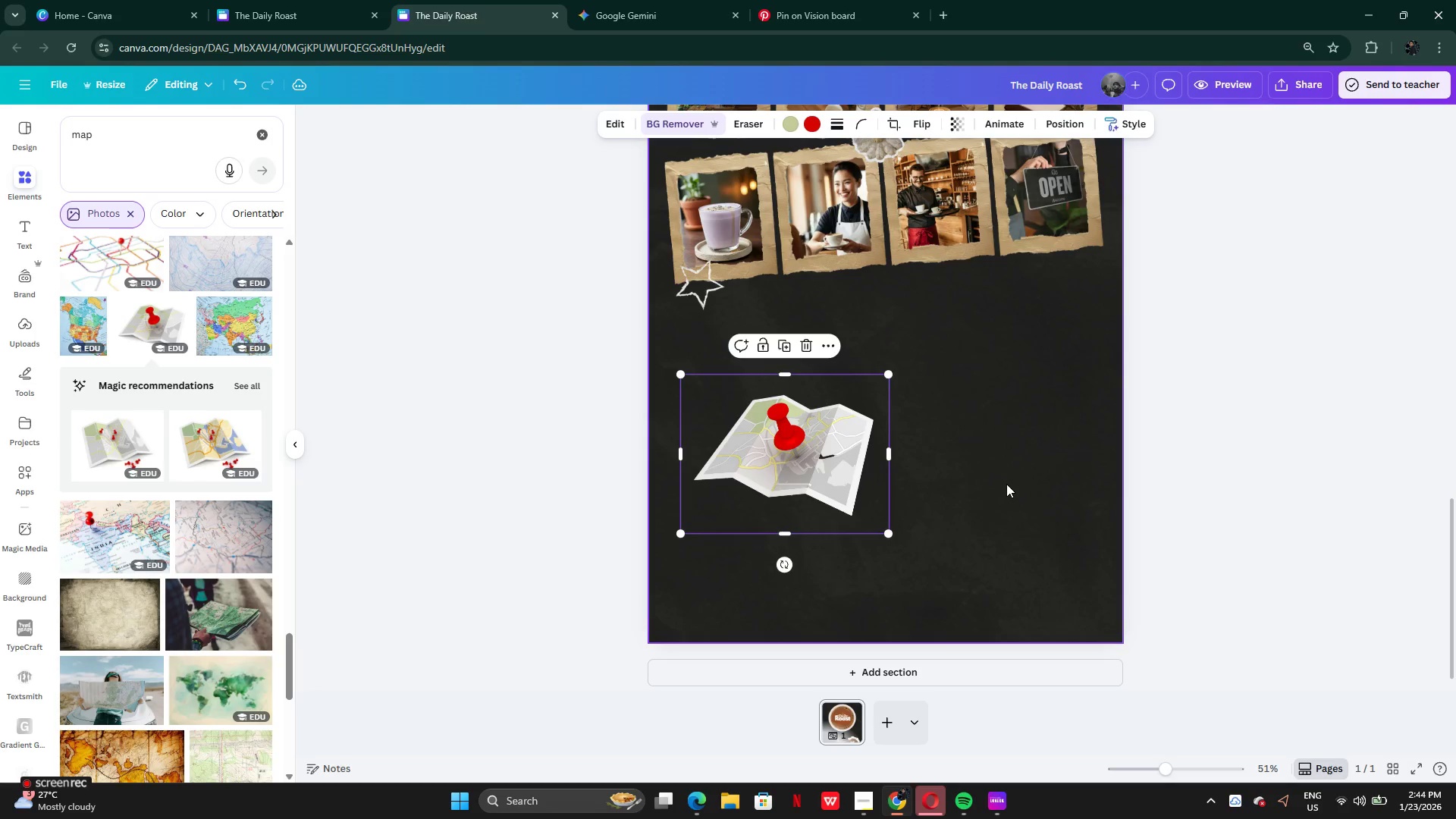 
left_click([1006, 484])
 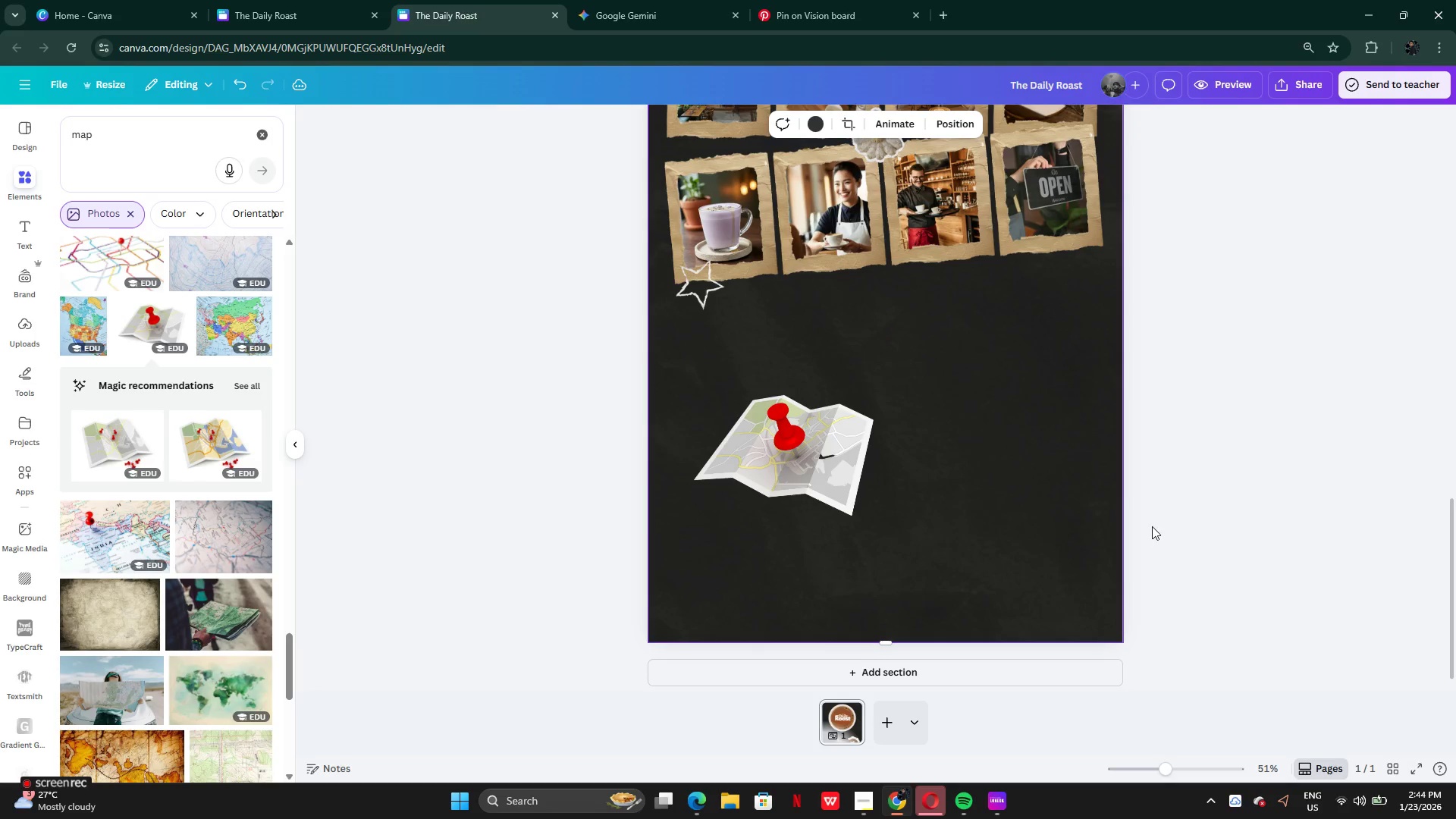 
scroll: coordinate [1152, 526], scroll_direction: up, amount: 3.0
 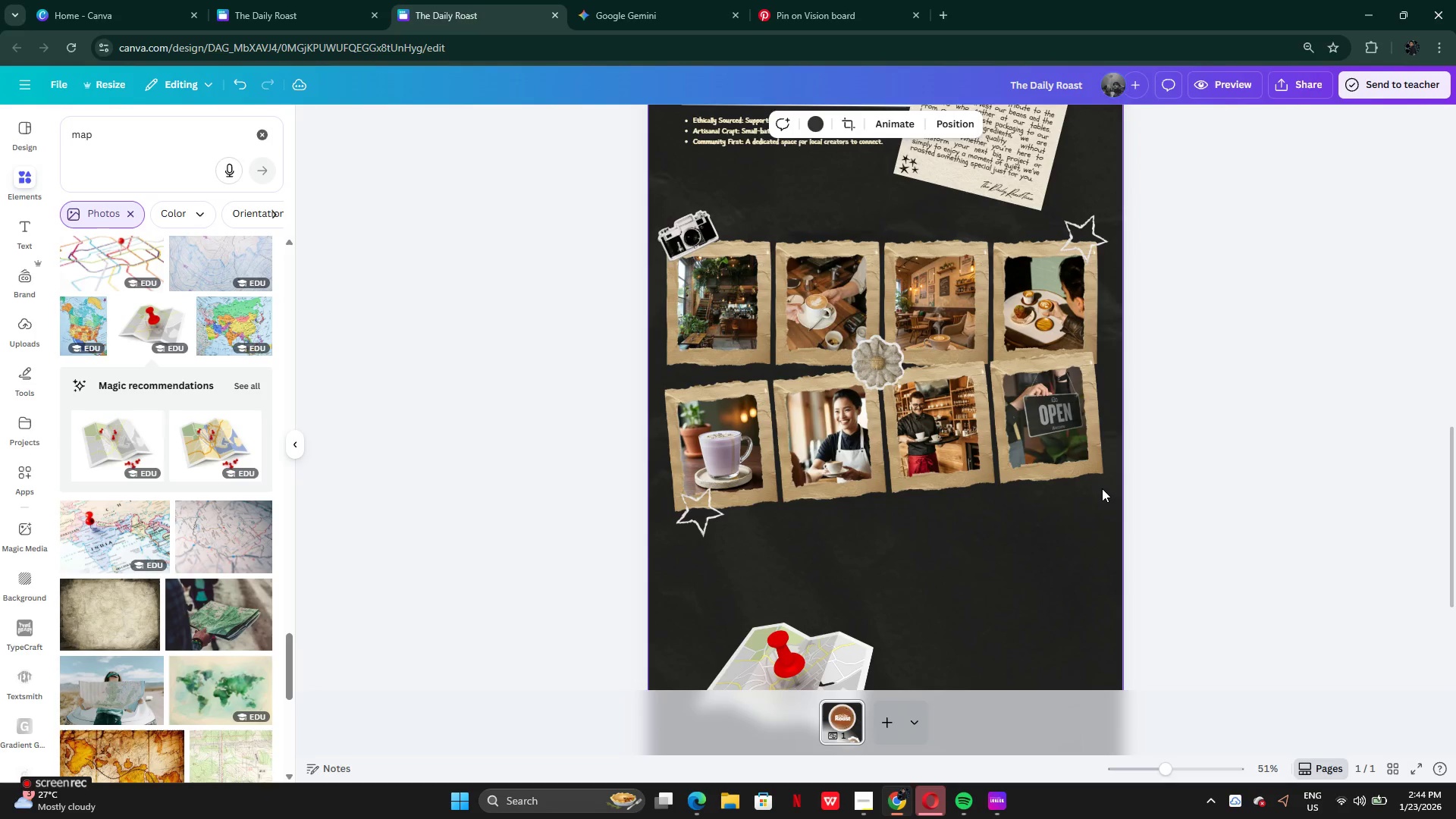 
scroll: coordinate [992, 593], scroll_direction: down, amount: 3.0
 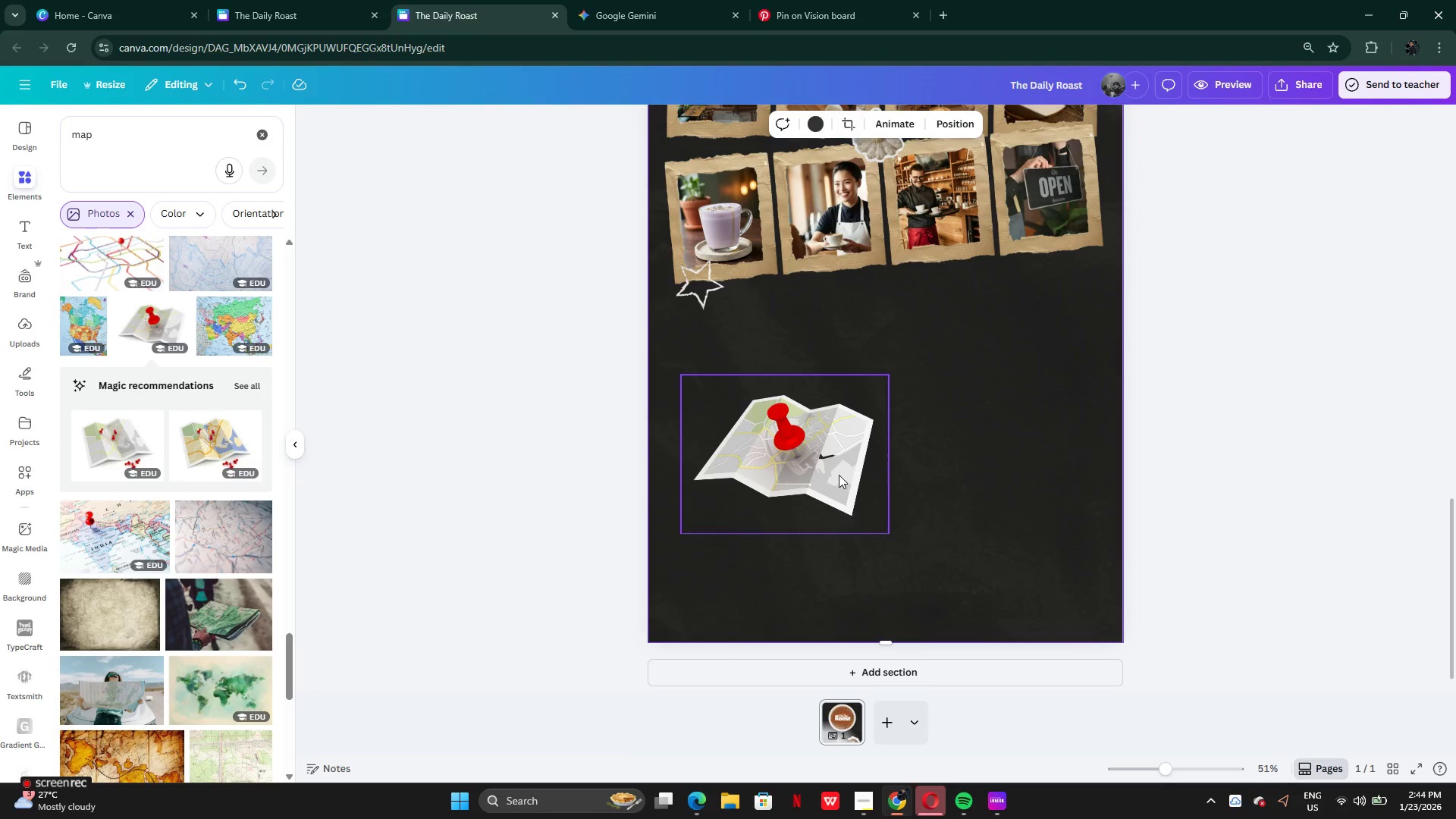 
left_click([838, 475])
 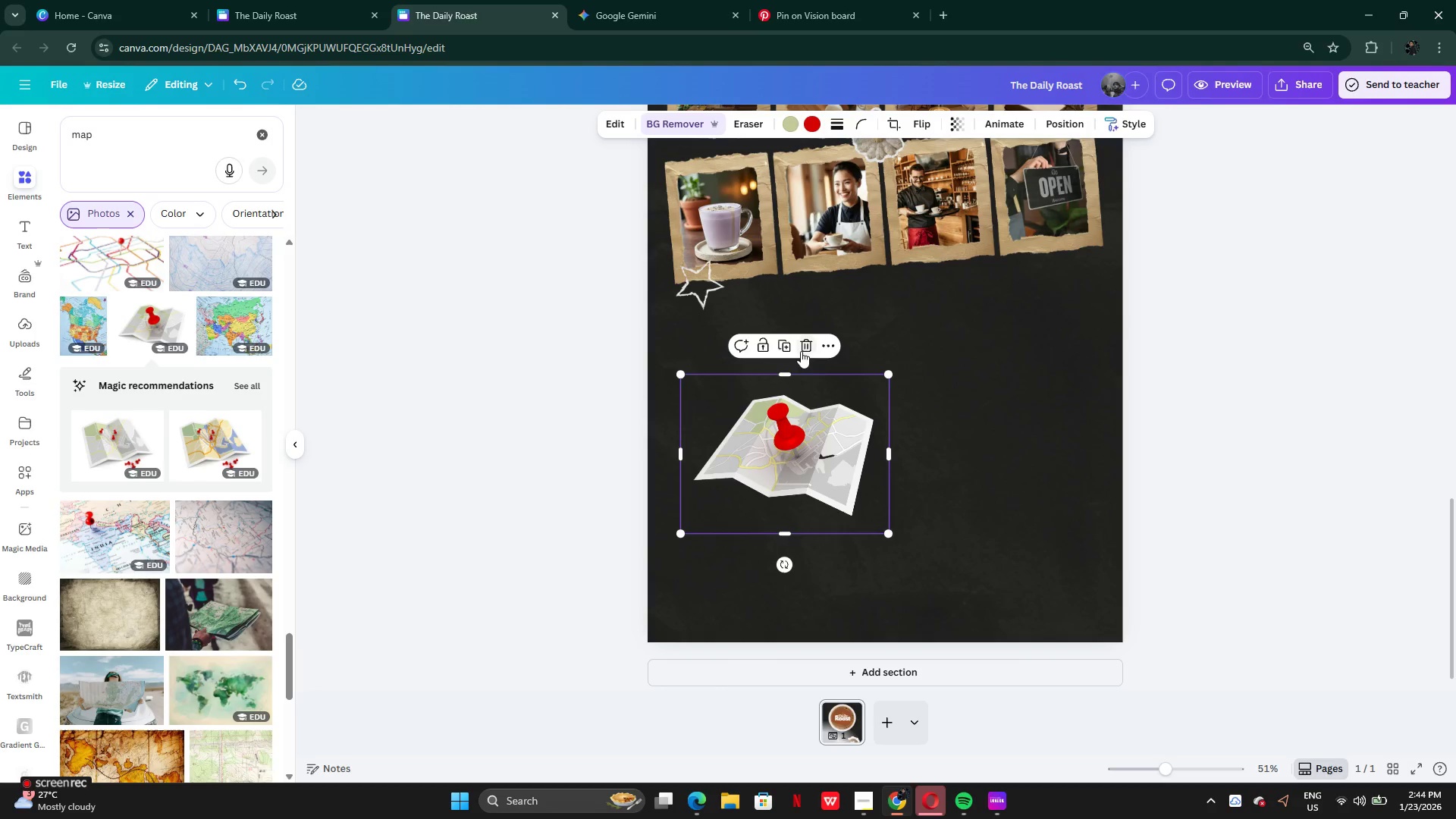 
left_click([801, 346])
 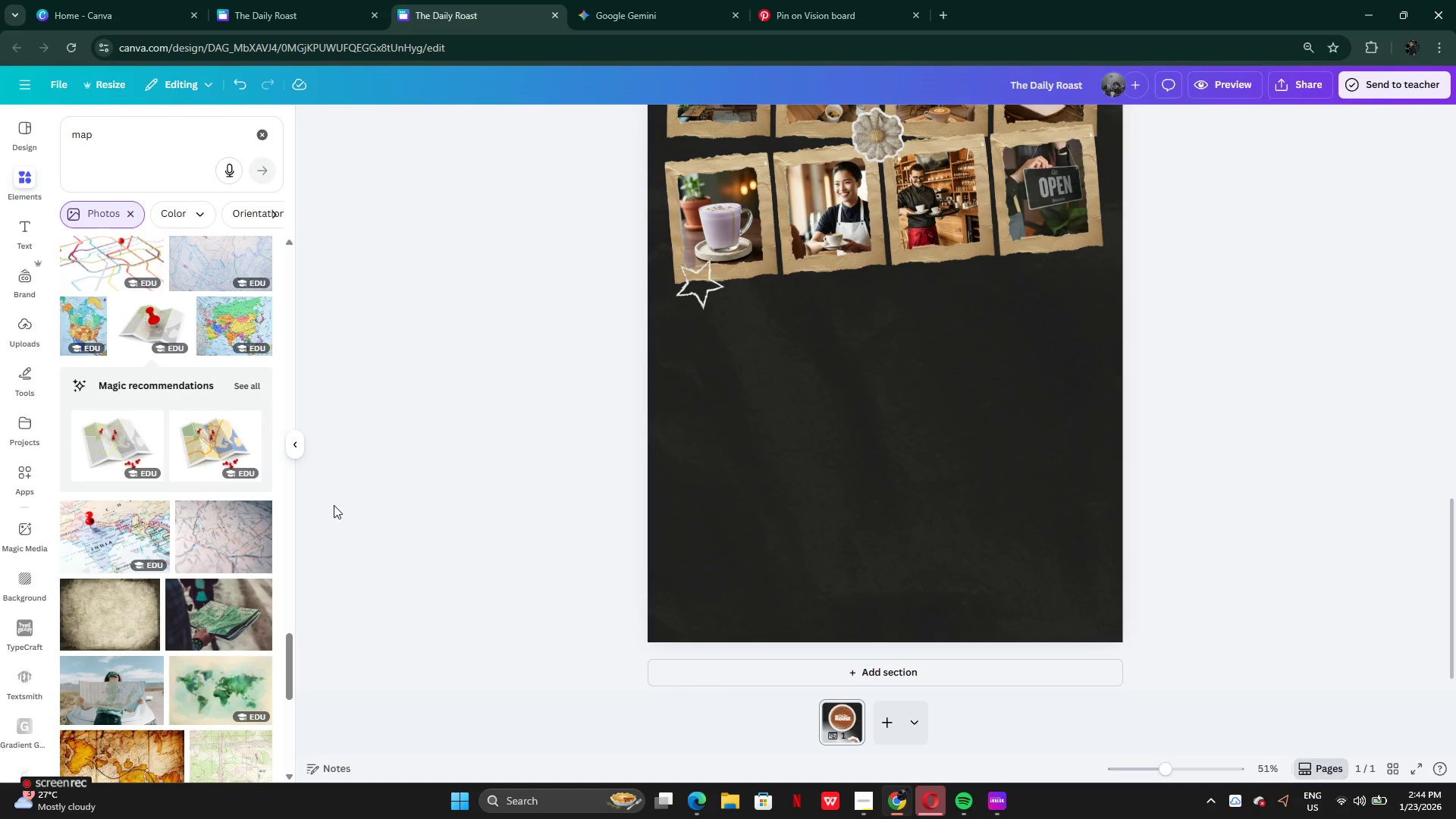 
scroll: coordinate [153, 425], scroll_direction: up, amount: 18.0
 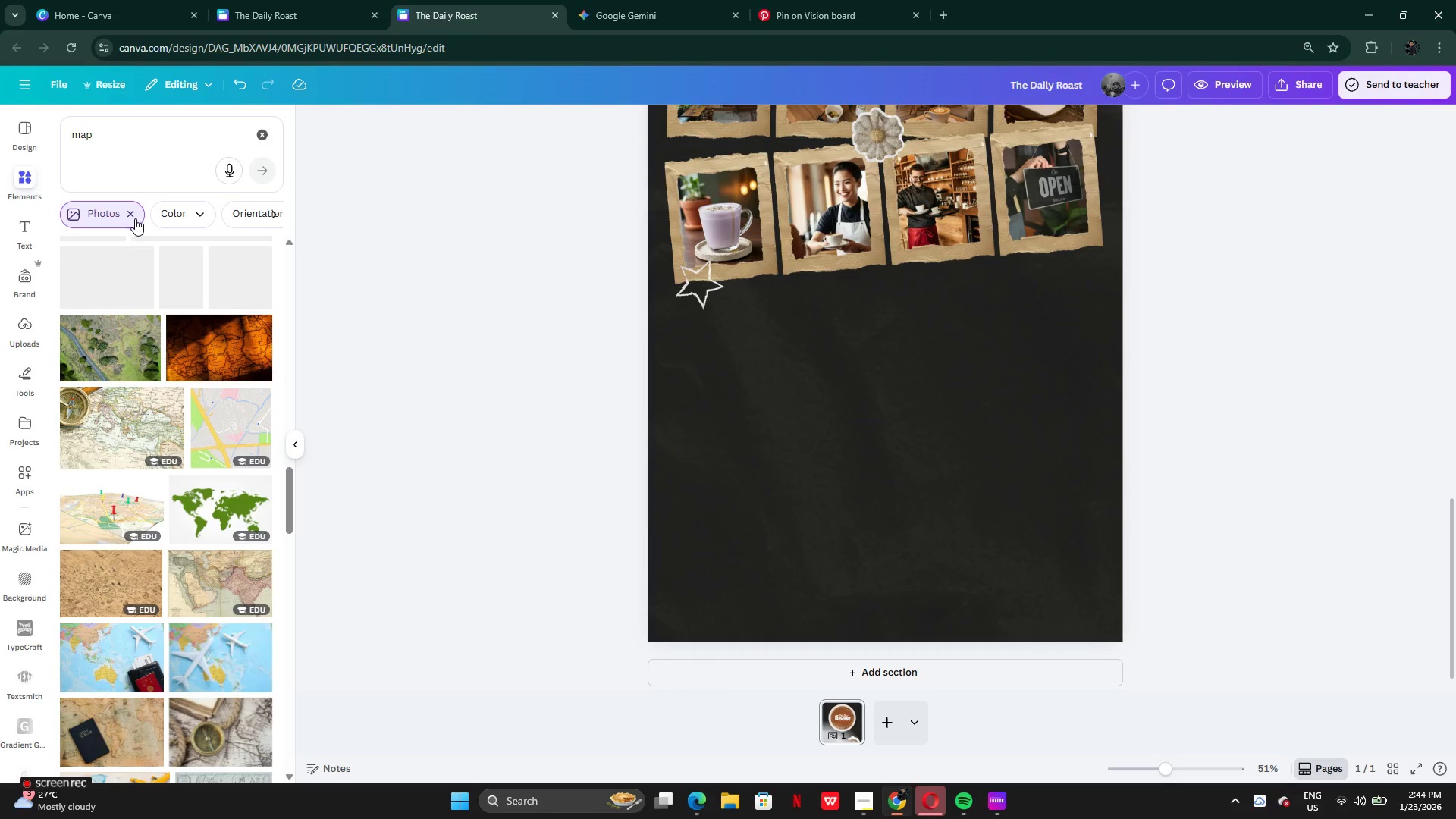 
left_click([133, 218])
 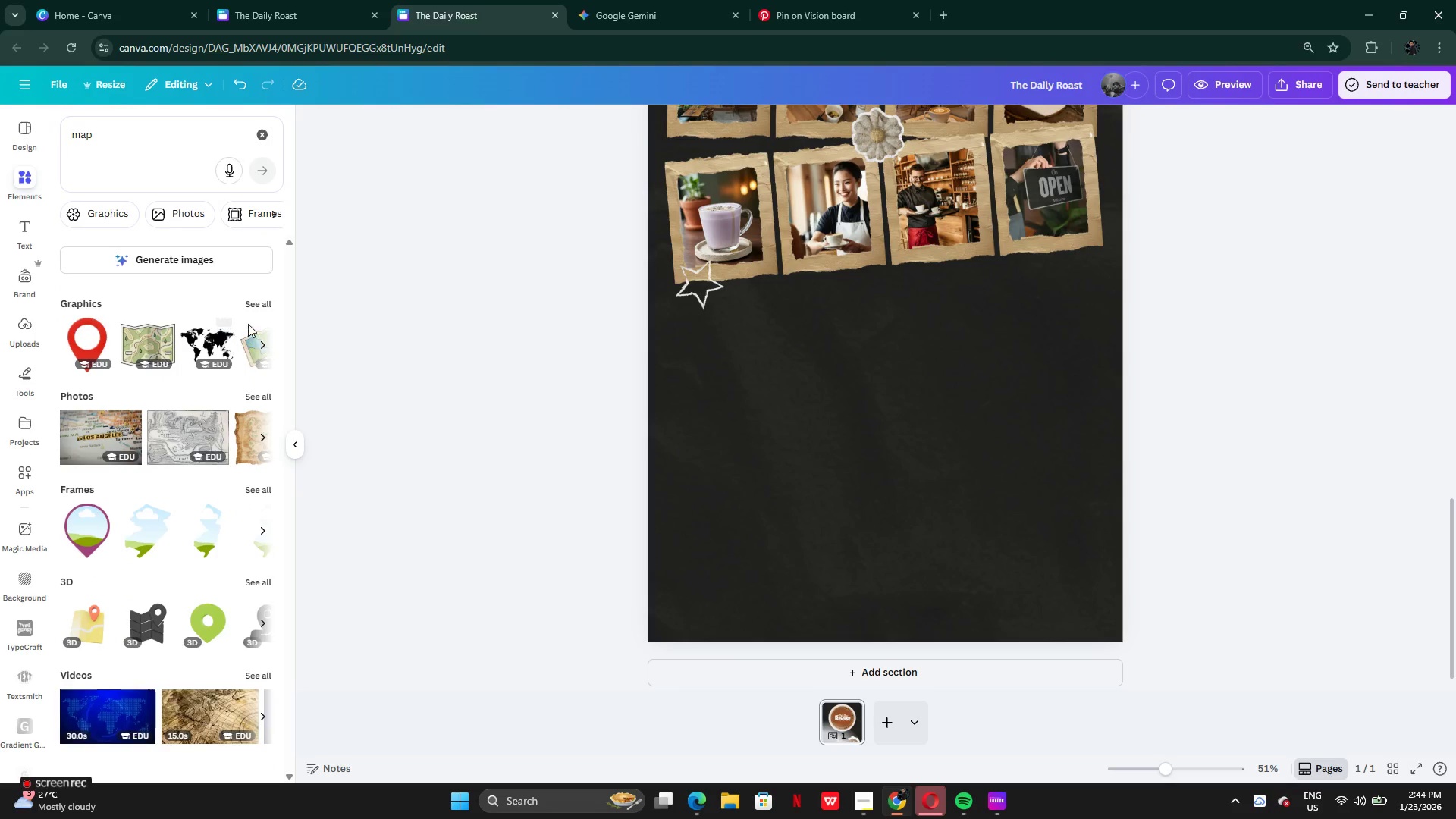 
left_click([249, 308])
 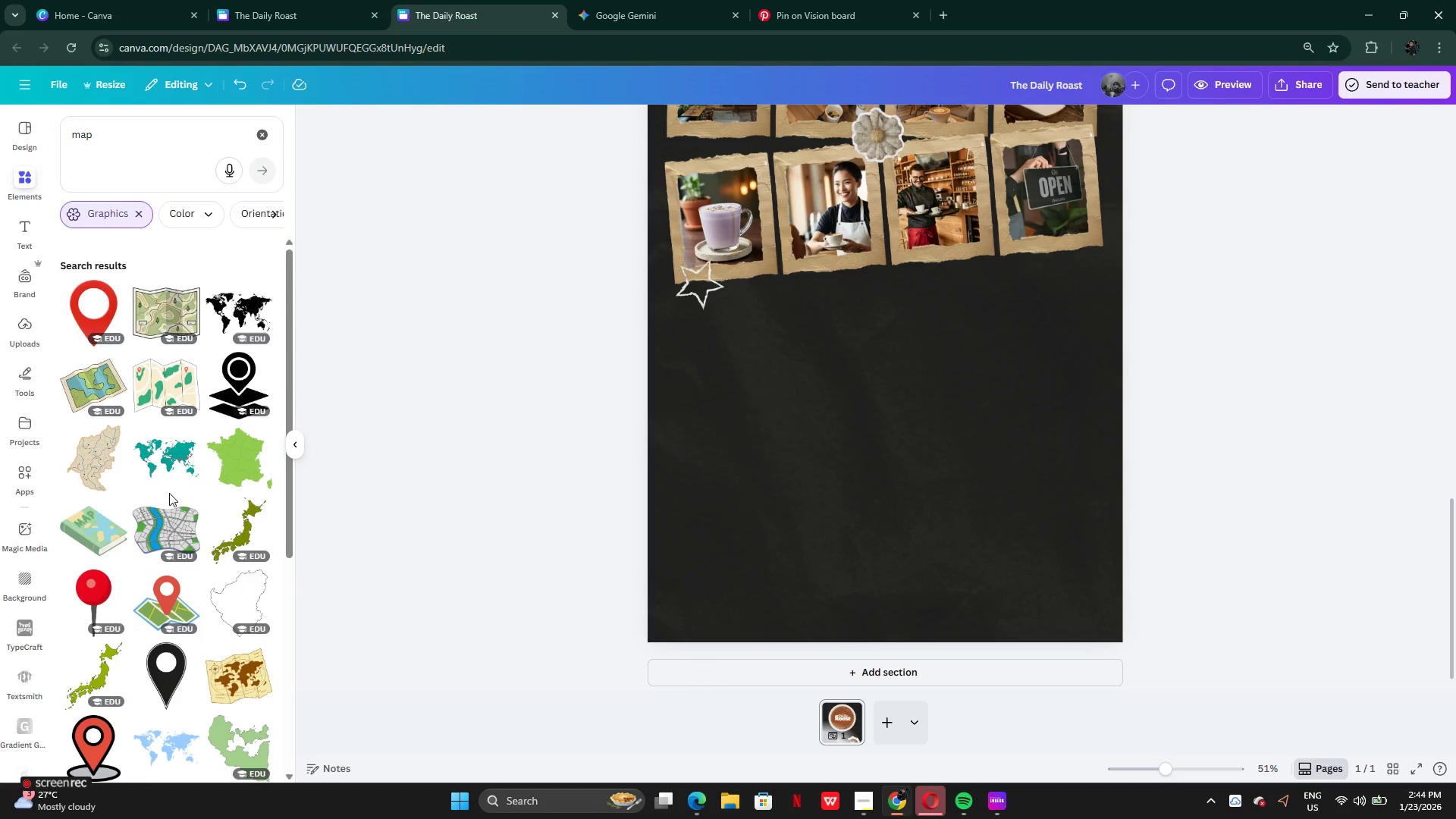 
scroll: coordinate [178, 548], scroll_direction: down, amount: 4.0
 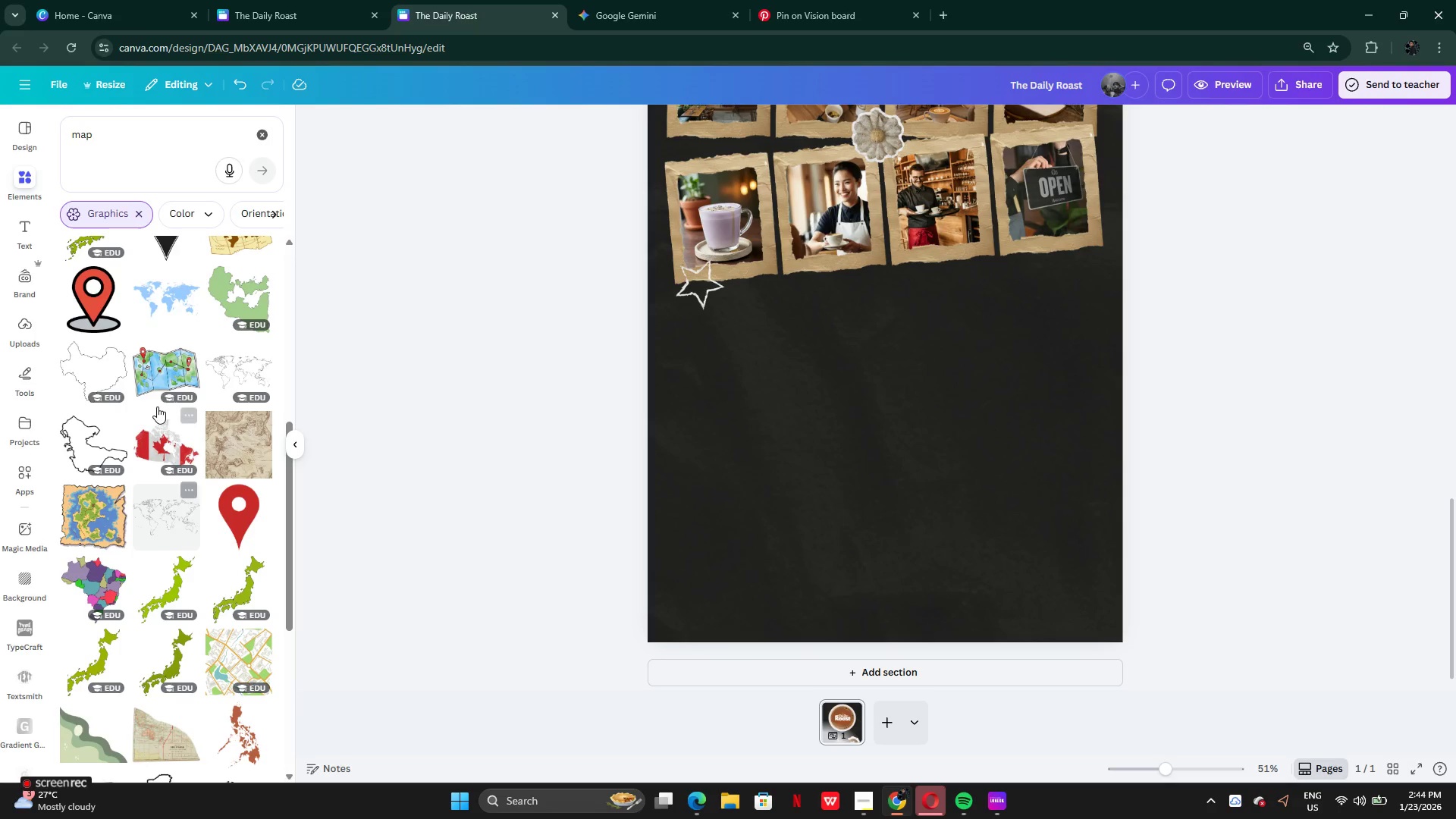 
left_click([150, 366])
 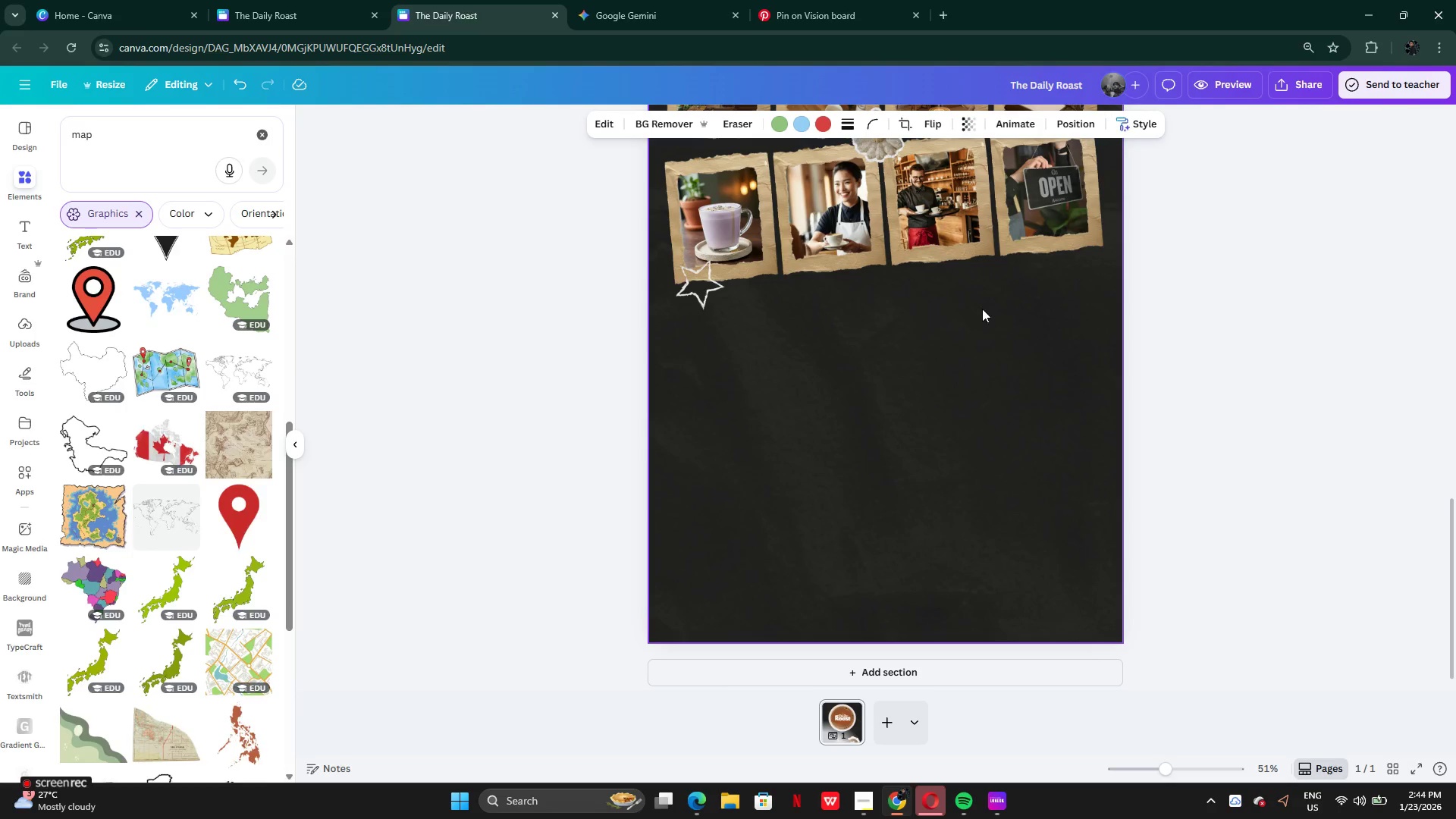 
scroll: coordinate [982, 309], scroll_direction: up, amount: 5.0
 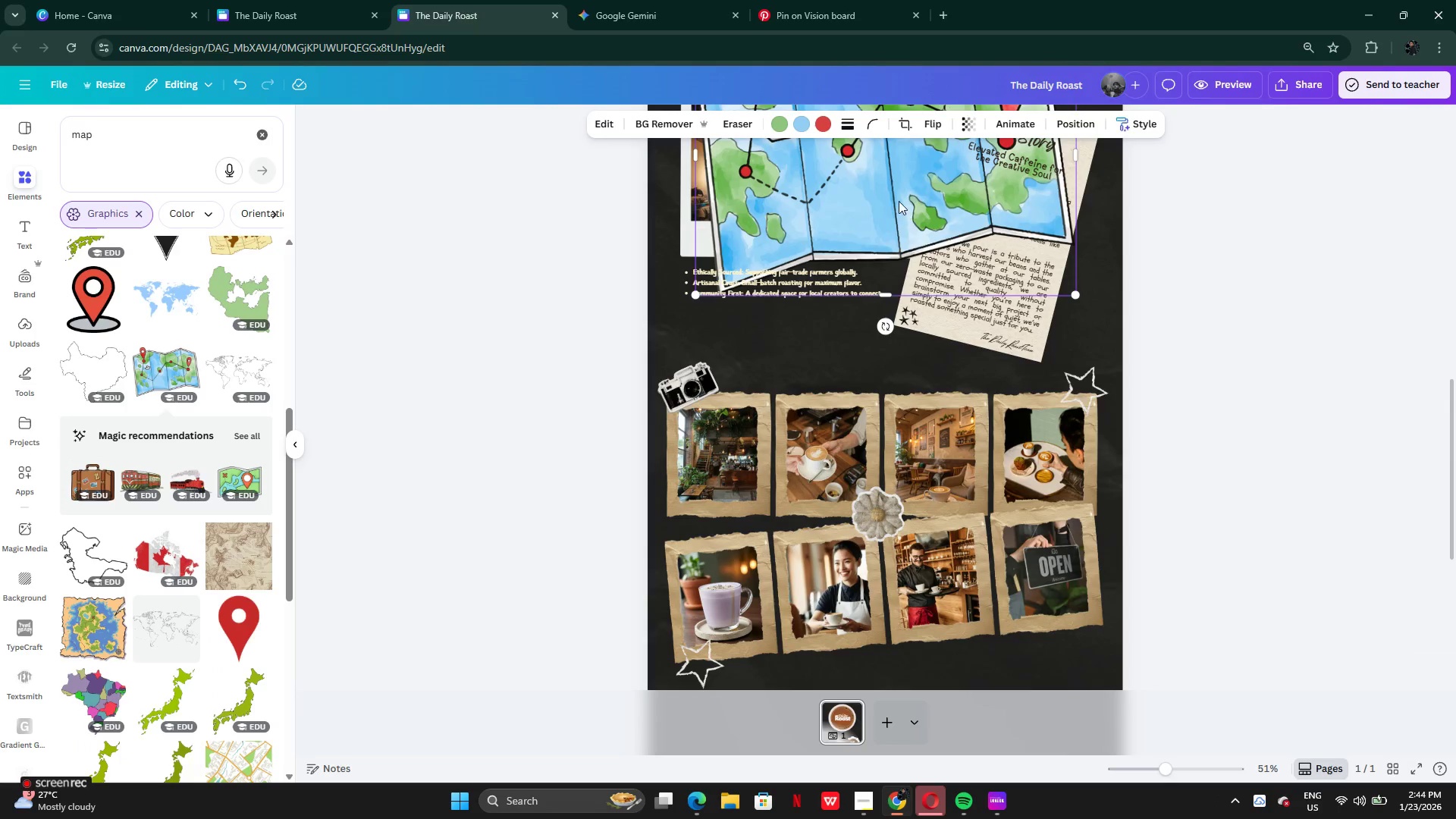 
left_click_drag(start_coordinate=[899, 201], to_coordinate=[896, 546])
 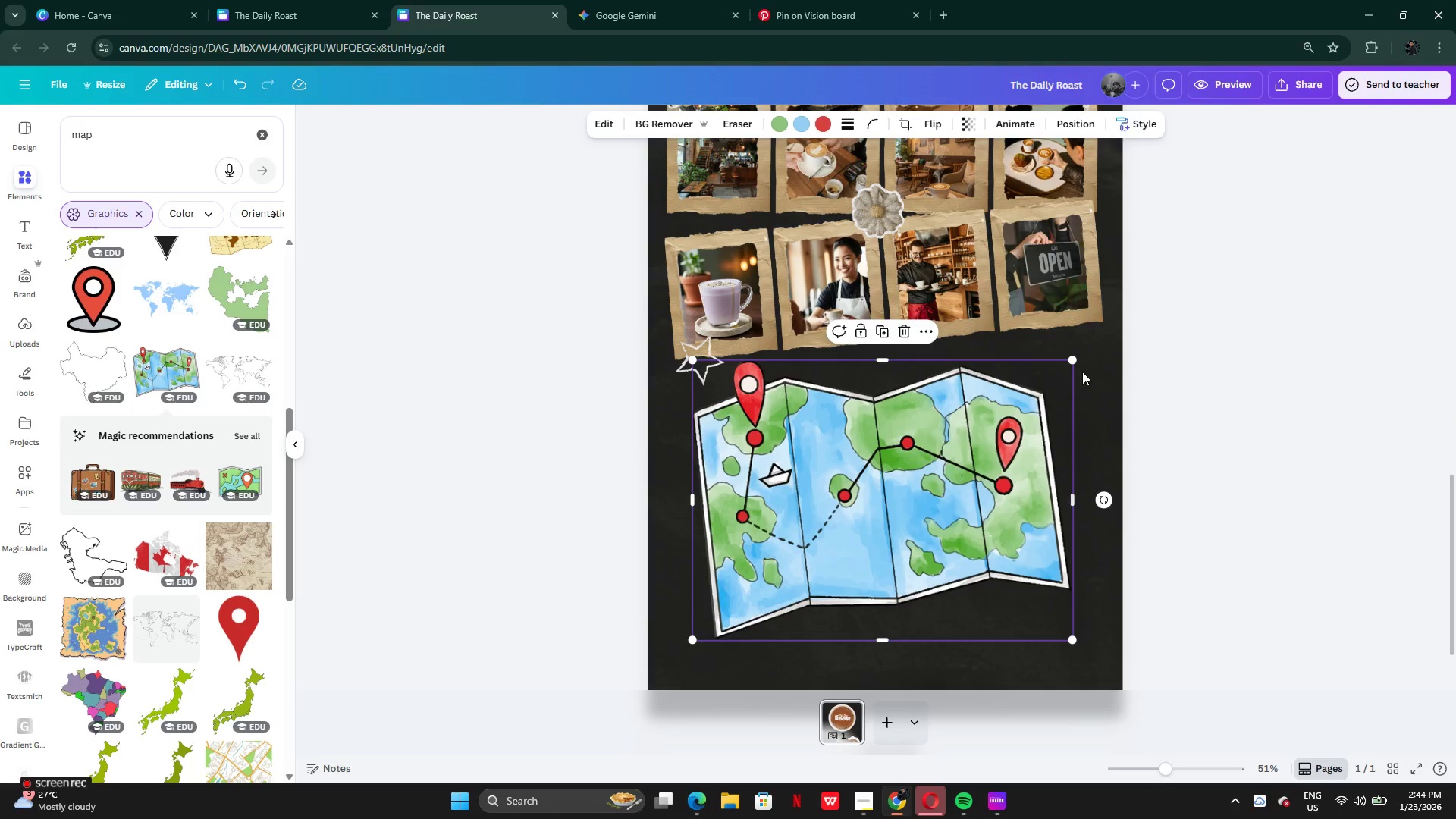 
scroll: coordinate [896, 546], scroll_direction: down, amount: 4.0
 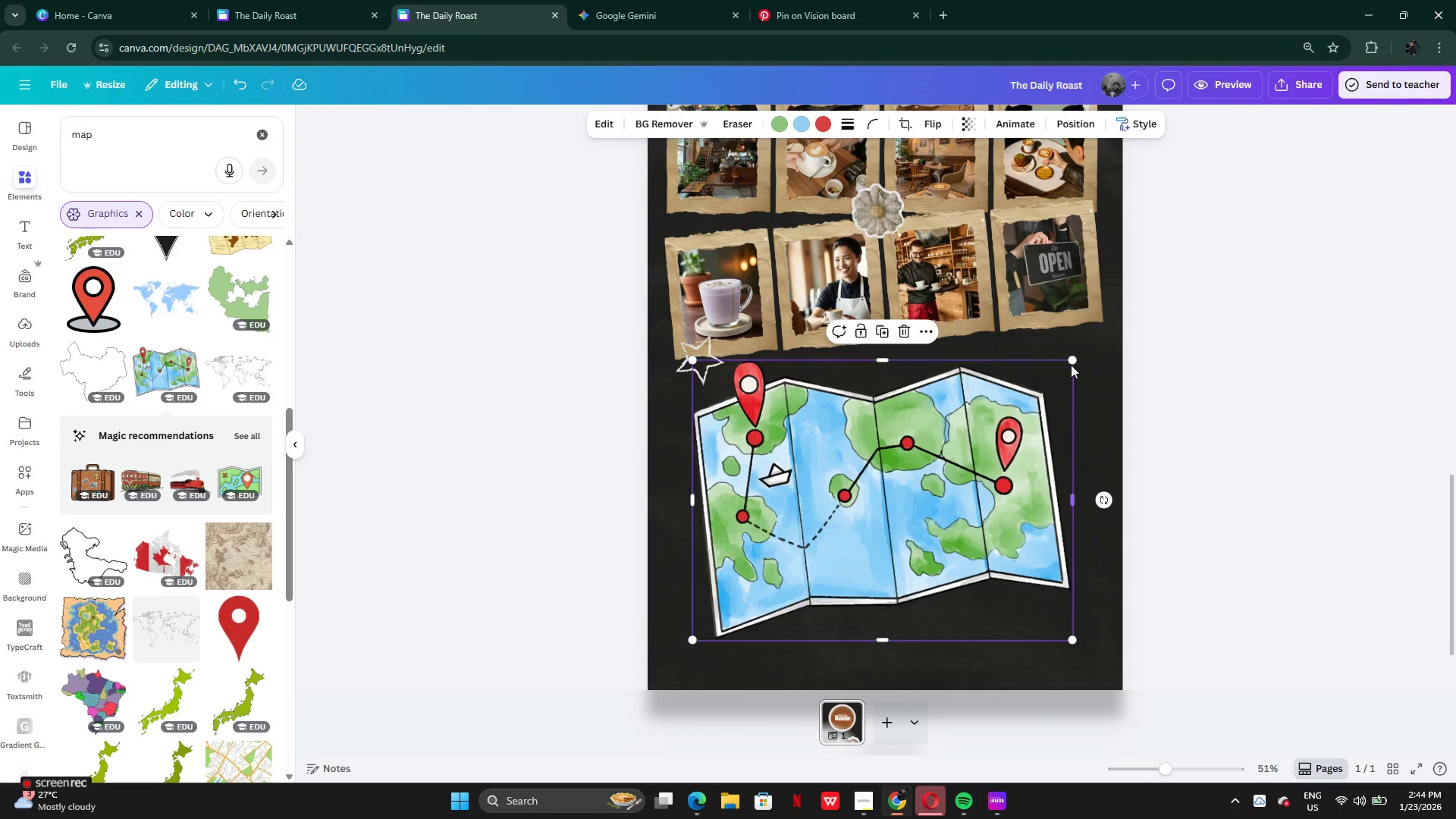 
left_click_drag(start_coordinate=[1070, 362], to_coordinate=[843, 522])
 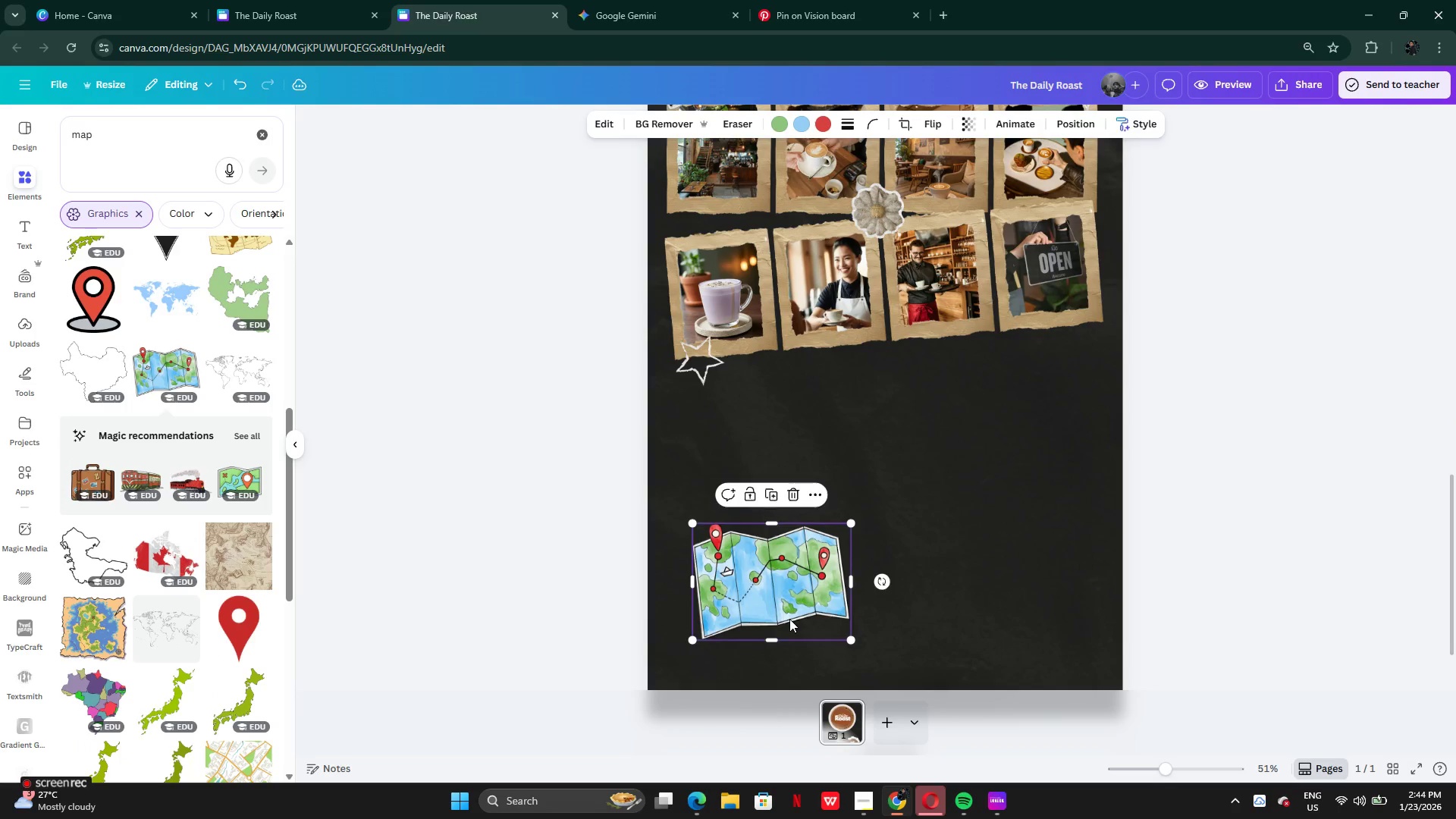 
left_click_drag(start_coordinate=[789, 619], to_coordinate=[786, 566])
 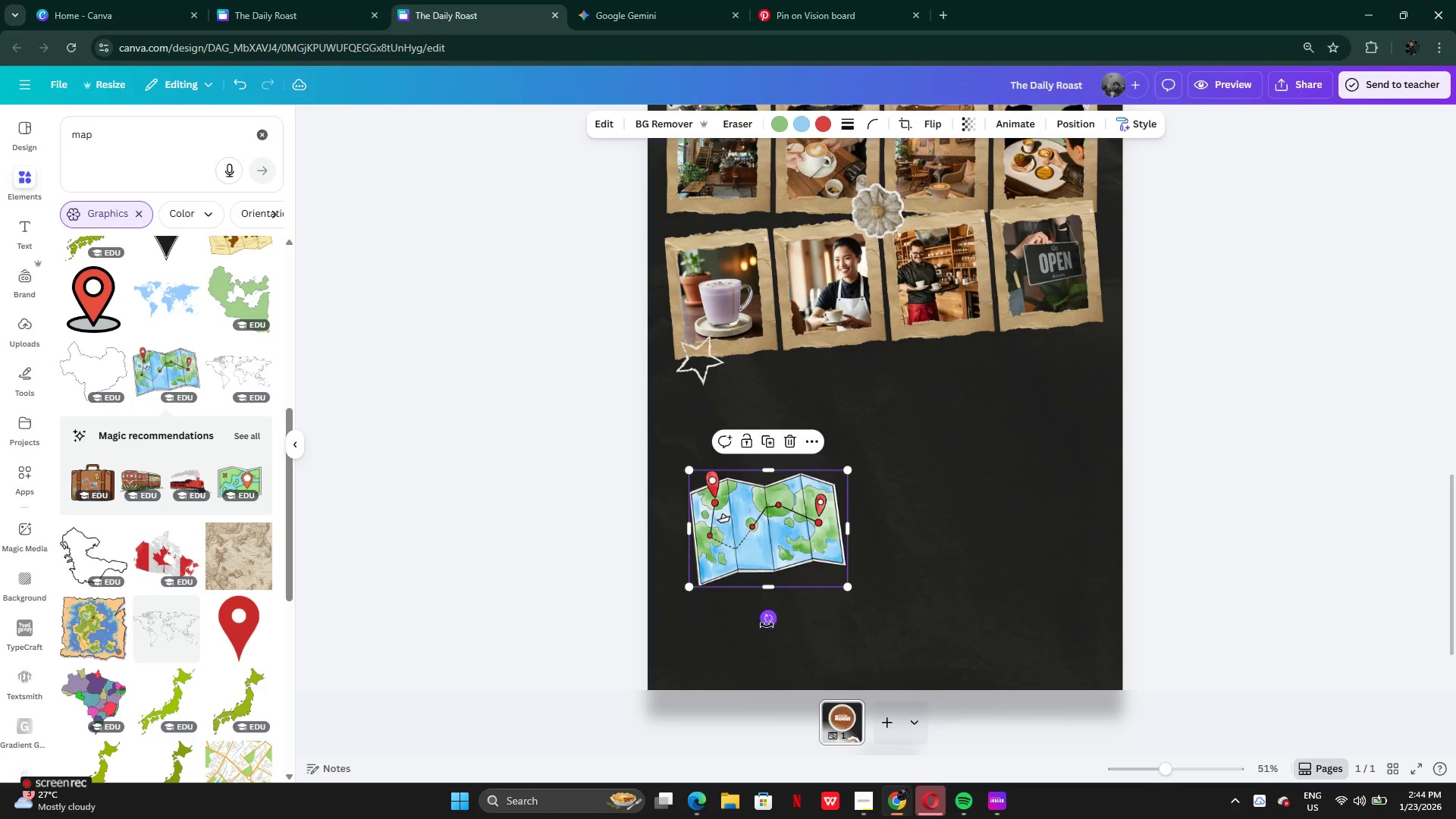 
left_click_drag(start_coordinate=[767, 625], to_coordinate=[791, 598])
 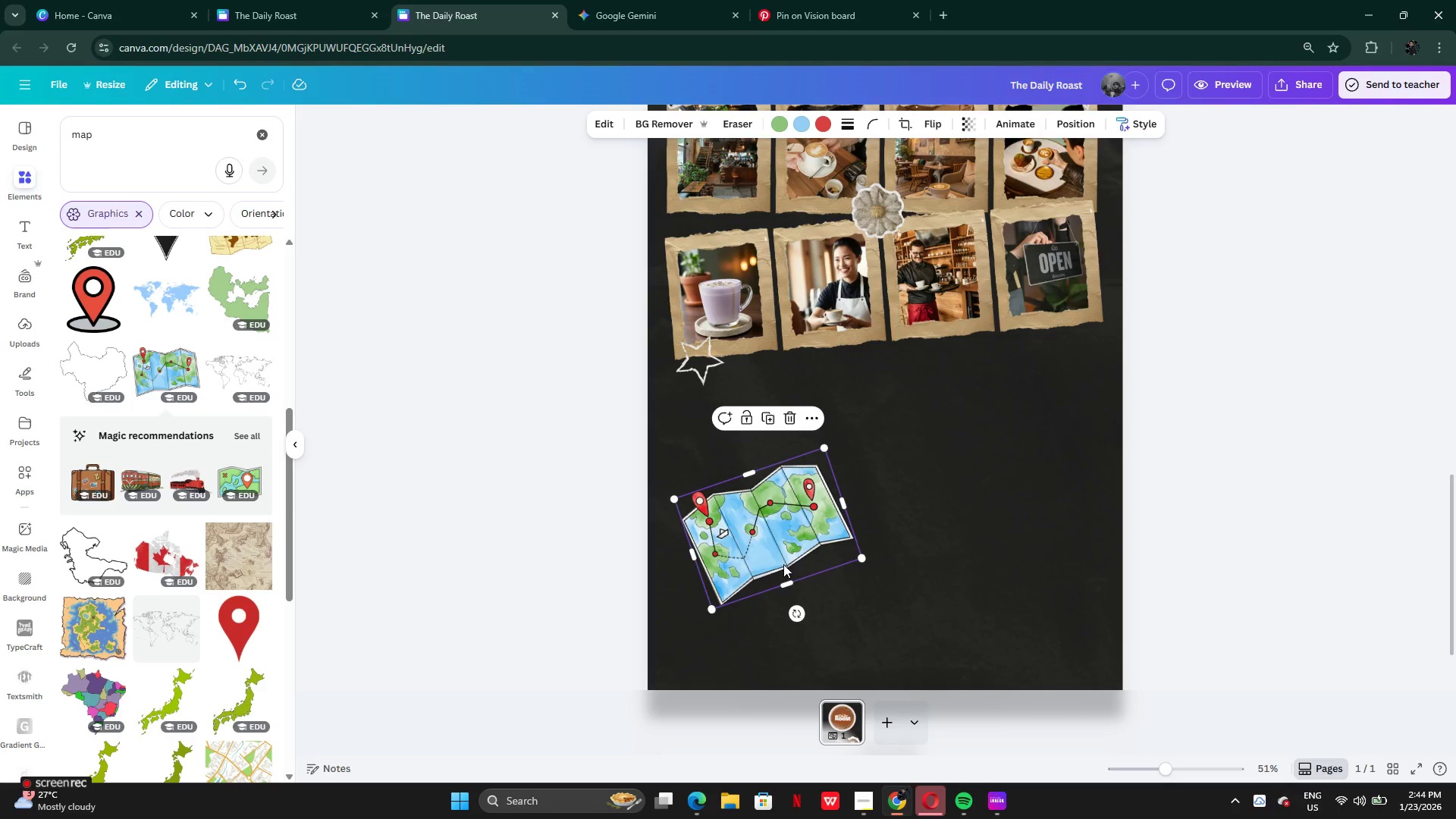 
left_click_drag(start_coordinate=[783, 564], to_coordinate=[785, 542])
 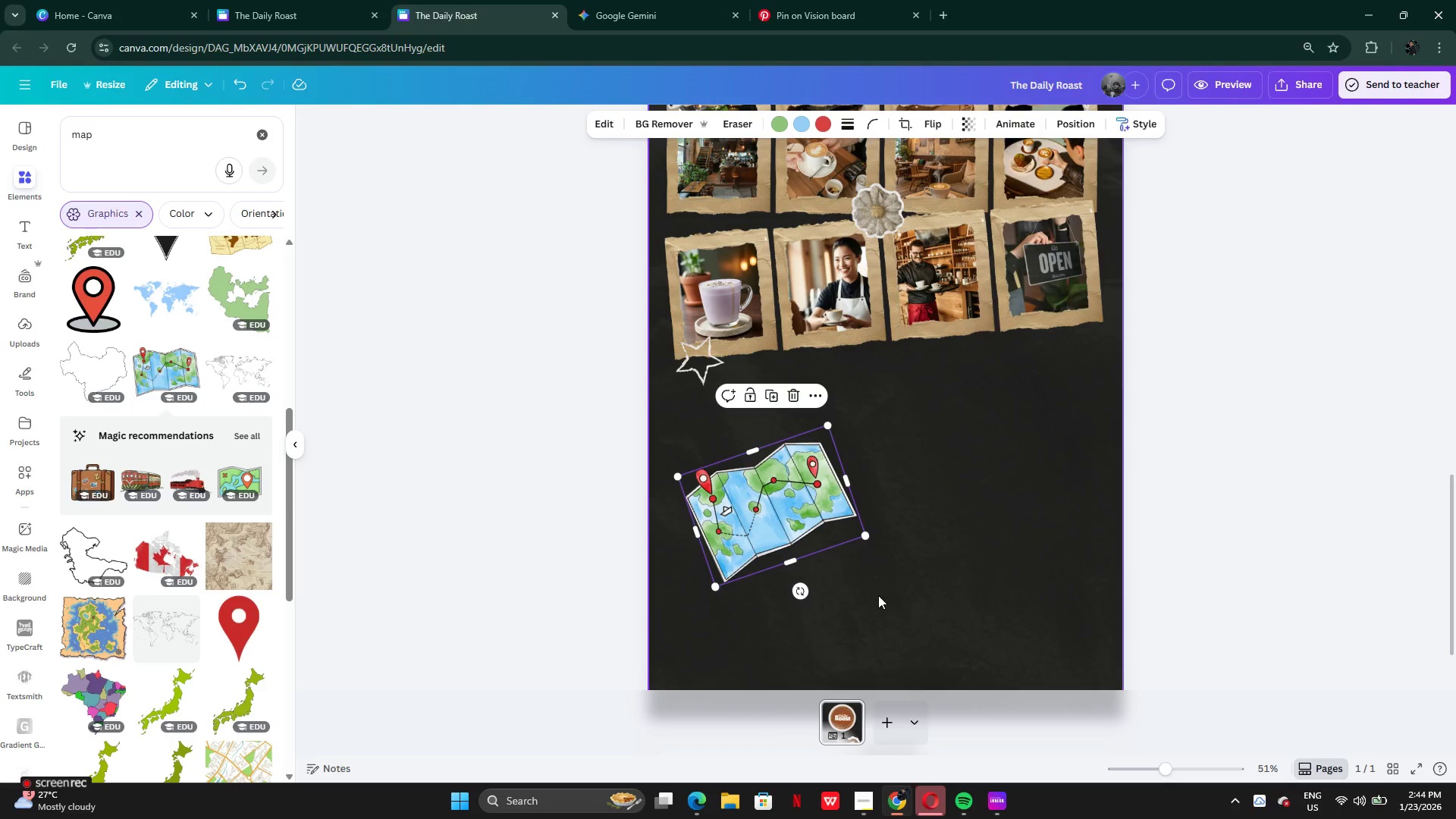 
left_click([878, 595])
 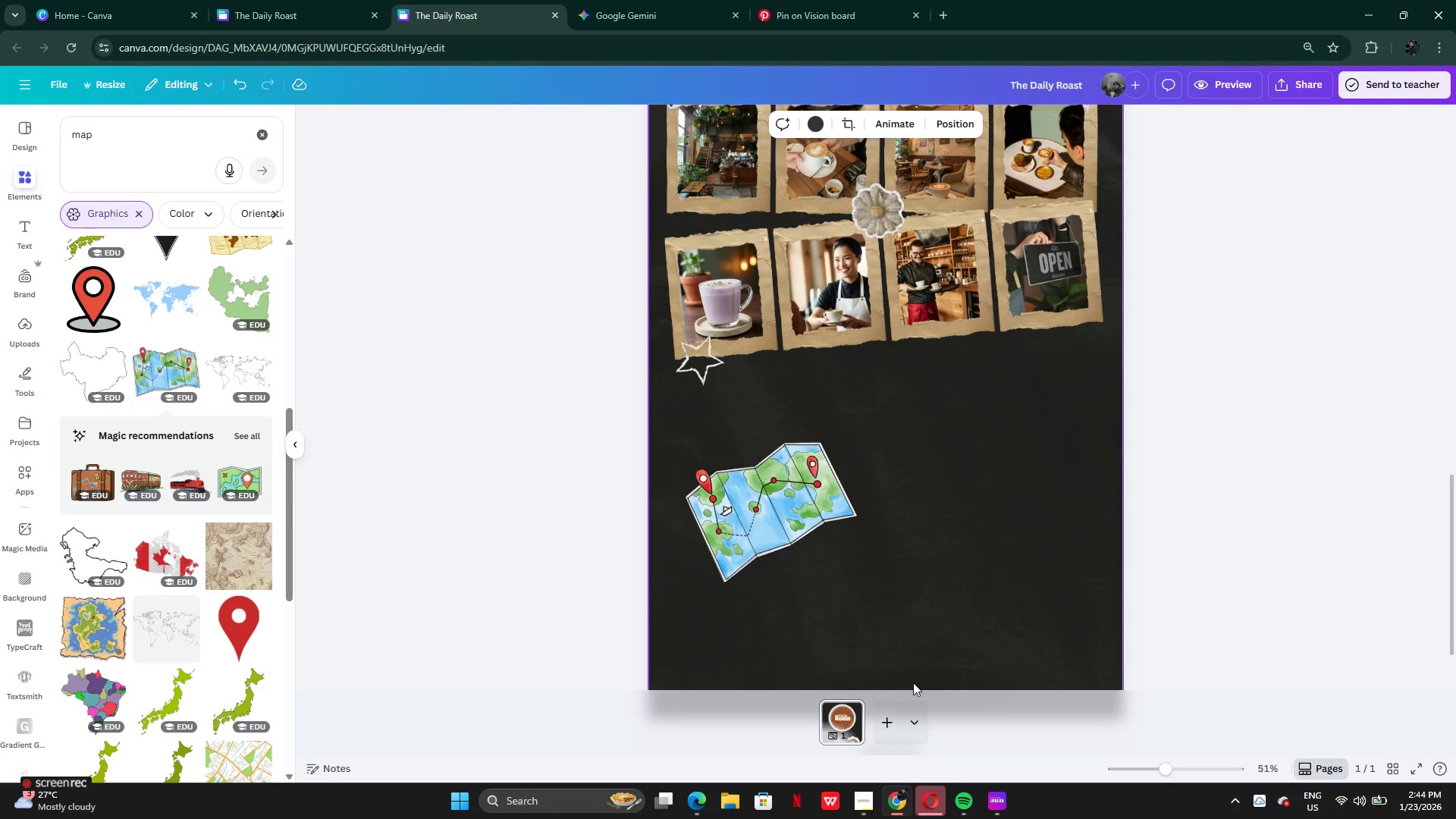 
scroll: coordinate [916, 676], scroll_direction: down, amount: 2.0
 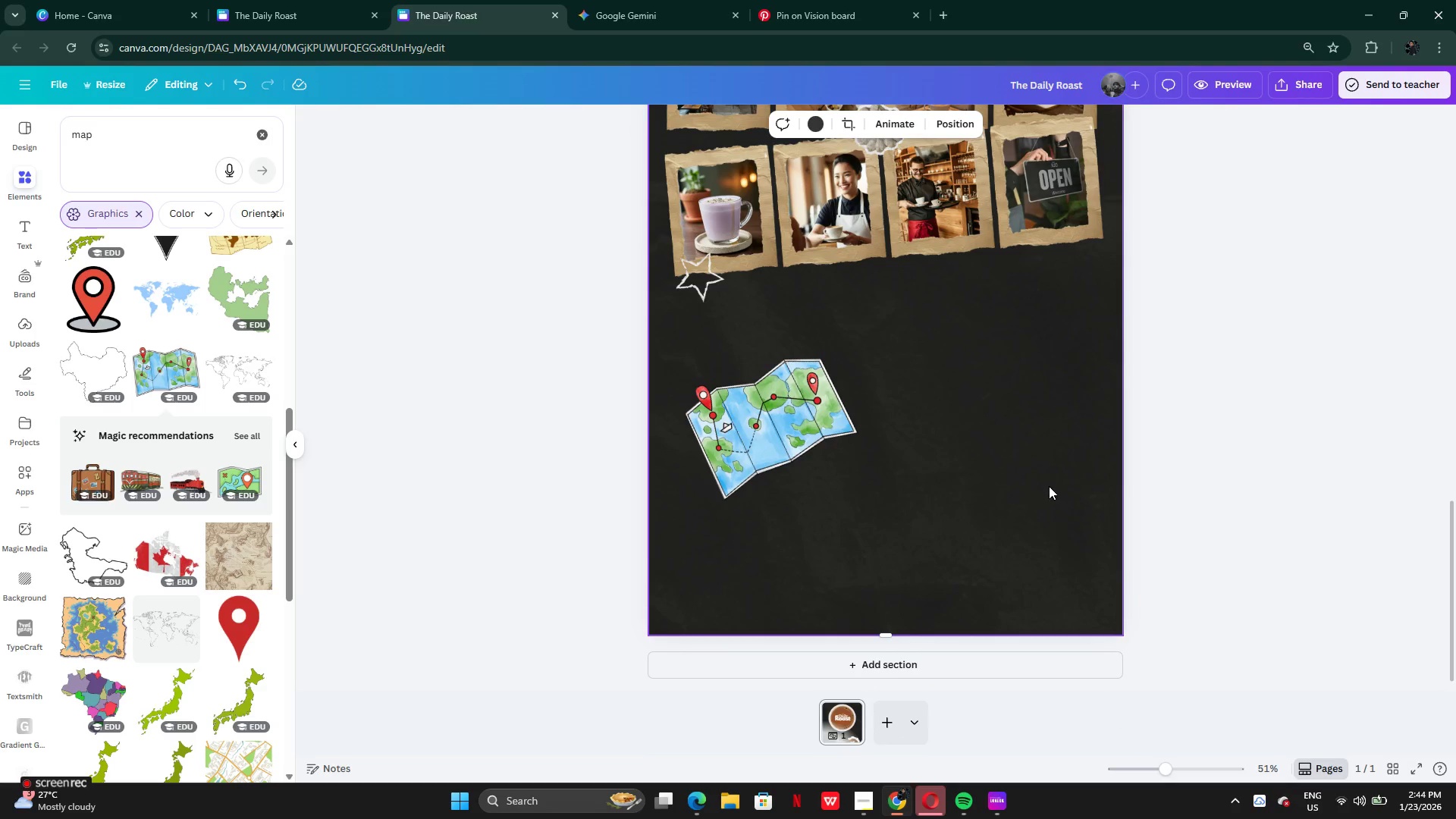 
mouse_move([1026, 513])
 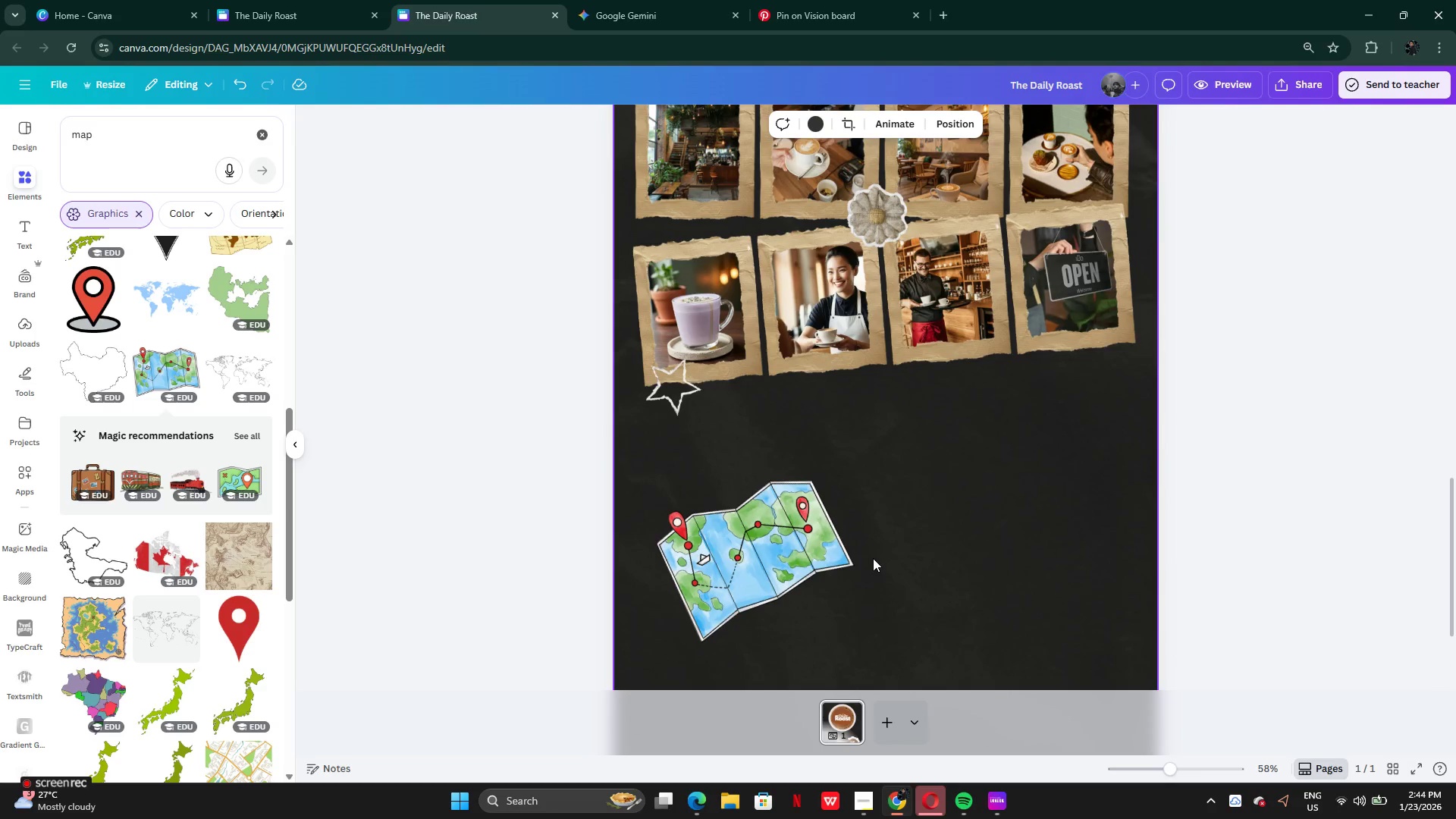 
wait(5.46)
 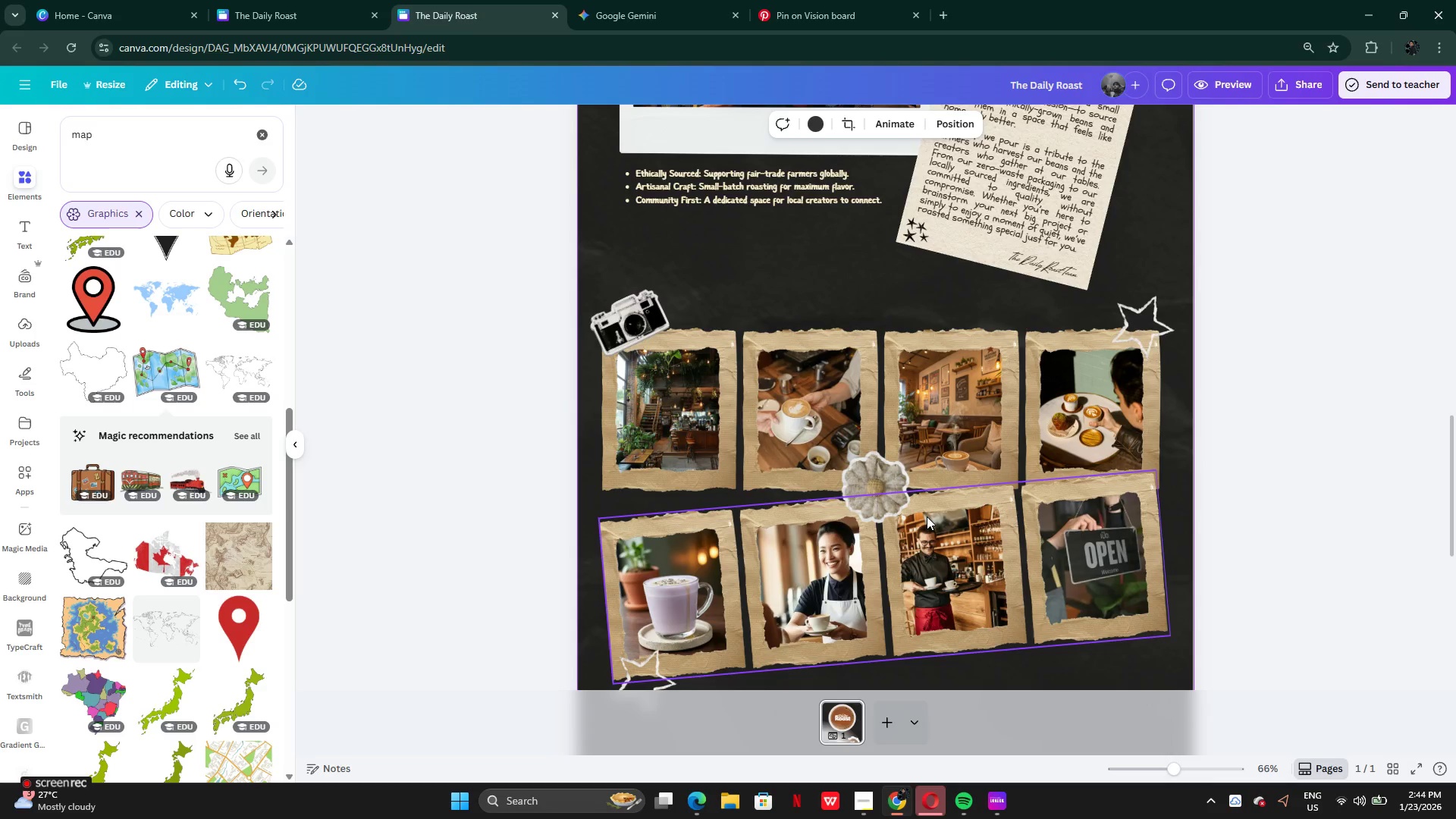 
left_click_drag(start_coordinate=[780, 469], to_coordinate=[777, 479])
 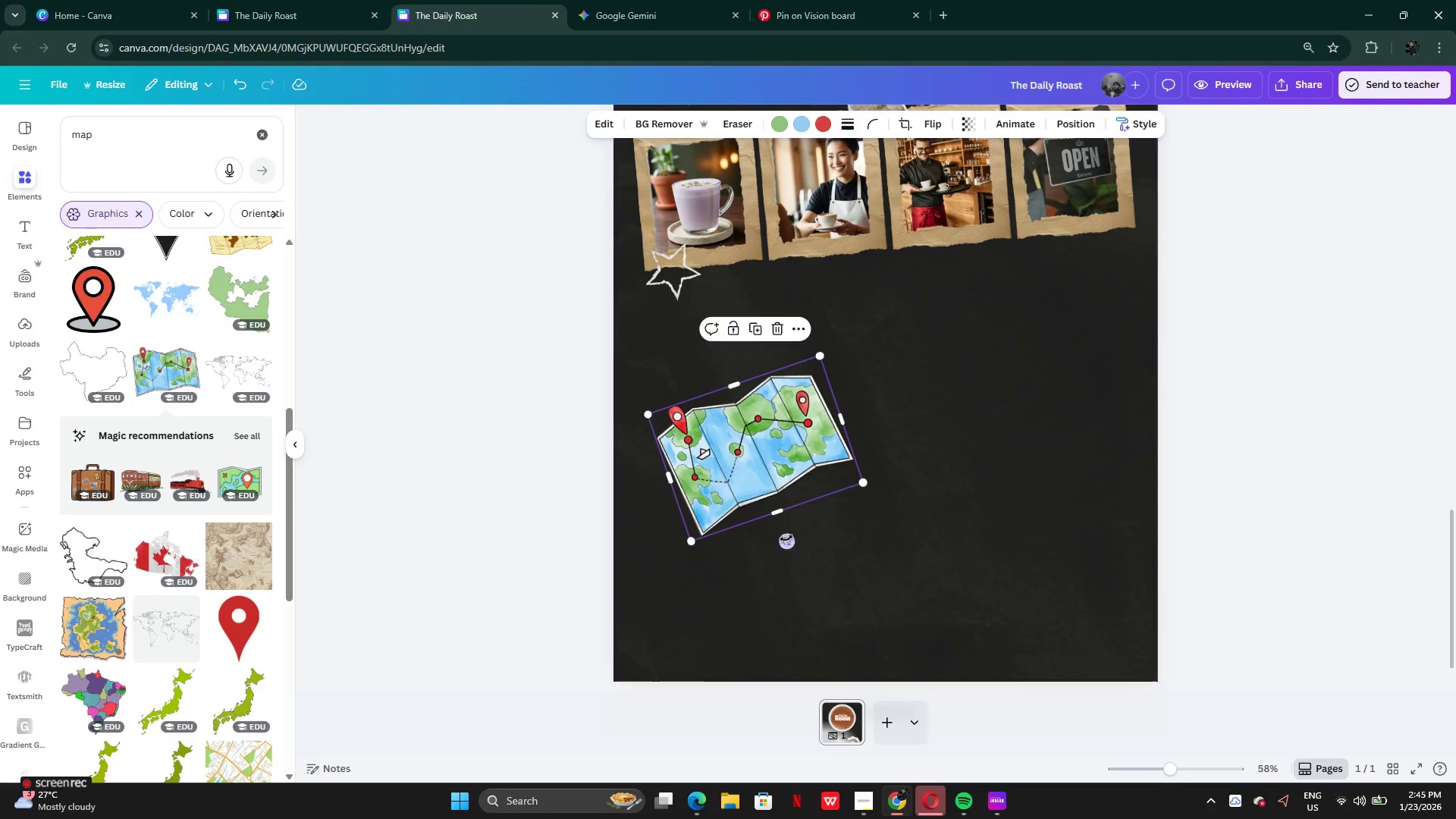 
left_click_drag(start_coordinate=[786, 538], to_coordinate=[731, 497])
 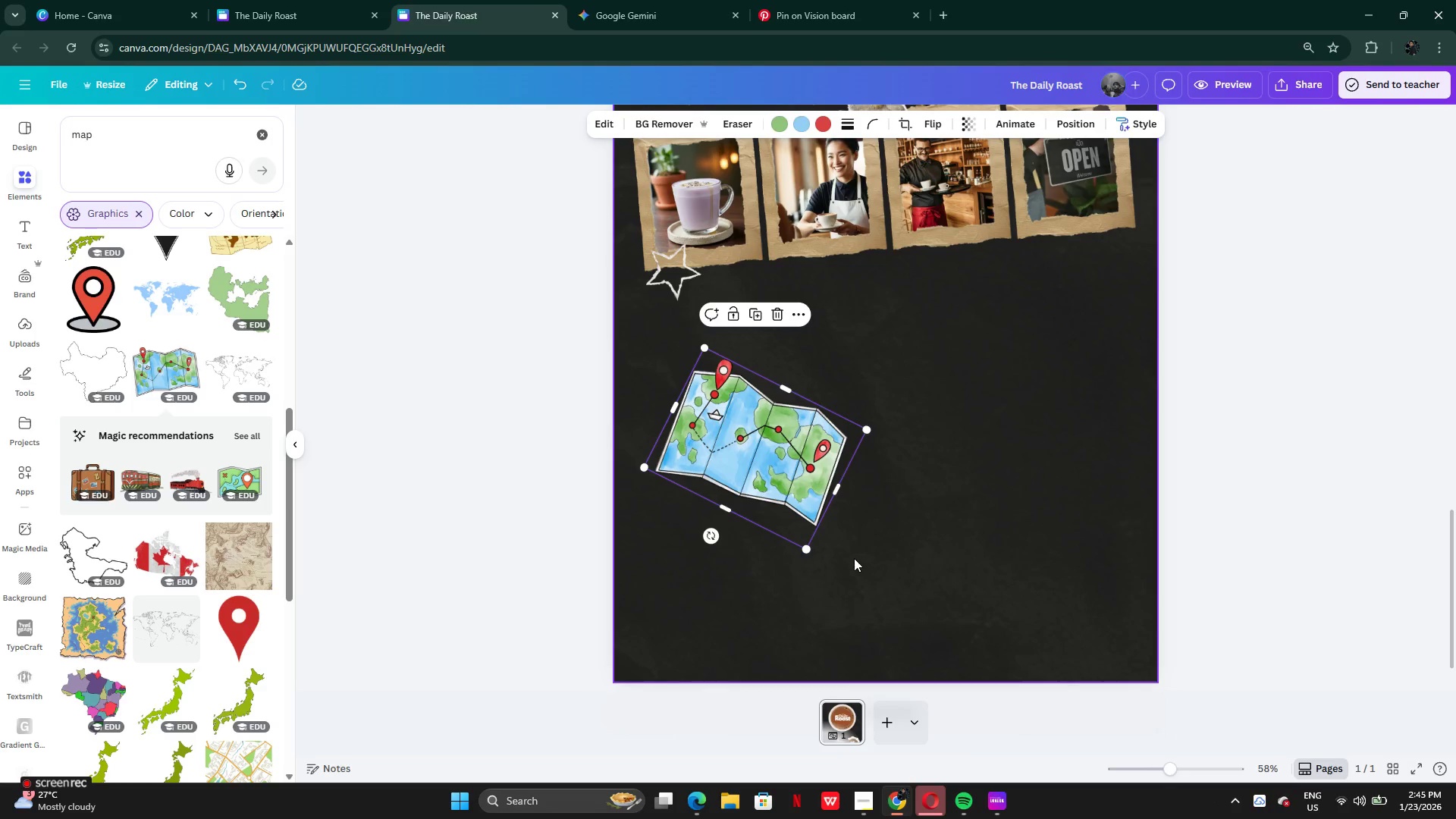 
wait(5.72)
 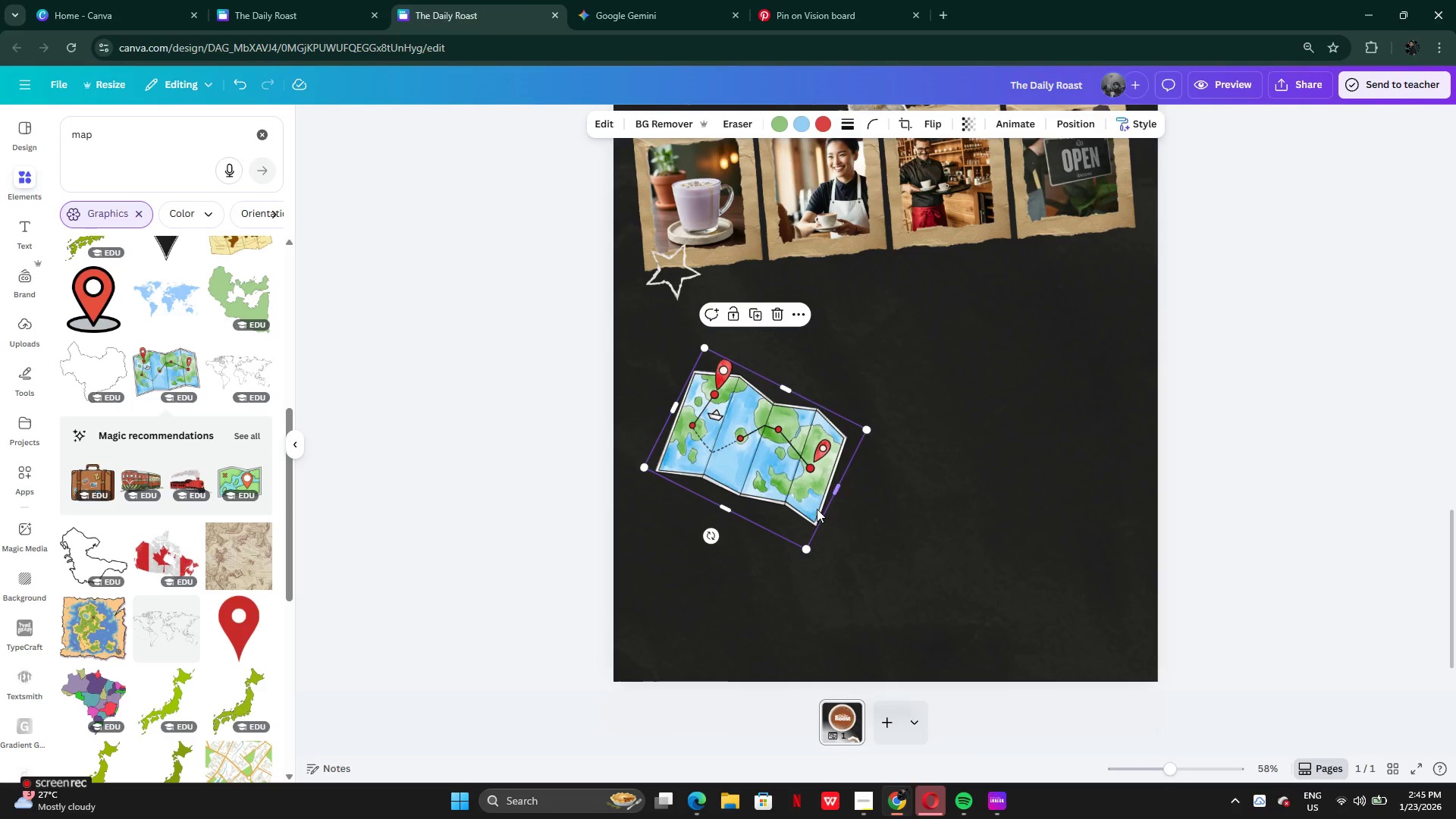 
left_click([255, 634])
 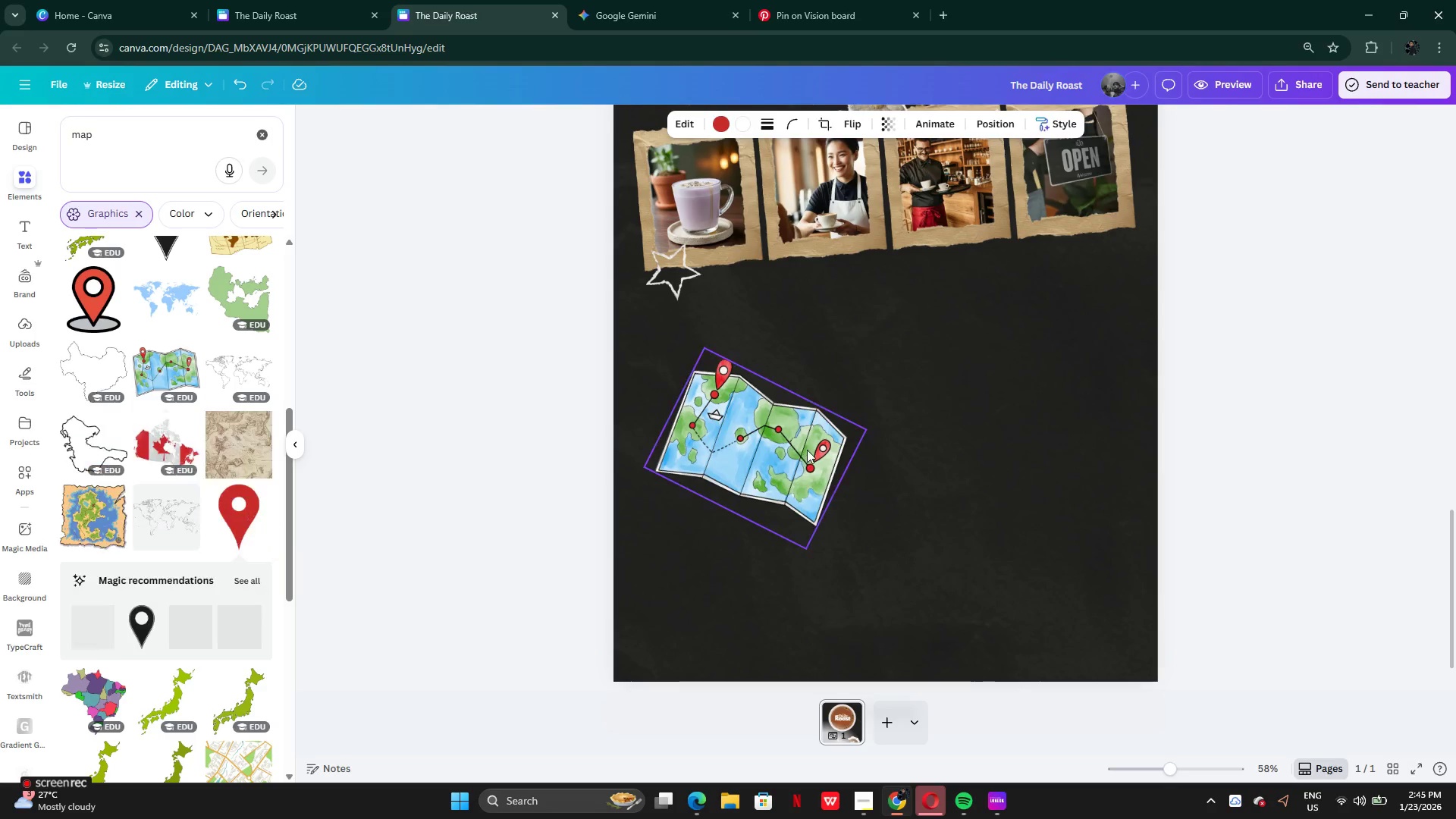 
scroll: coordinate [807, 448], scroll_direction: up, amount: 5.0
 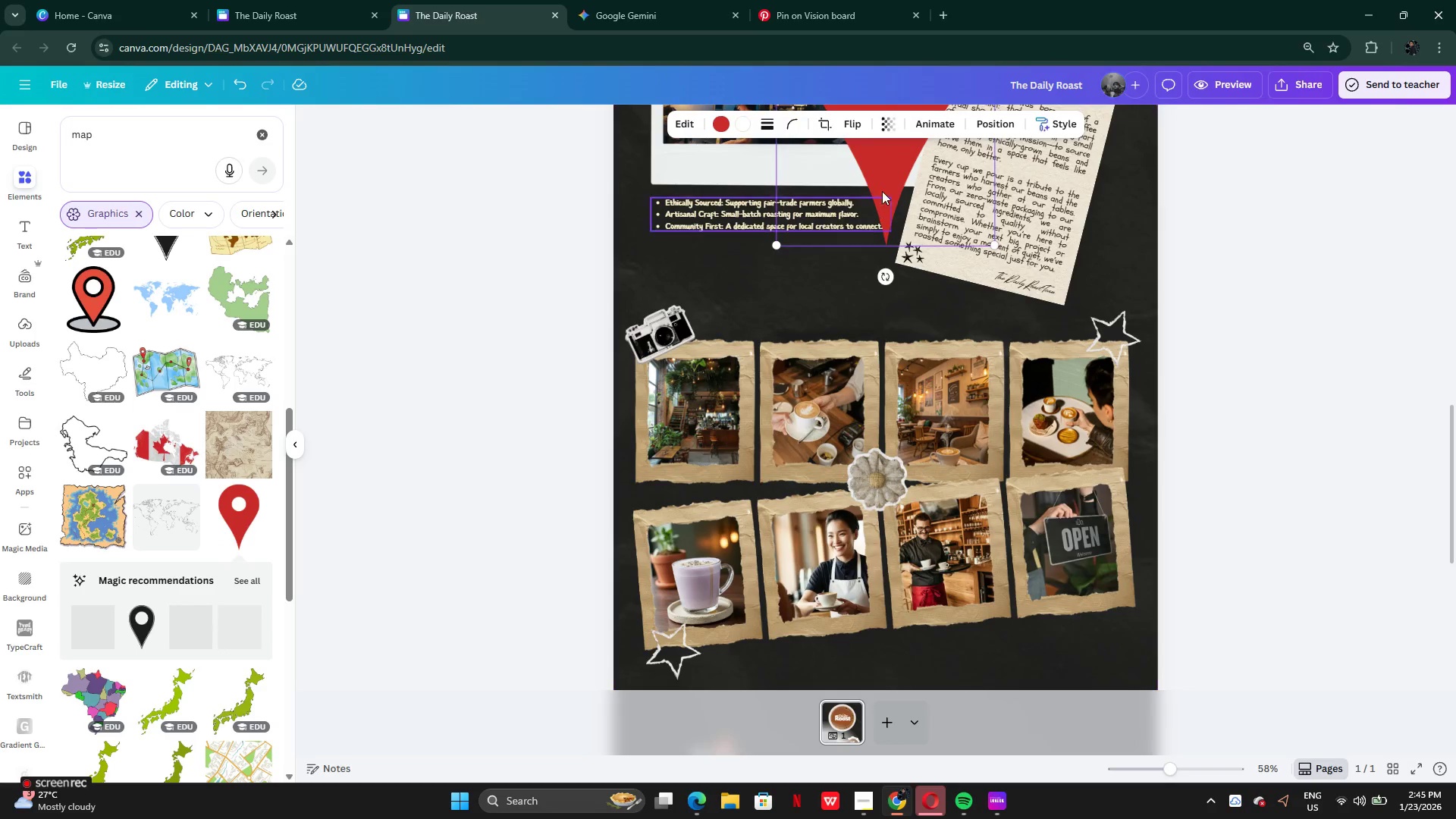 
left_click_drag(start_coordinate=[882, 190], to_coordinate=[912, 657])
 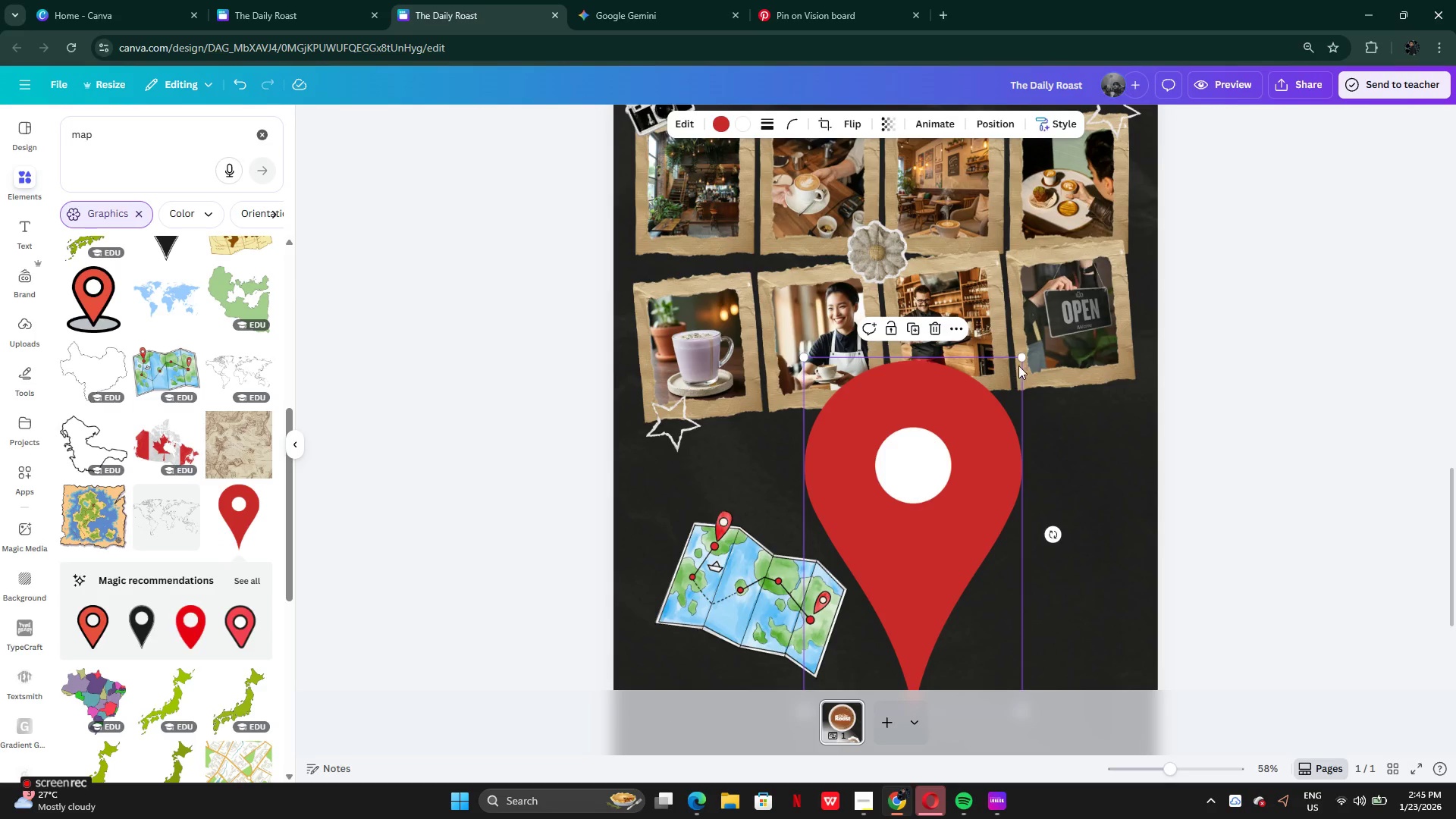 
scroll: coordinate [912, 657], scroll_direction: down, amount: 3.0
 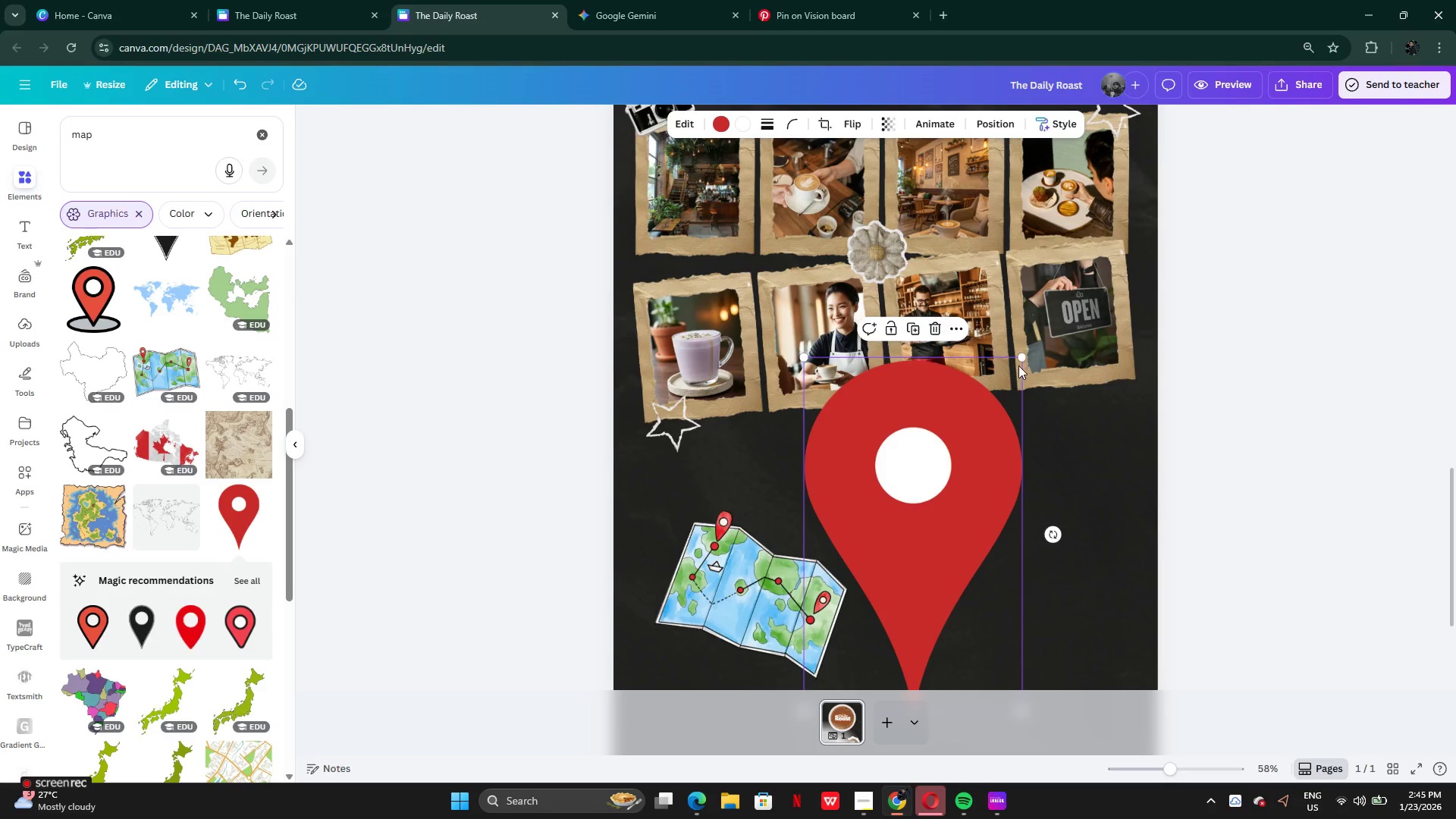 
left_click_drag(start_coordinate=[1023, 354], to_coordinate=[896, 575])
 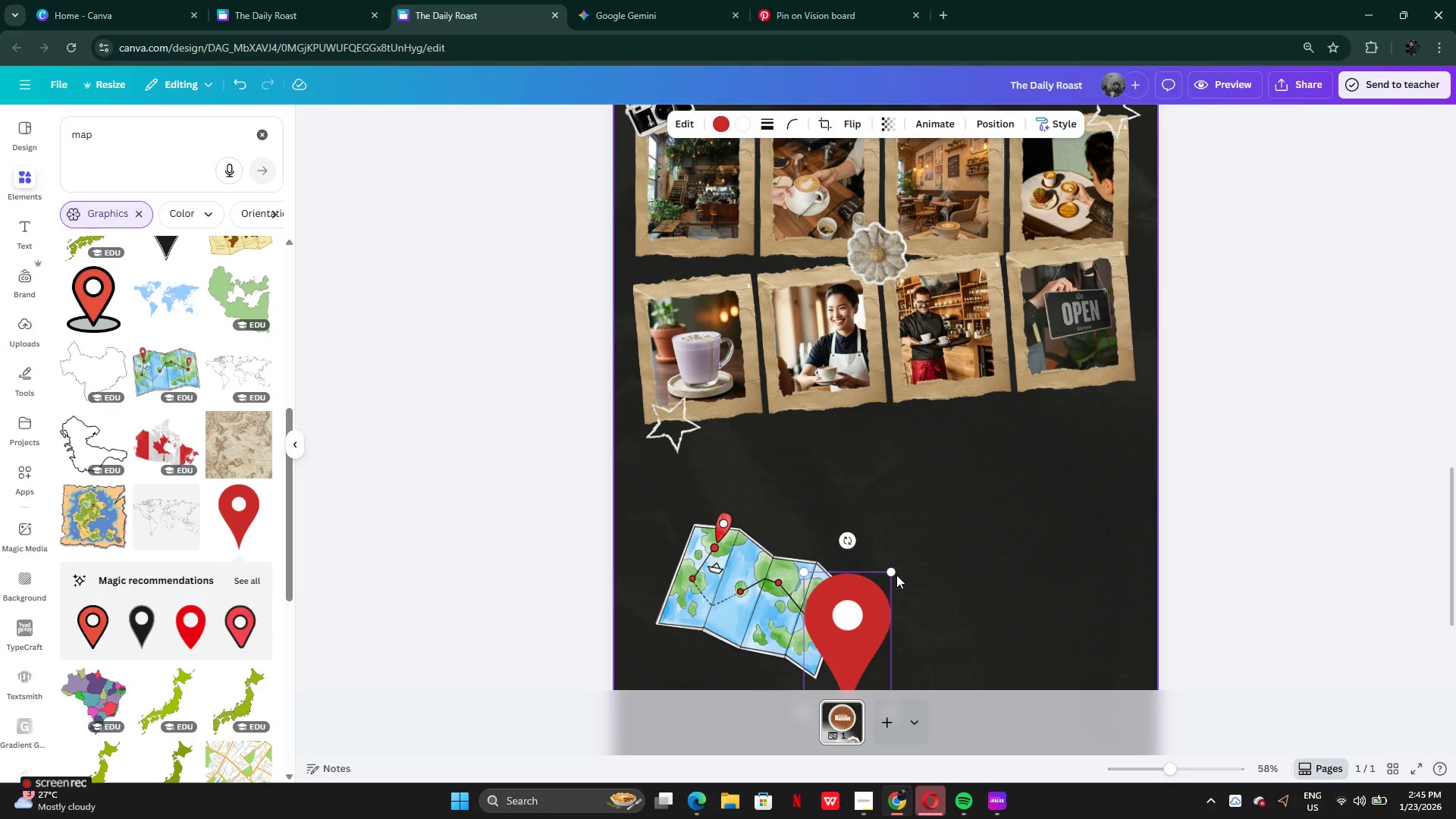 
scroll: coordinate [896, 575], scroll_direction: down, amount: 2.0
 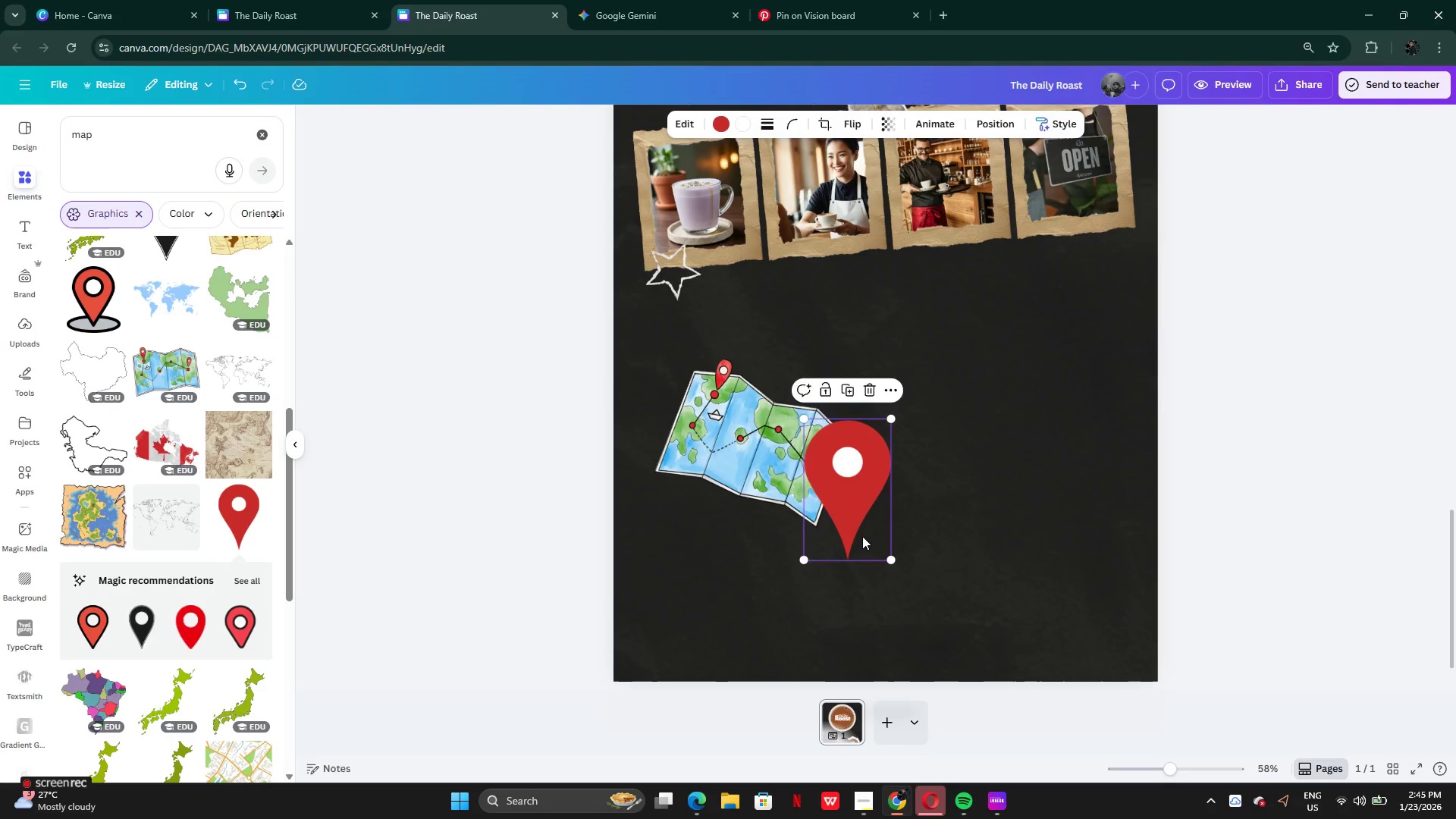 
left_click_drag(start_coordinate=[862, 536], to_coordinate=[871, 420])
 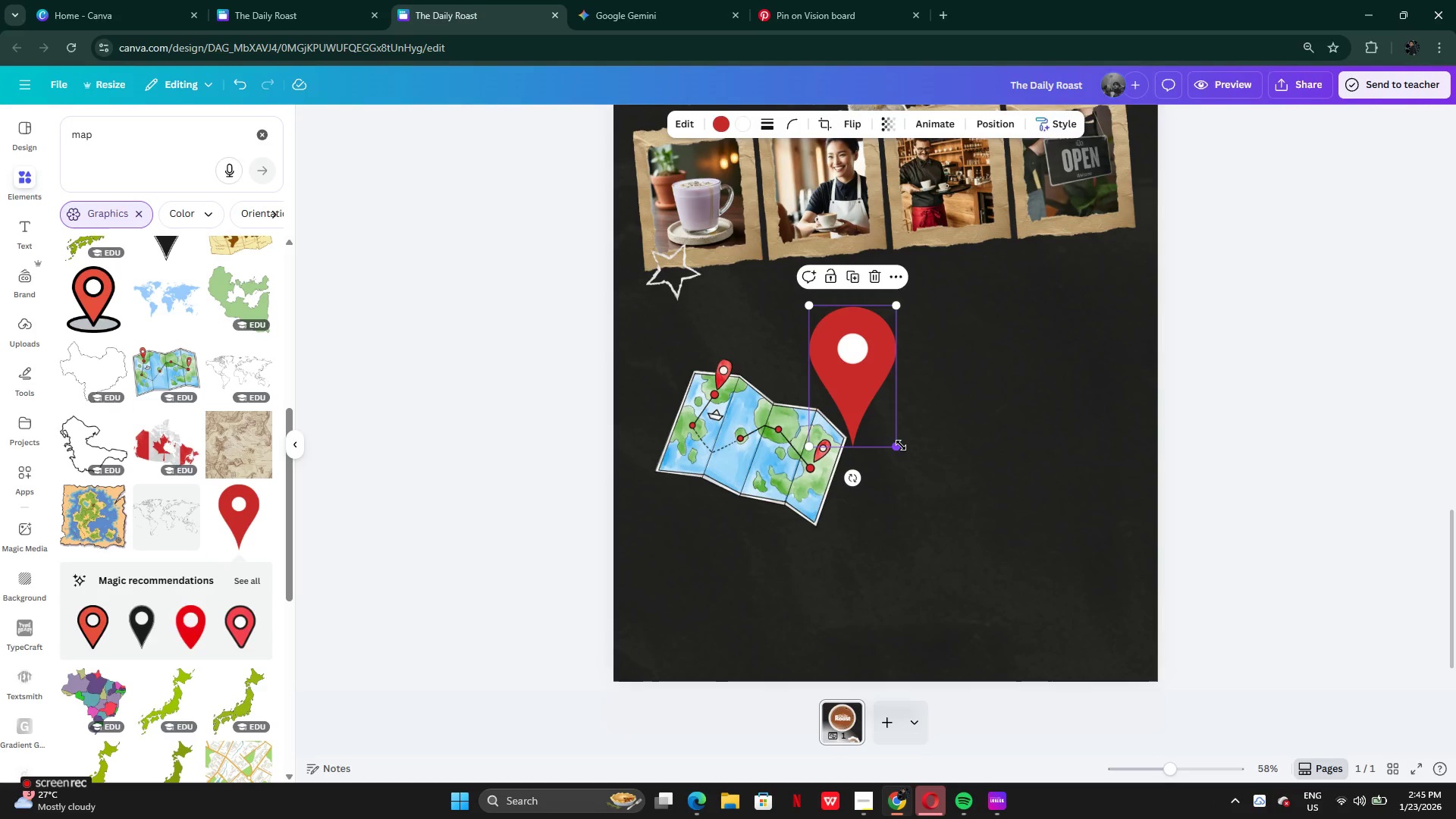 
left_click_drag(start_coordinate=[901, 445], to_coordinate=[864, 406])
 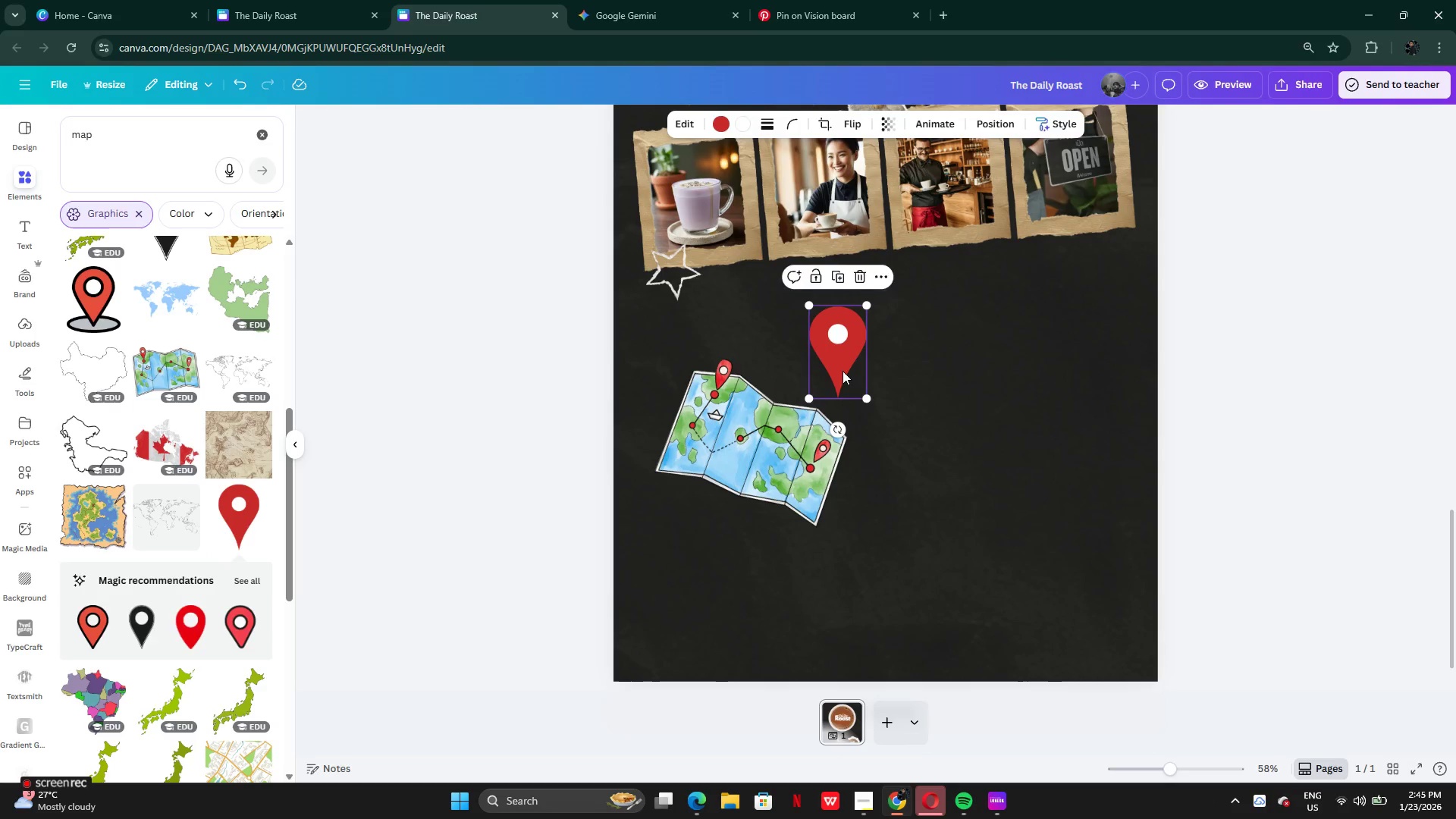 
left_click_drag(start_coordinate=[843, 372], to_coordinate=[912, 456])
 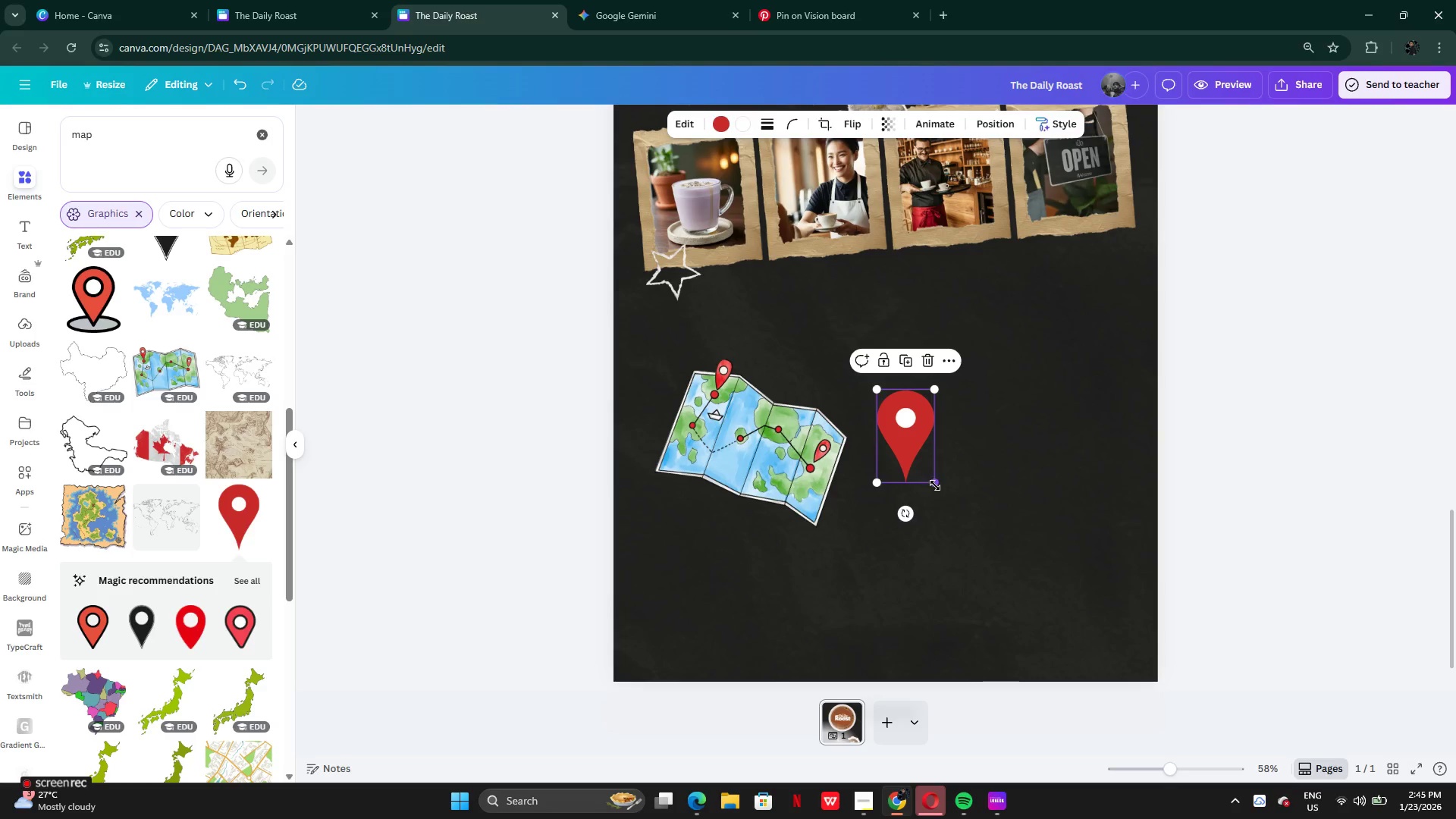 
left_click_drag(start_coordinate=[935, 485], to_coordinate=[920, 459])
 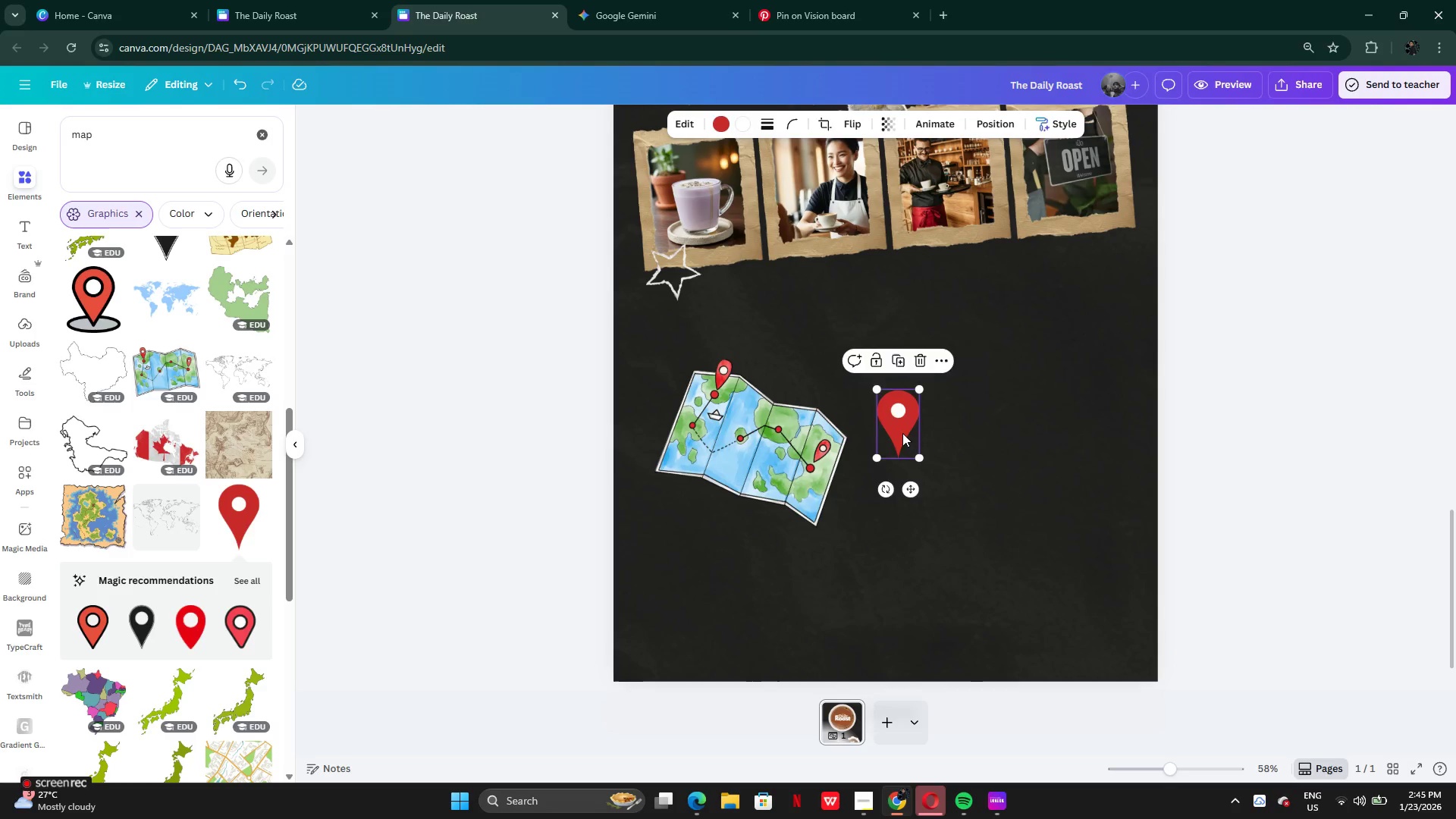 
left_click_drag(start_coordinate=[902, 431], to_coordinate=[869, 400])
 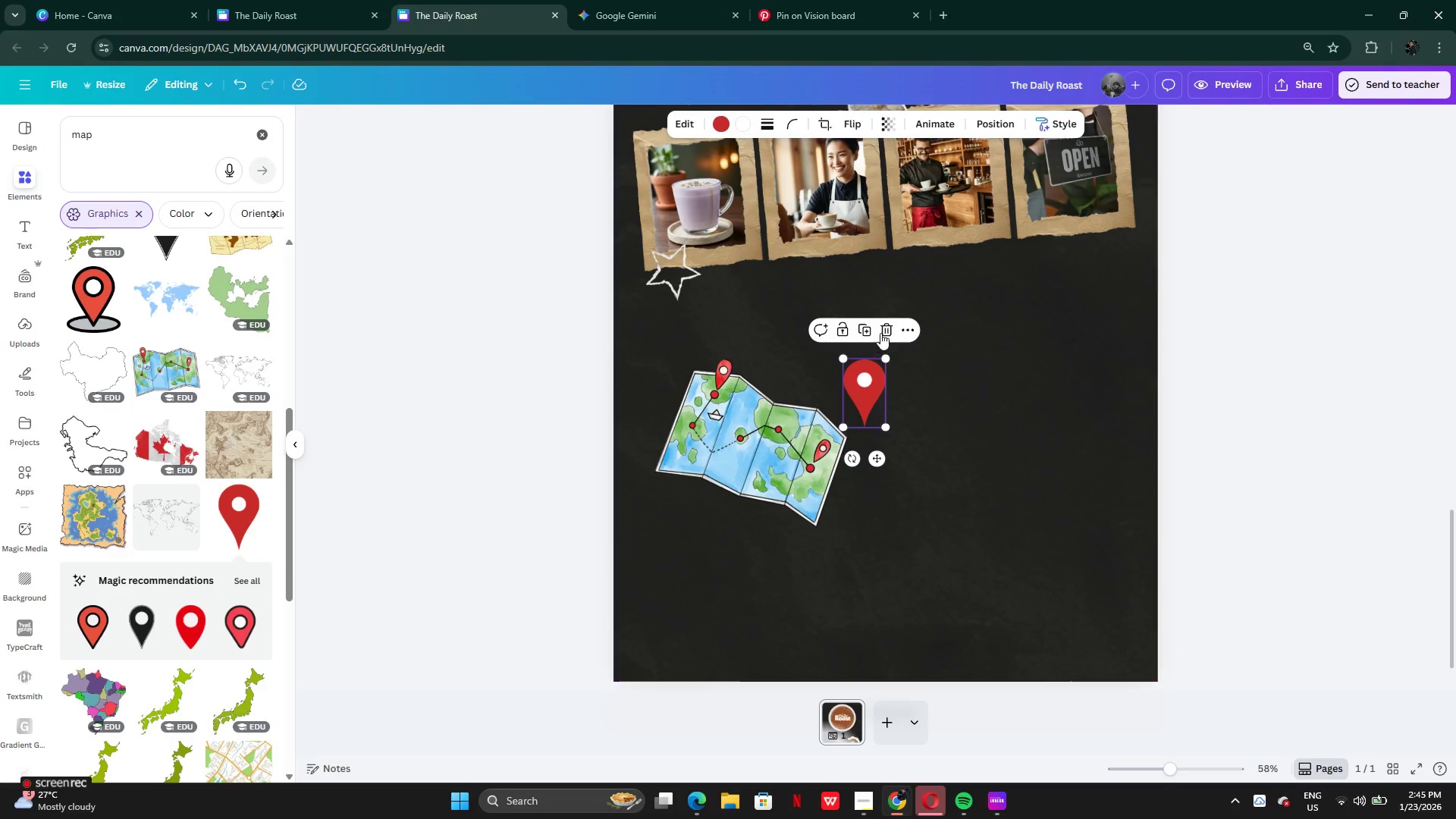 
left_click([880, 333])
 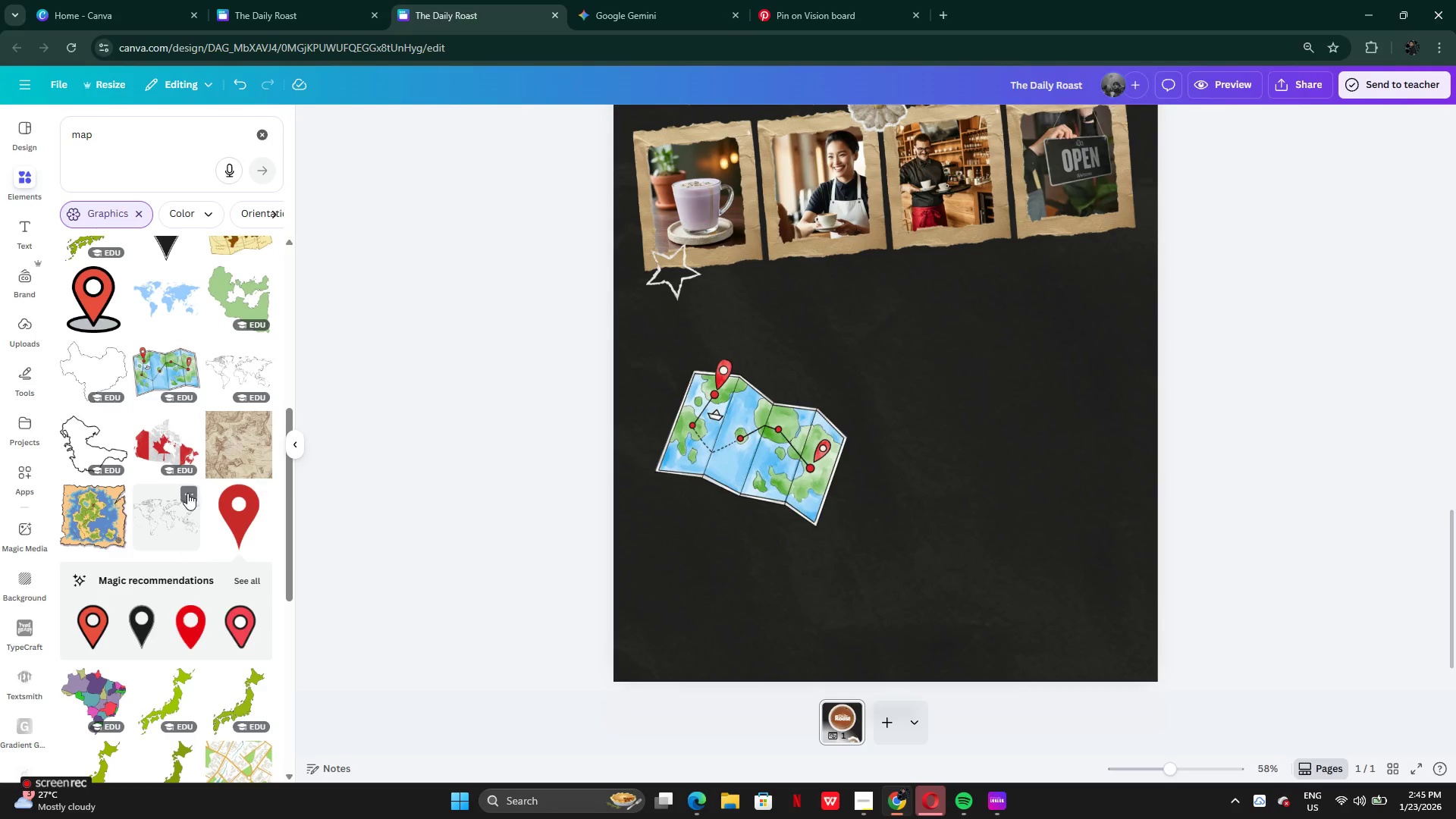 
scroll: coordinate [168, 415], scroll_direction: up, amount: 6.0
 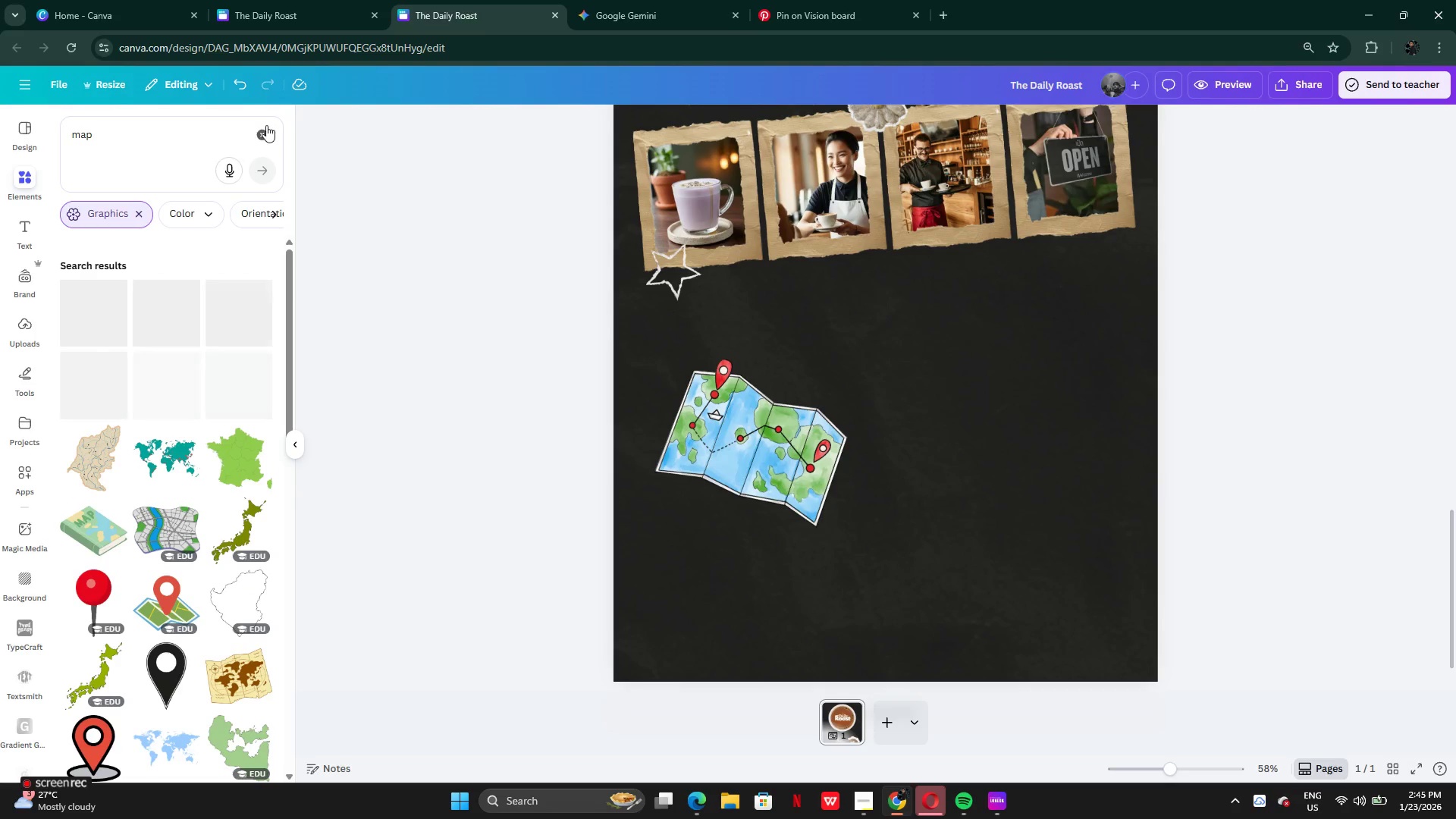 
left_click([265, 127])
 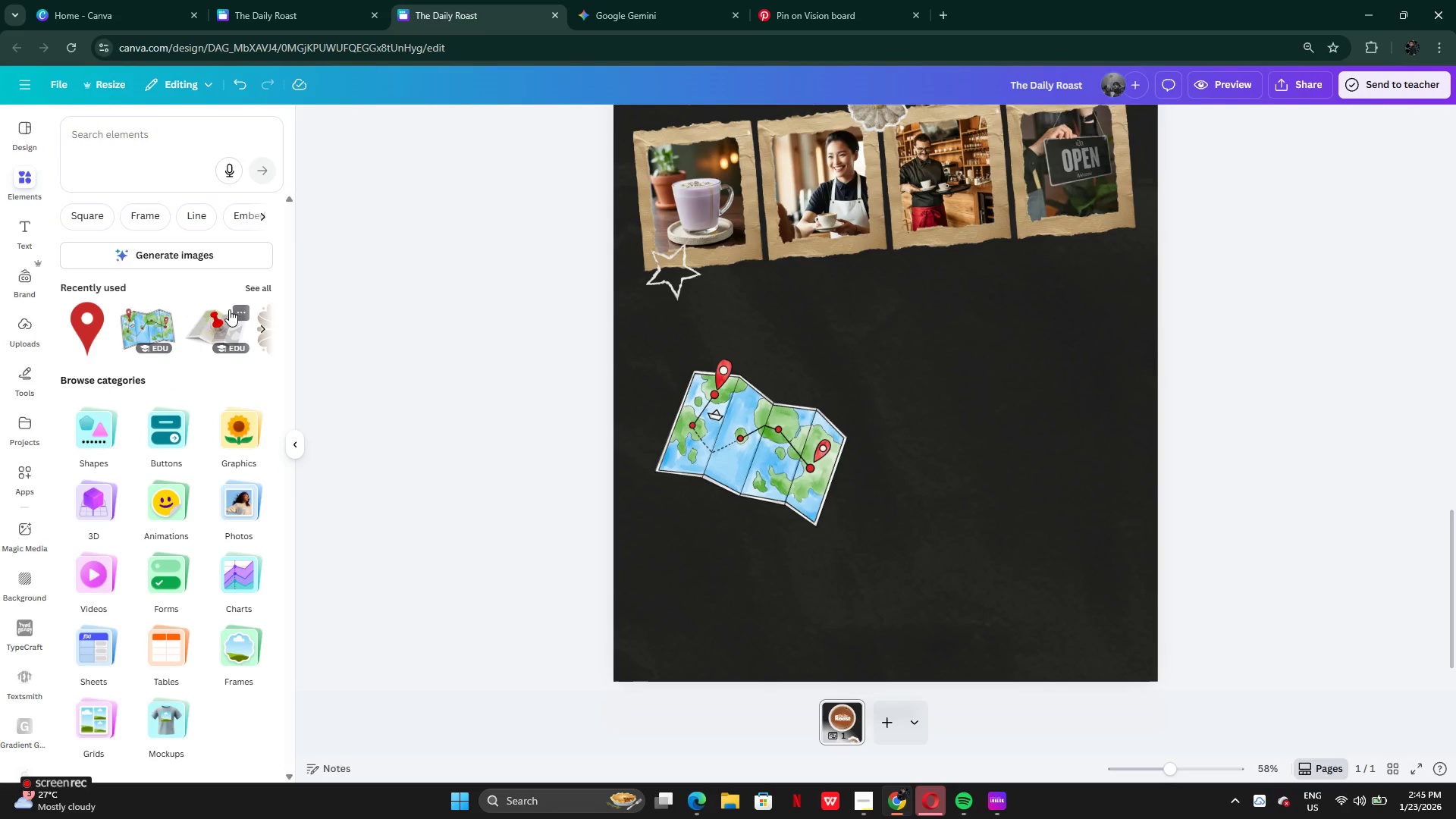 
left_click([247, 292])
 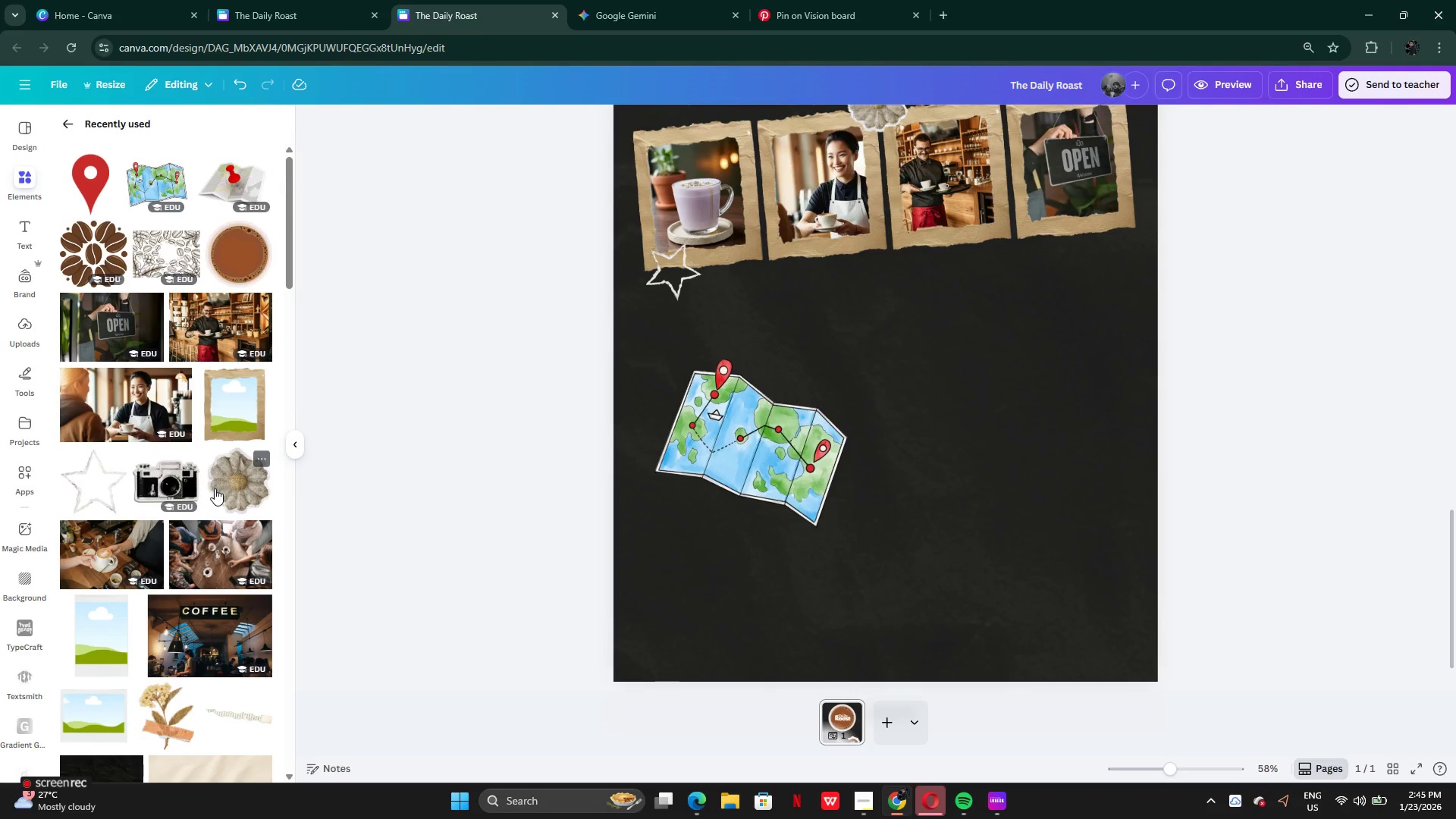 
scroll: coordinate [212, 565], scroll_direction: down, amount: 3.0
 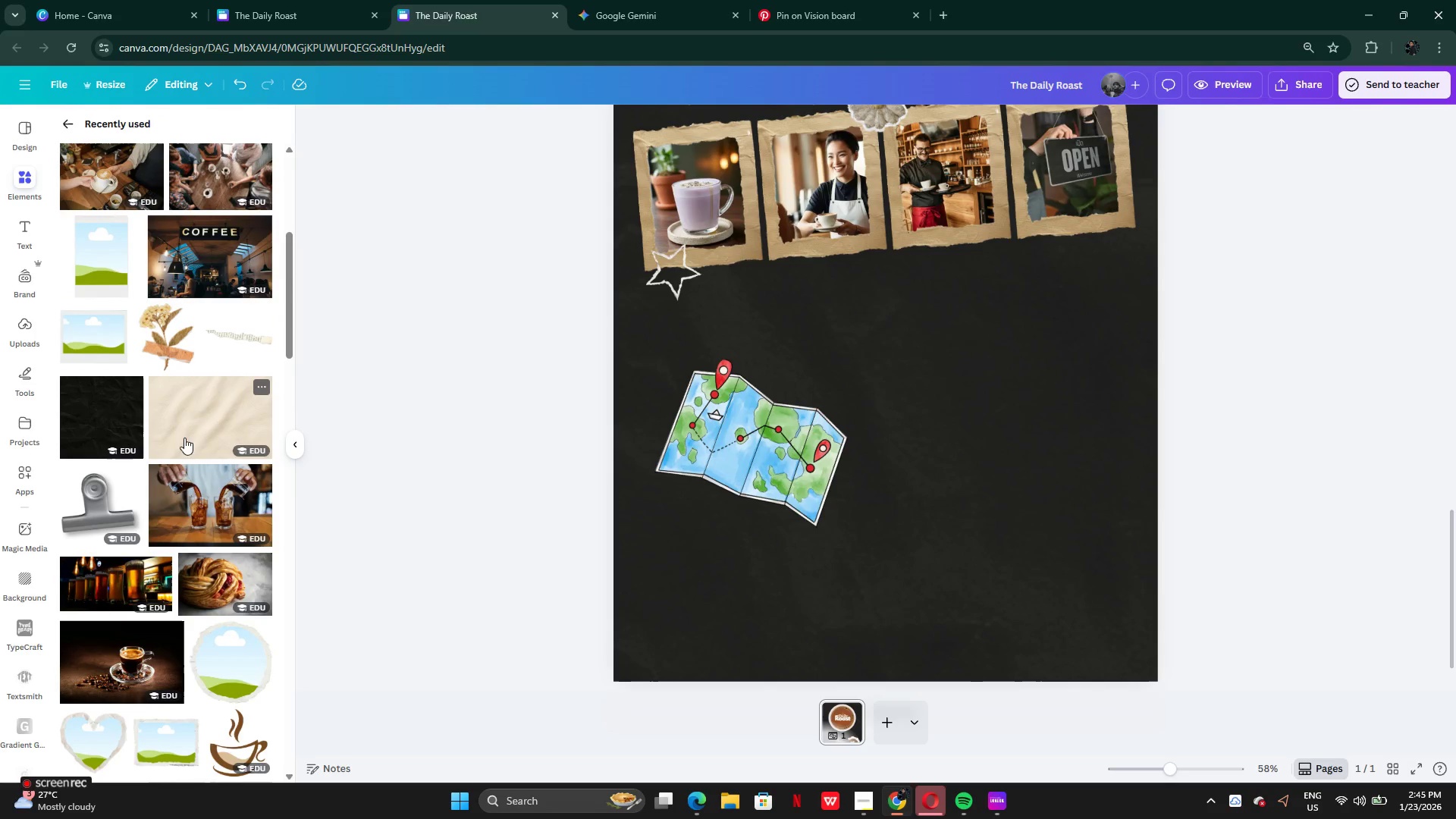 
left_click([193, 437])
 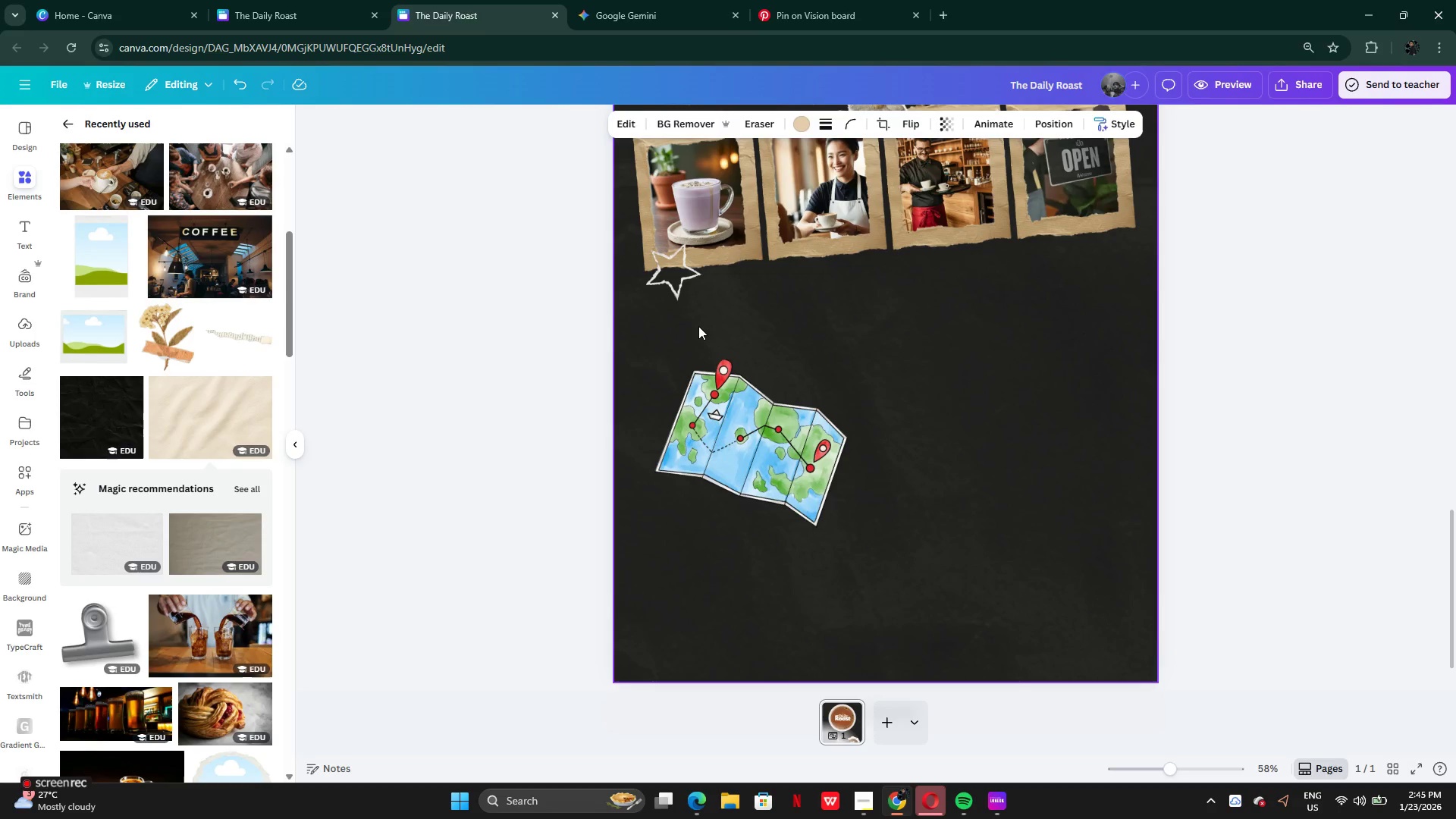 
key(Control+Z)
 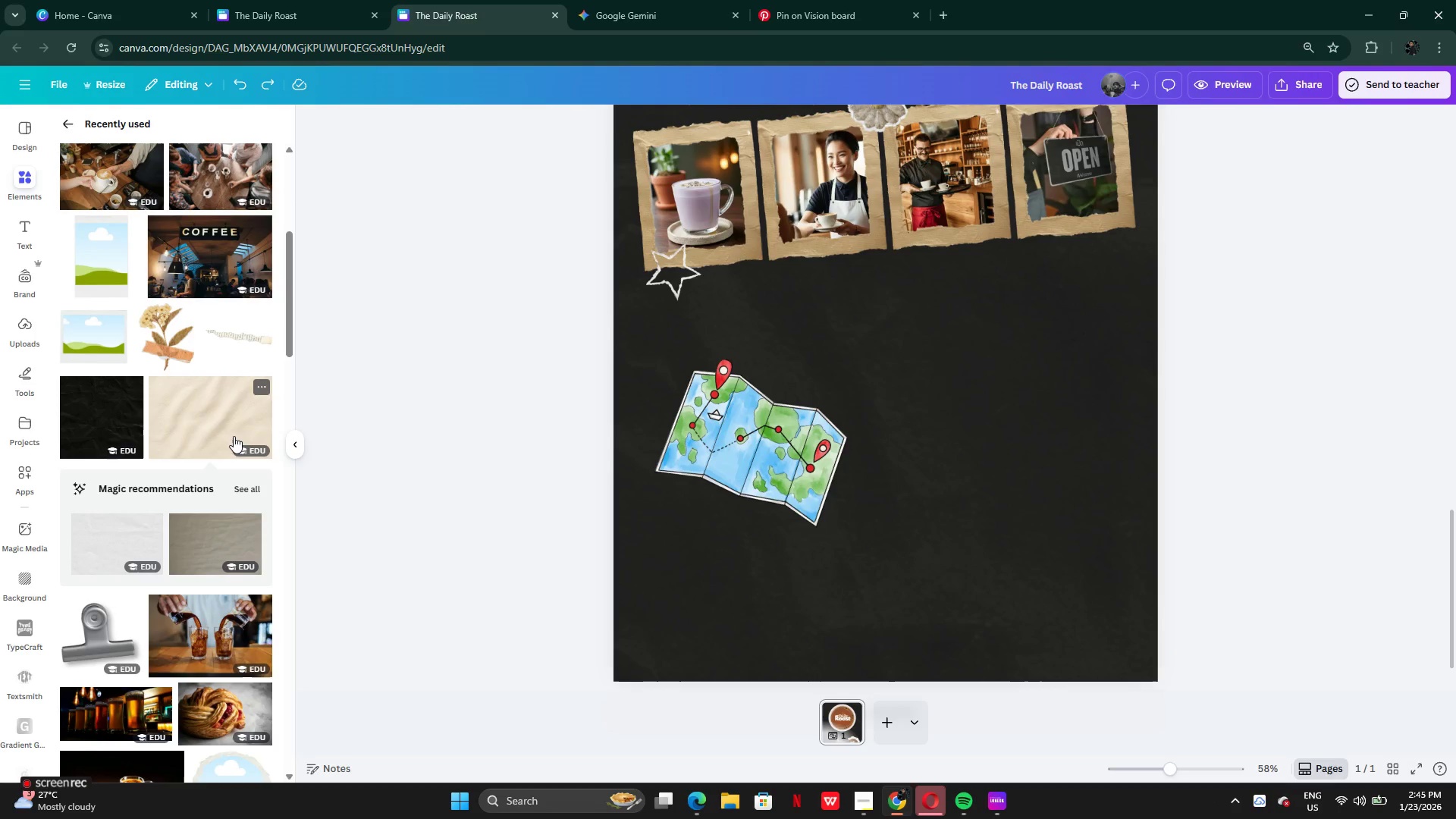 
left_click_drag(start_coordinate=[234, 436], to_coordinate=[812, 374])
 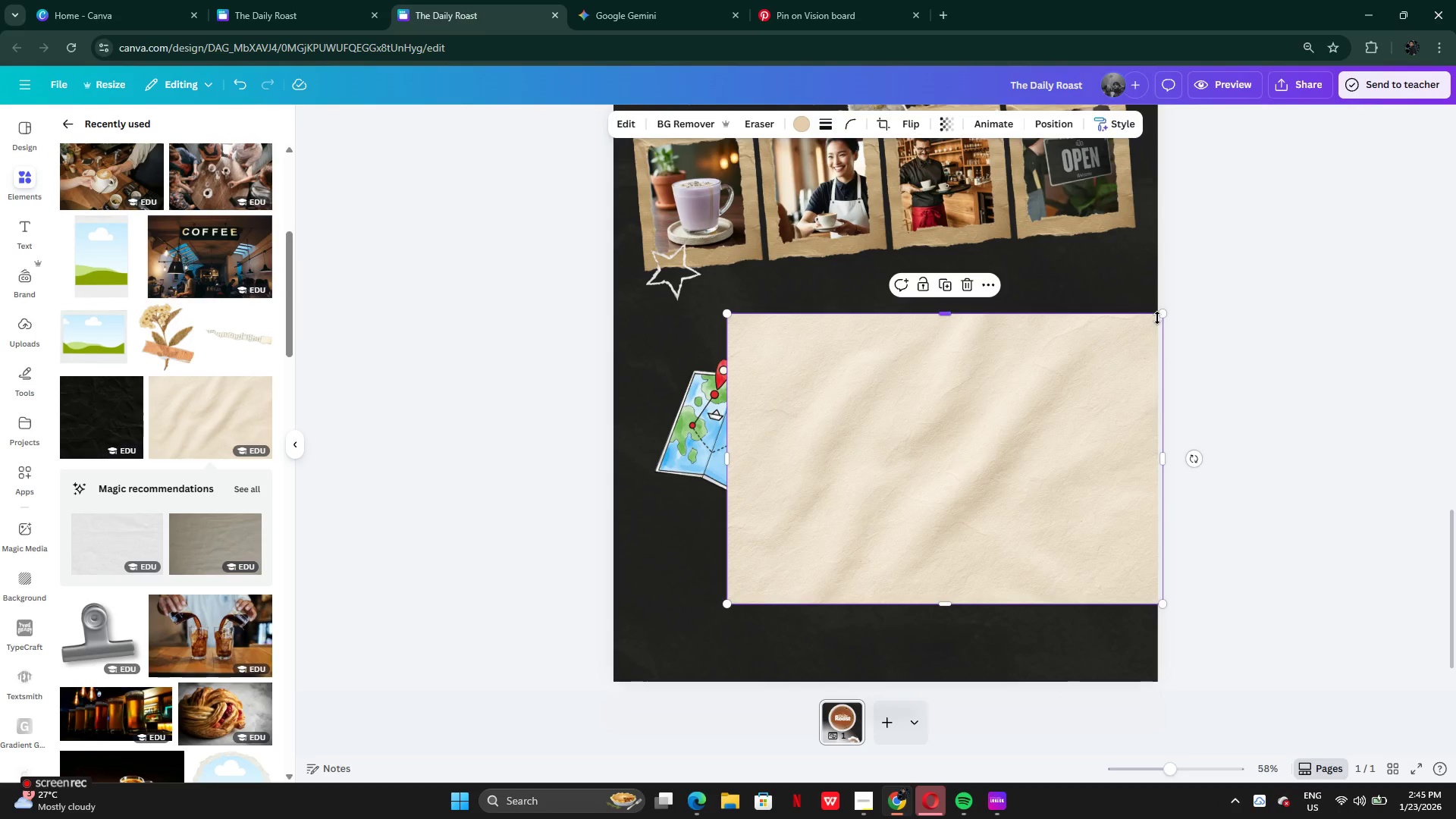 
left_click_drag(start_coordinate=[1157, 318], to_coordinate=[918, 434])
 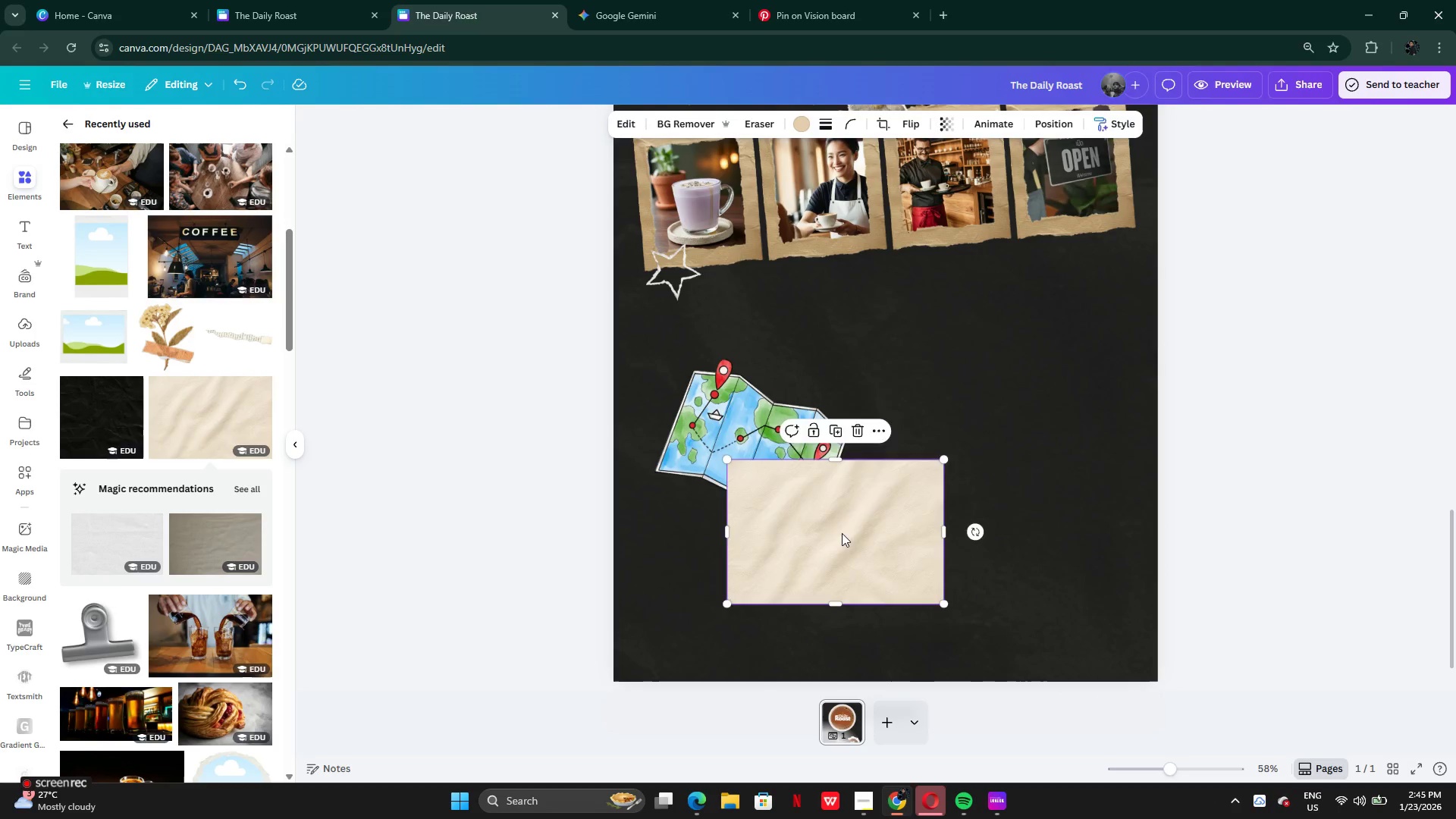 
left_click_drag(start_coordinate=[839, 537], to_coordinate=[989, 441])
 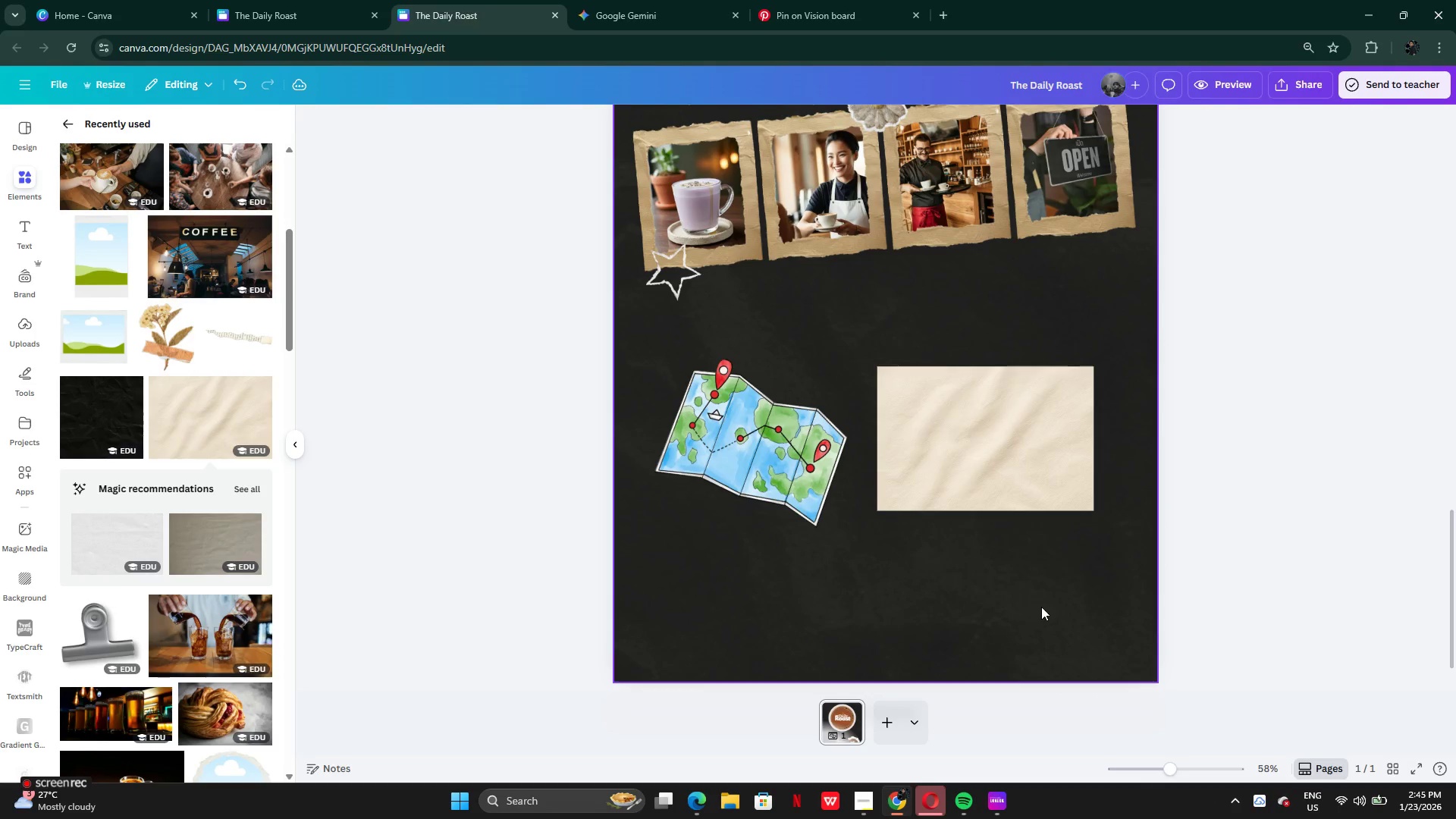 
scroll: coordinate [1042, 563], scroll_direction: none, amount: 0.0
 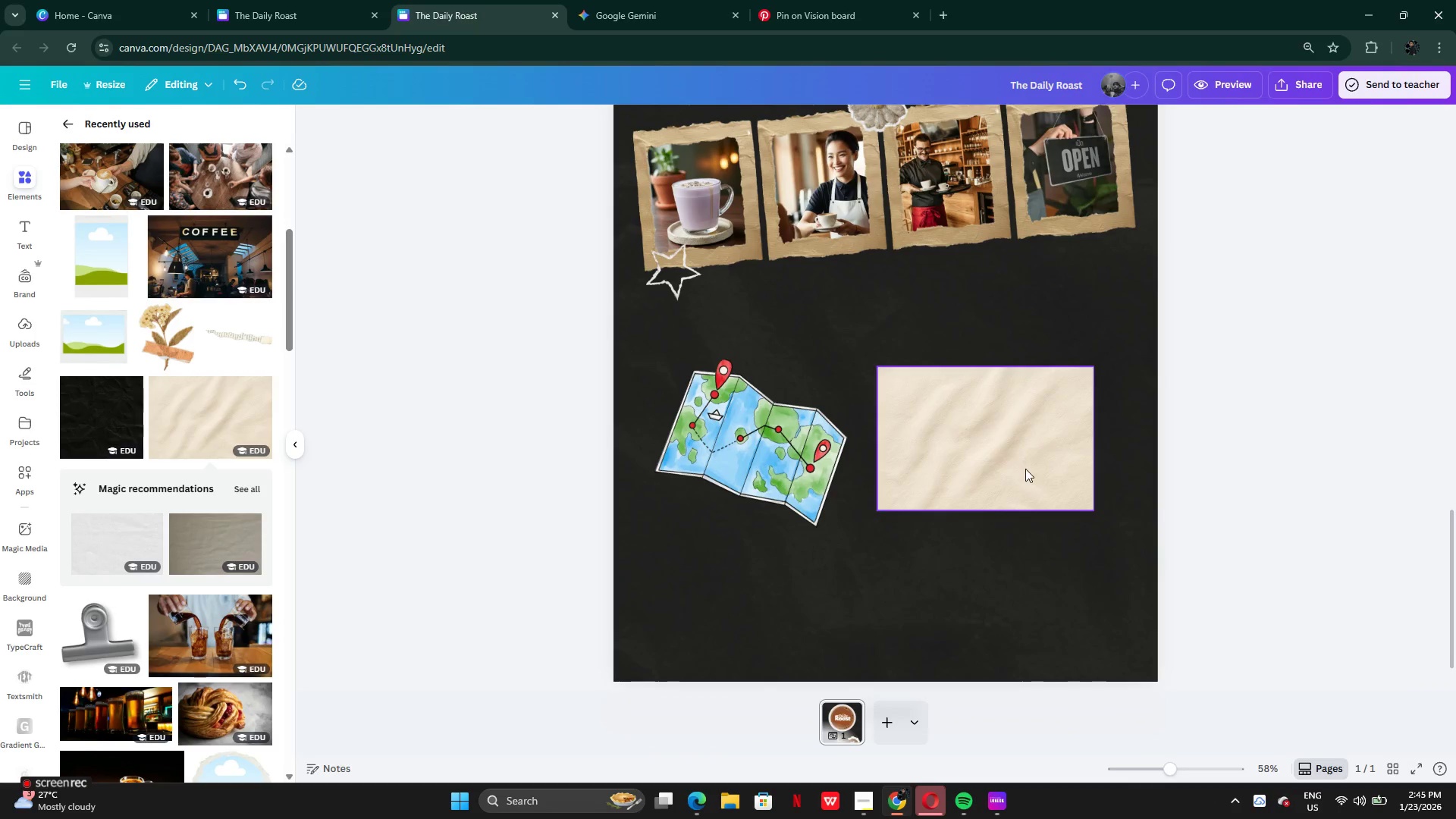 
left_click_drag(start_coordinate=[1025, 469], to_coordinate=[981, 464])
 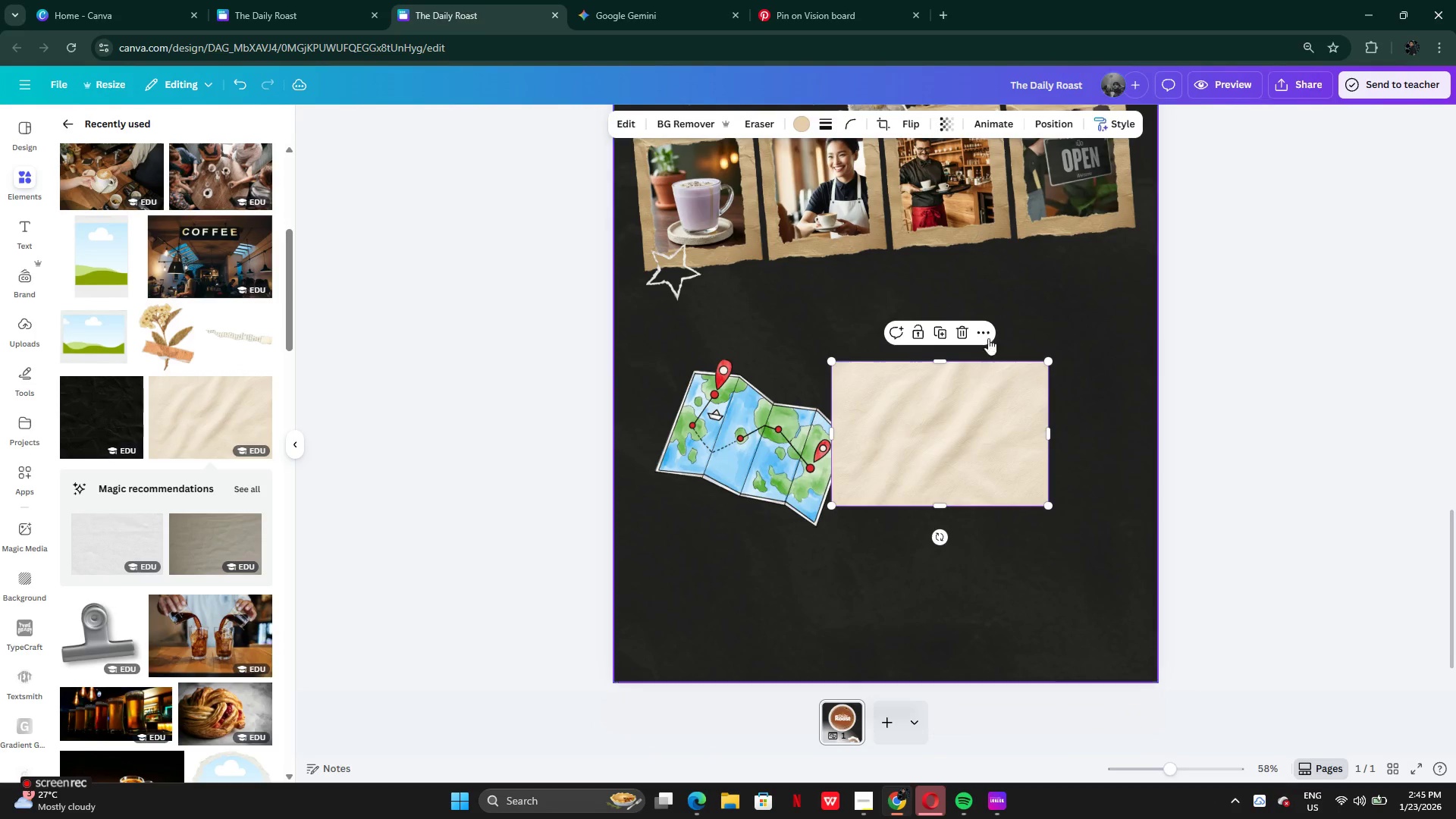 
left_click([986, 331])
 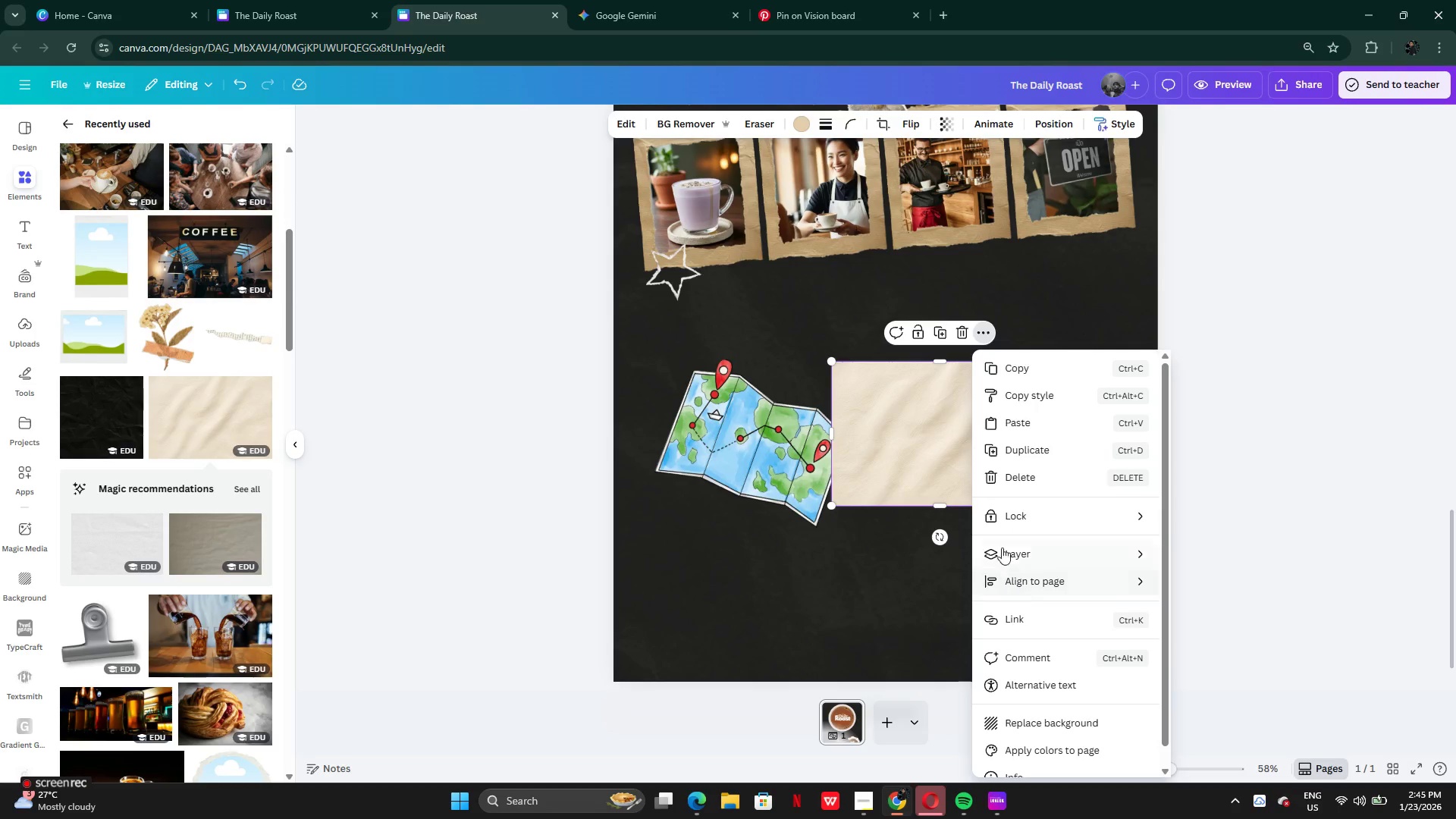 
left_click([1009, 549])
 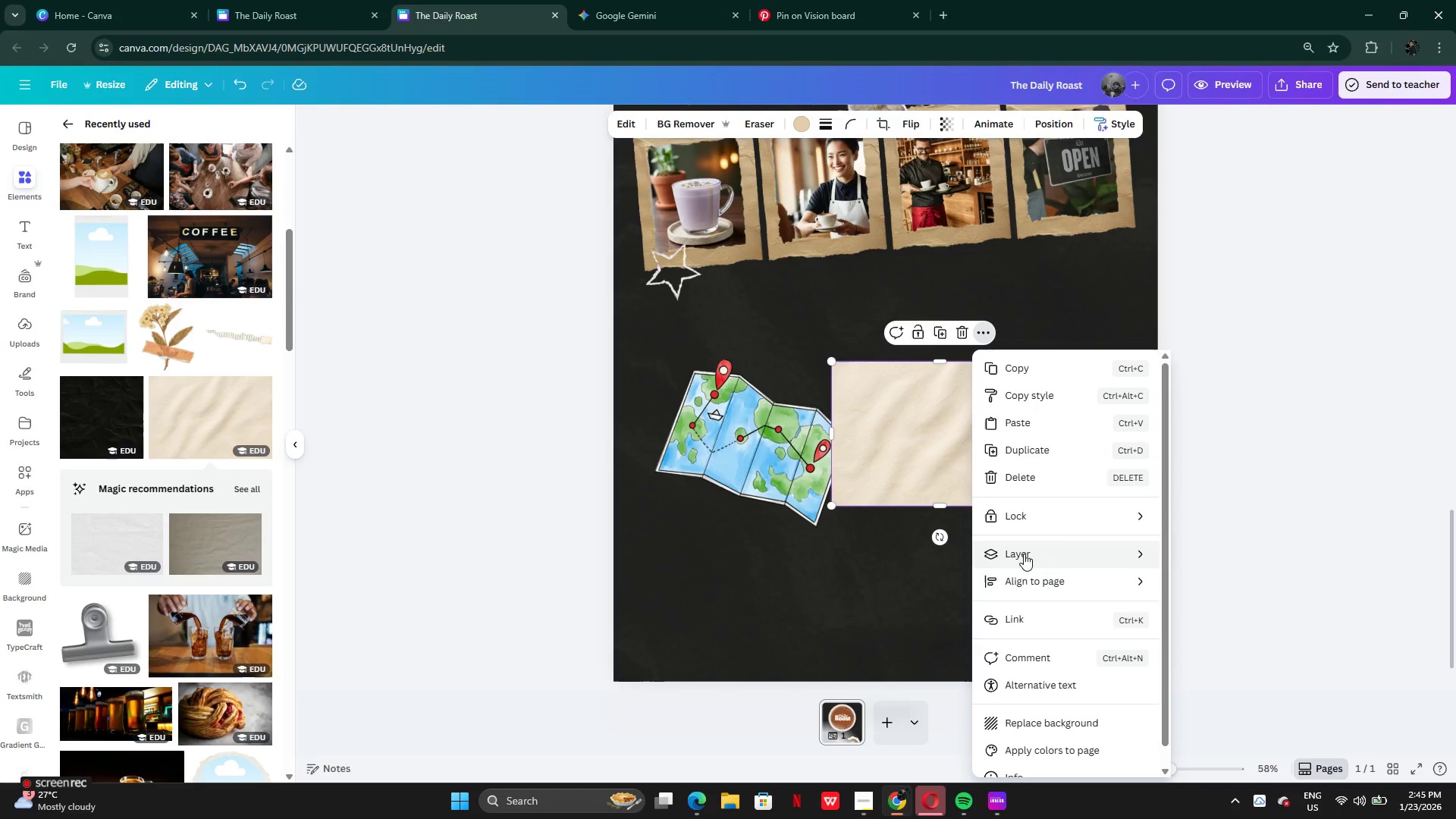 
left_click([1081, 555])
 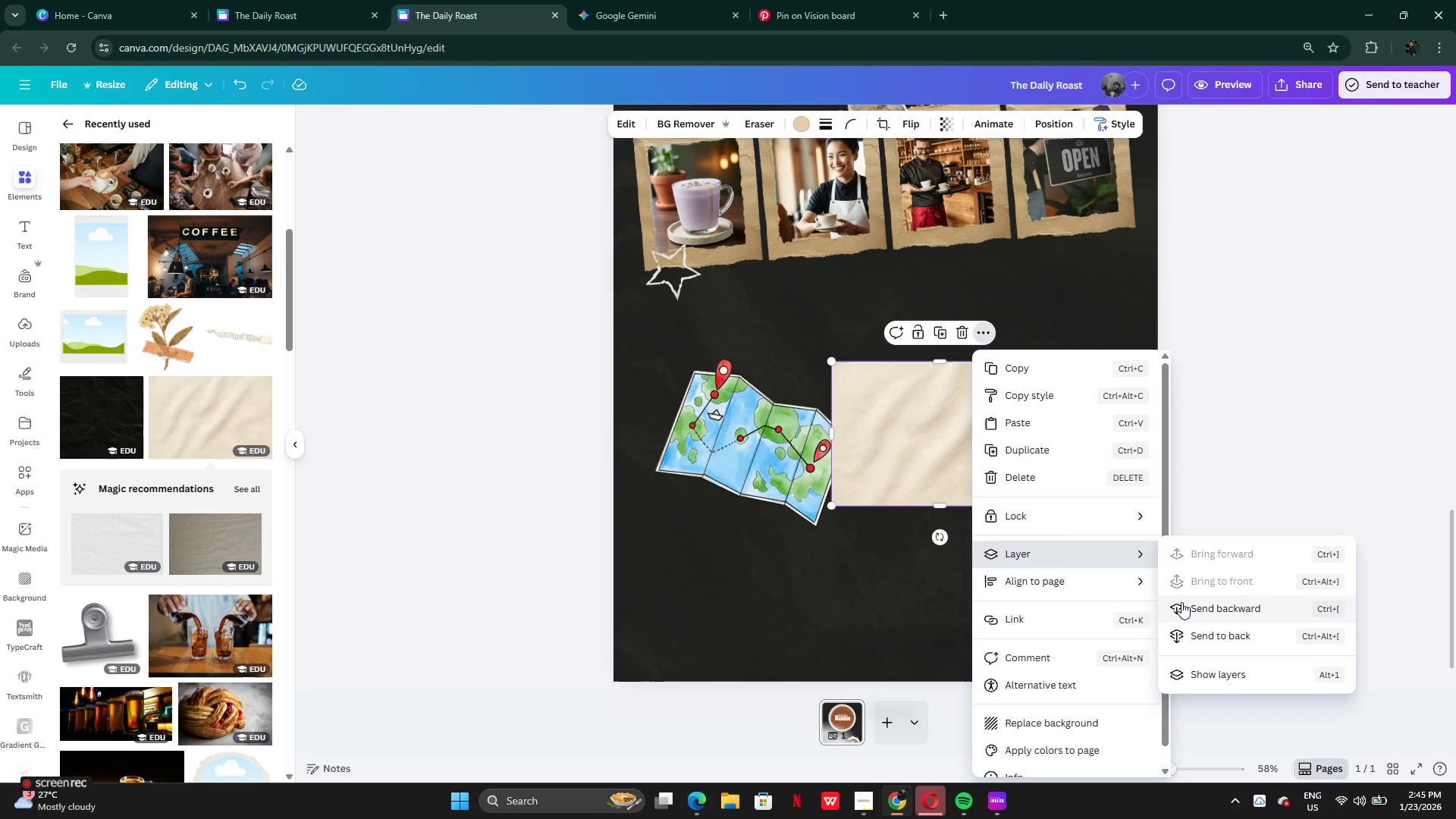 
left_click([1181, 602])
 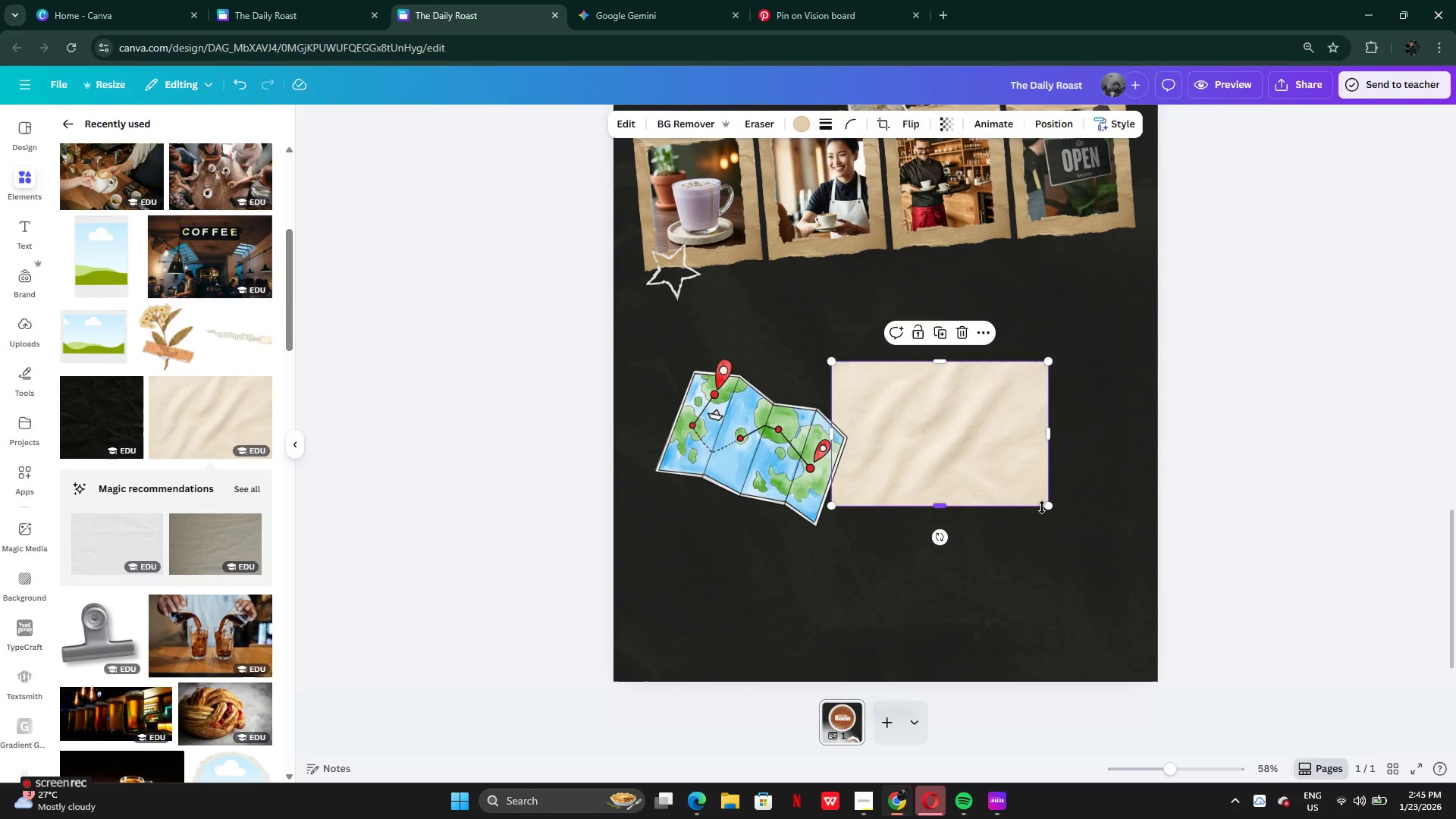 
left_click_drag(start_coordinate=[1046, 510], to_coordinate=[1106, 535])
 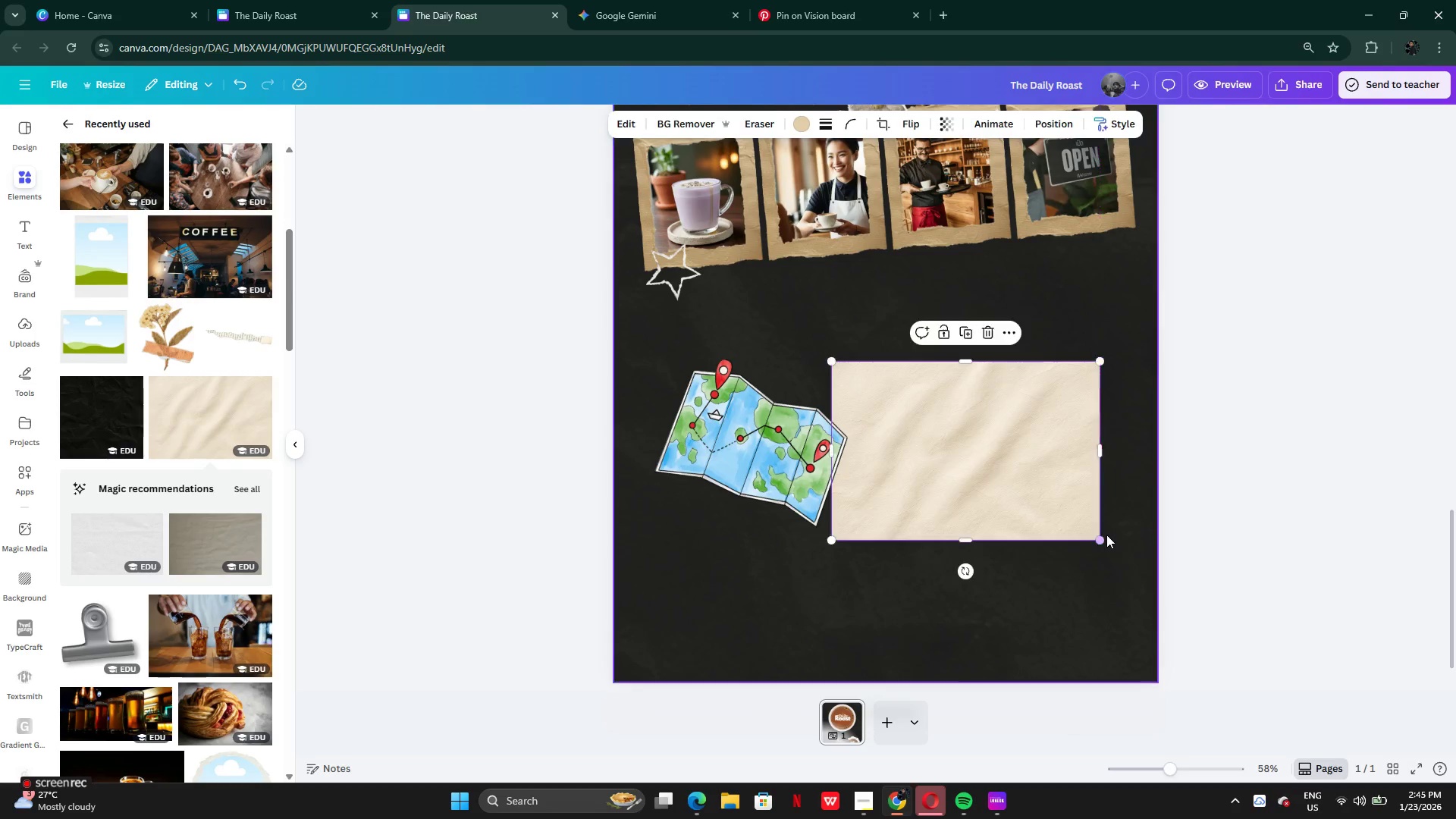 
left_click([1106, 535])
 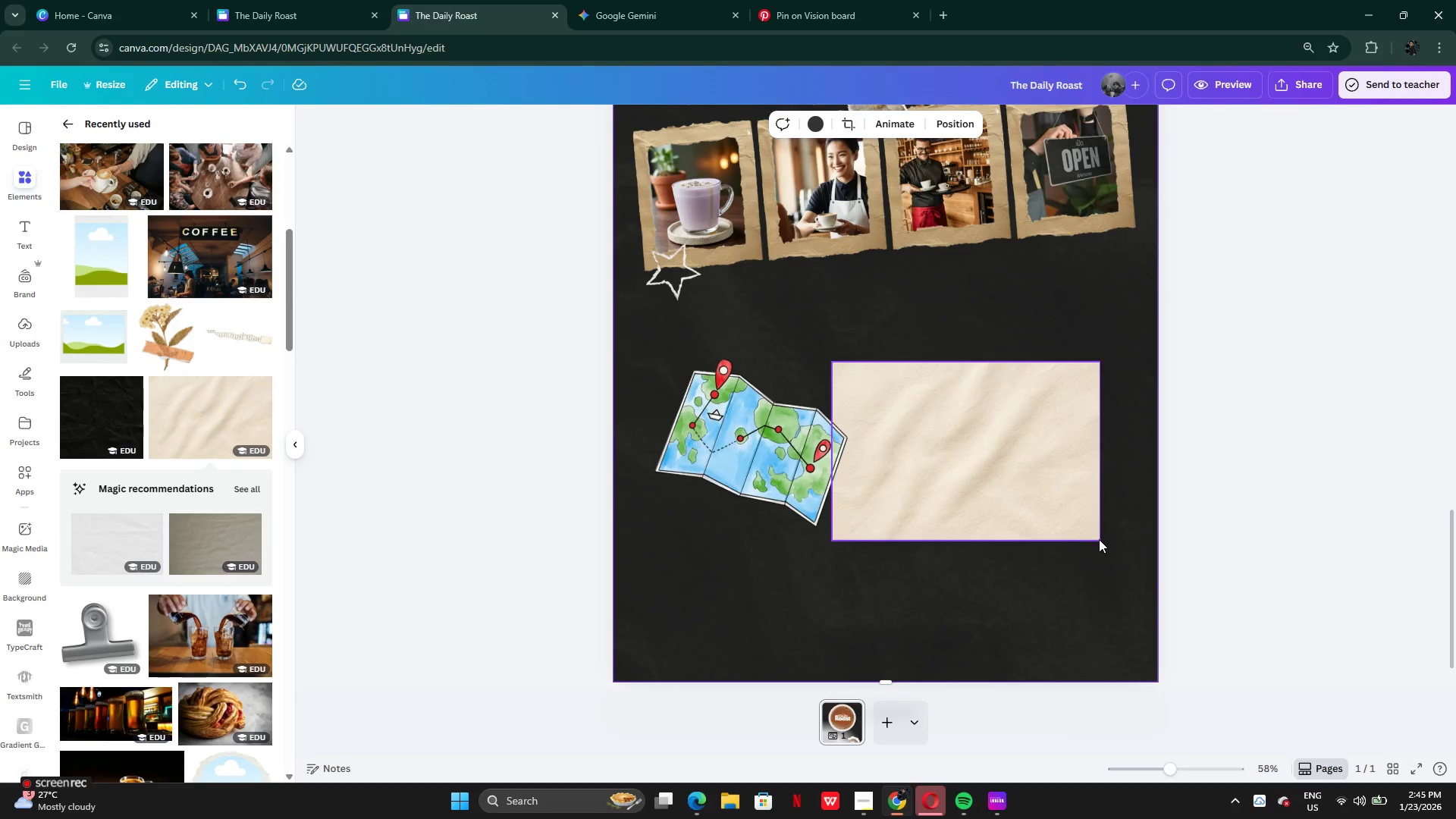 
left_click([1077, 511])
 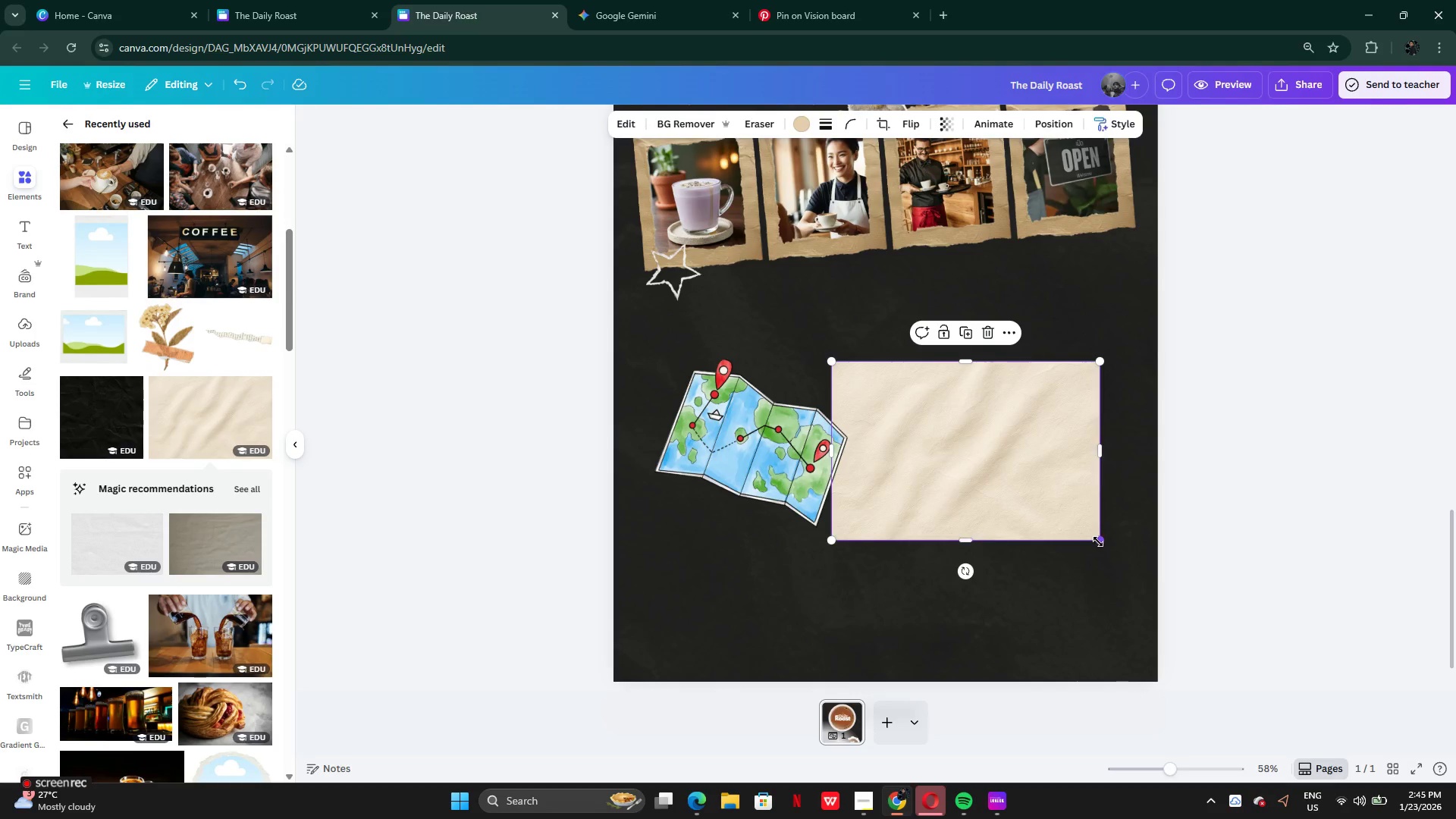 
left_click_drag(start_coordinate=[1098, 541], to_coordinate=[1134, 562])
 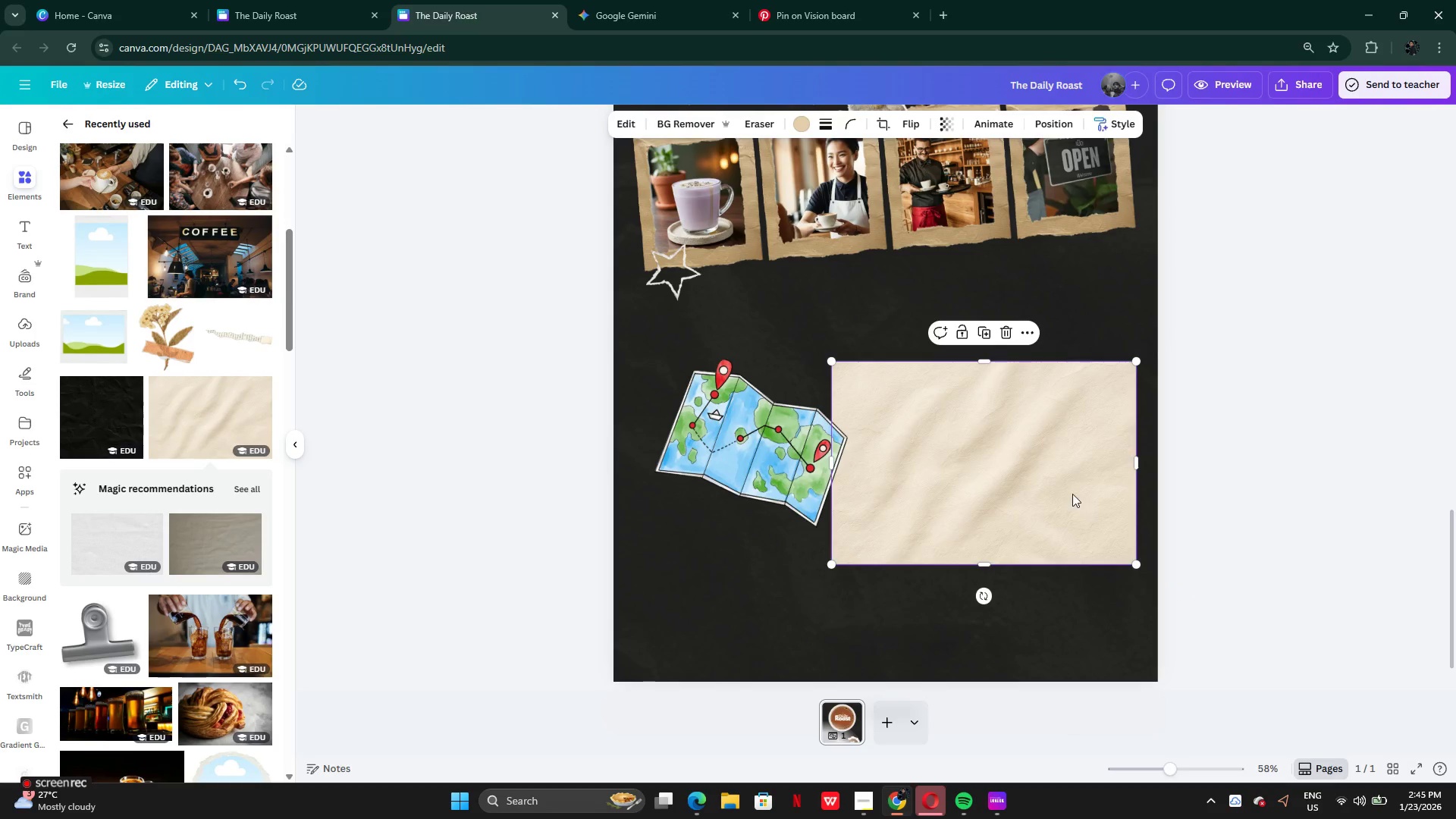 
left_click_drag(start_coordinate=[1079, 501], to_coordinate=[1059, 472])
 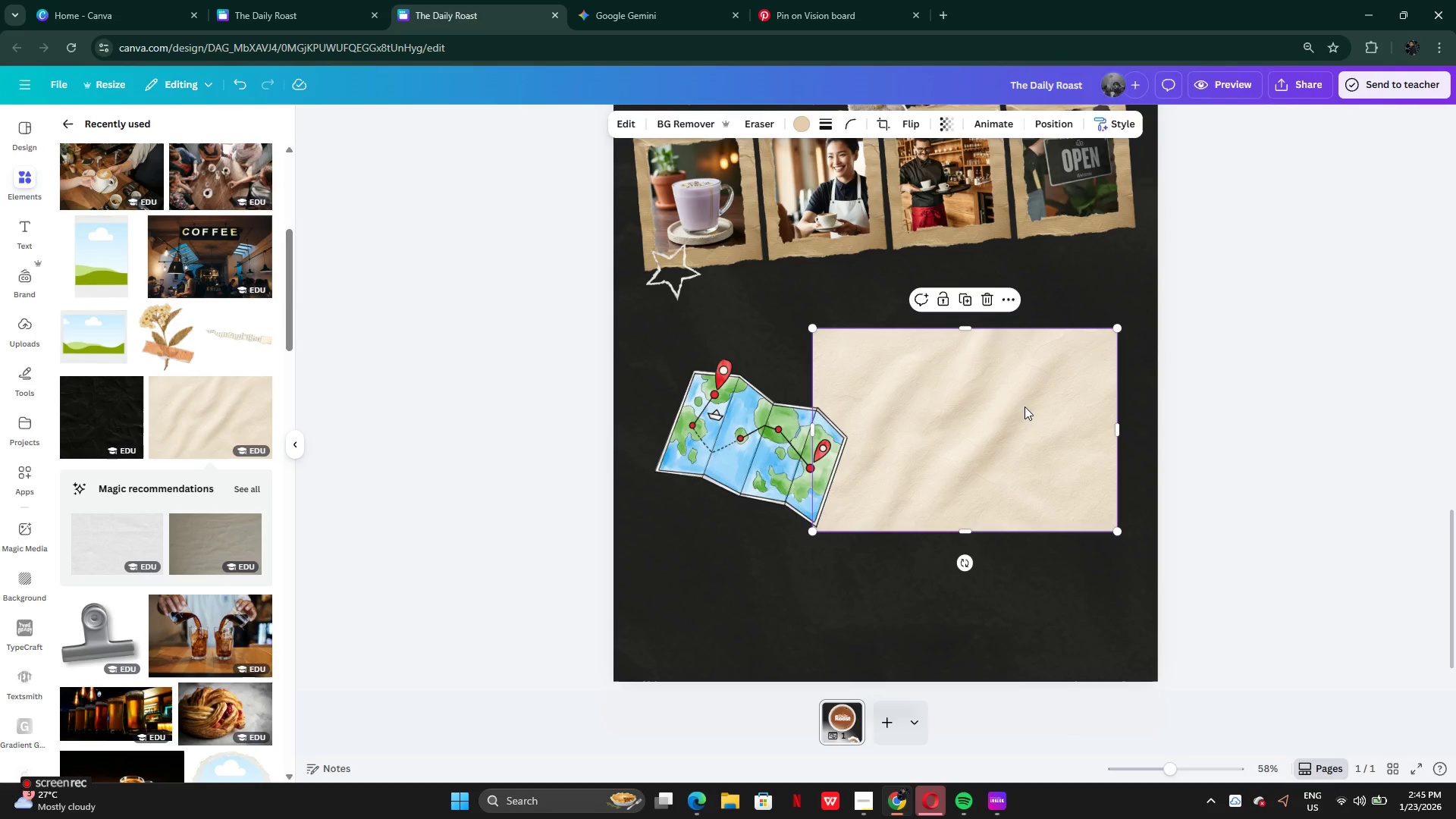 
left_click_drag(start_coordinate=[1025, 406], to_coordinate=[1019, 419])
 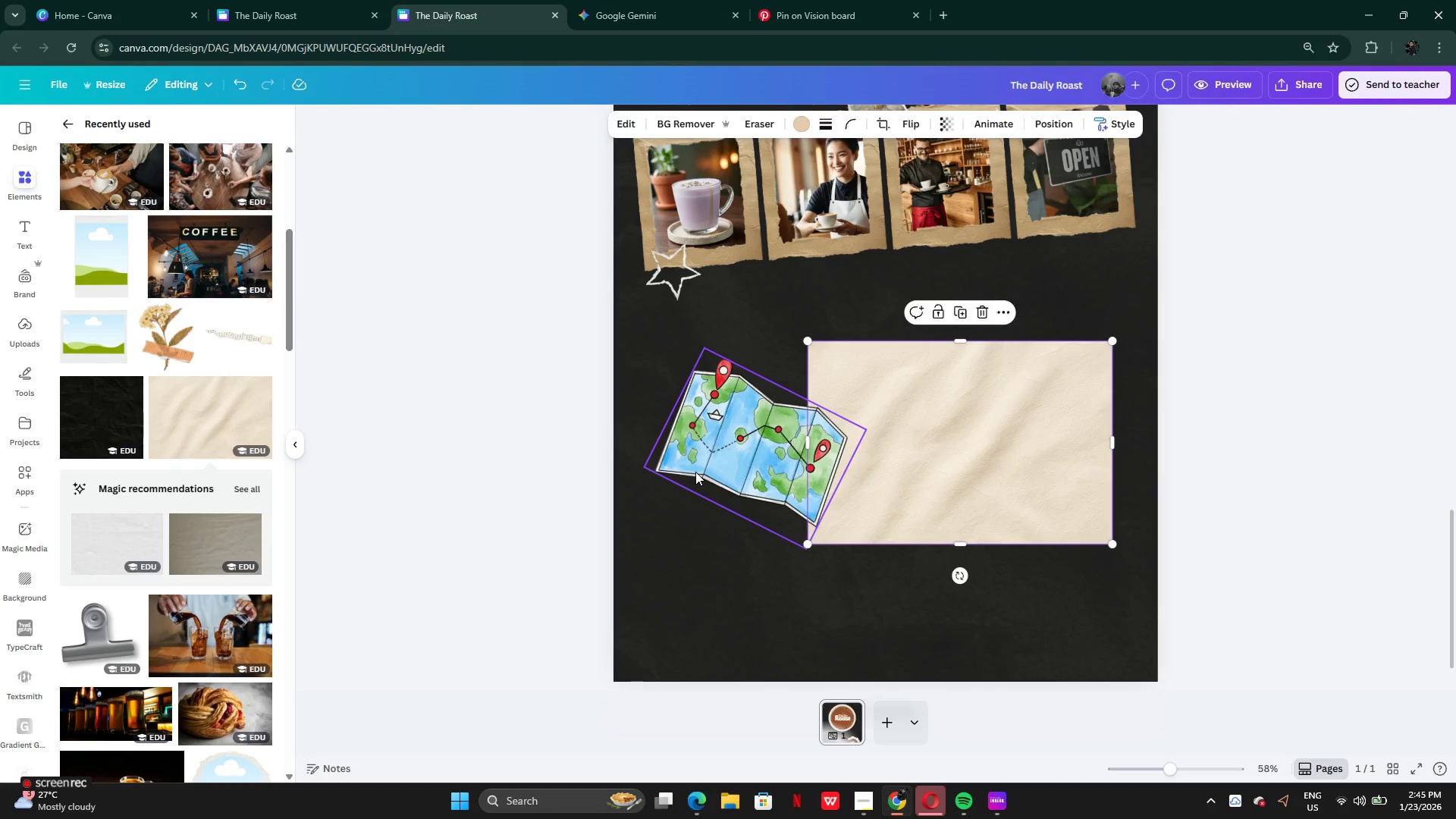 
left_click([695, 472])
 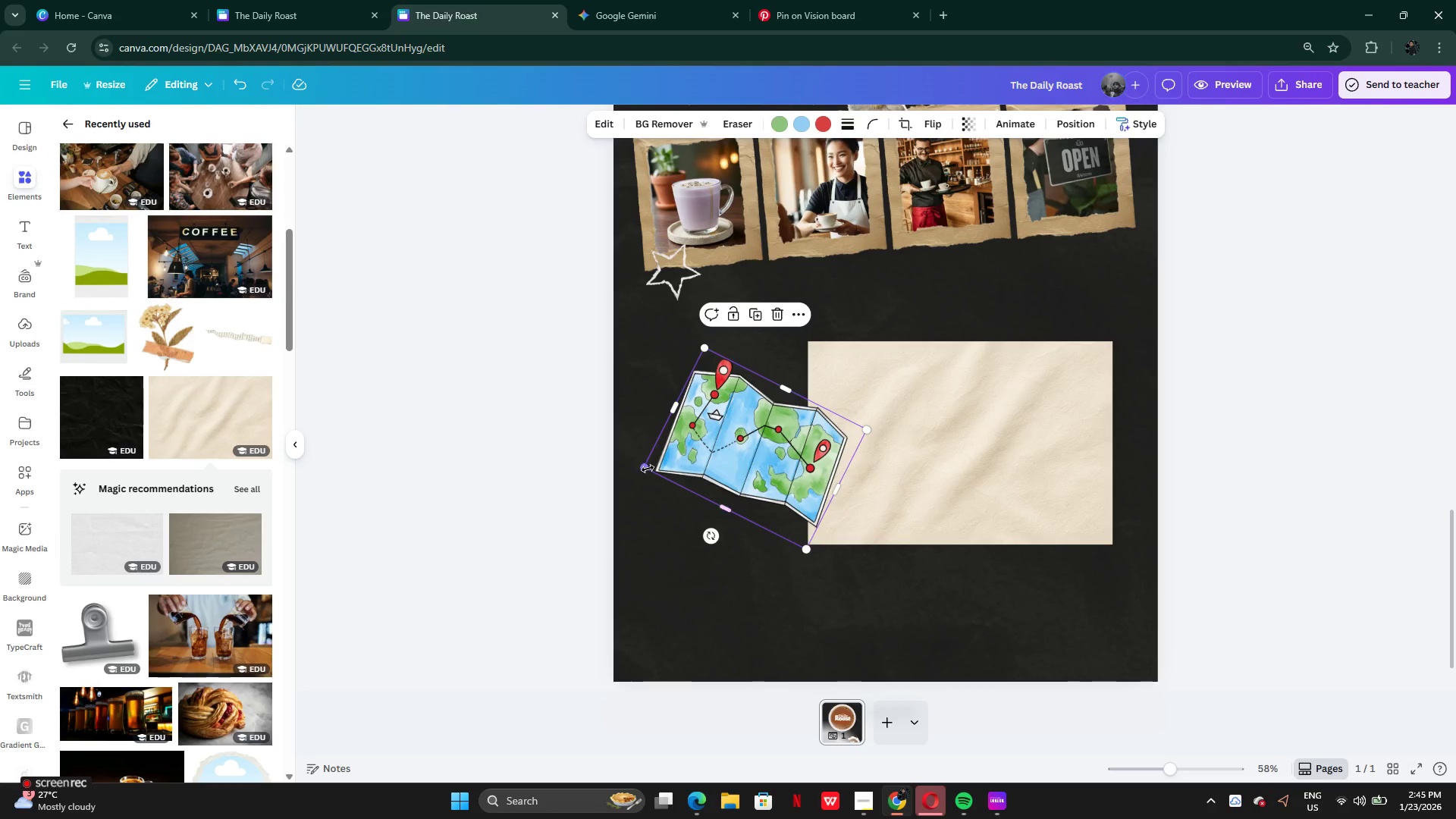 
left_click_drag(start_coordinate=[646, 468], to_coordinate=[621, 472])
 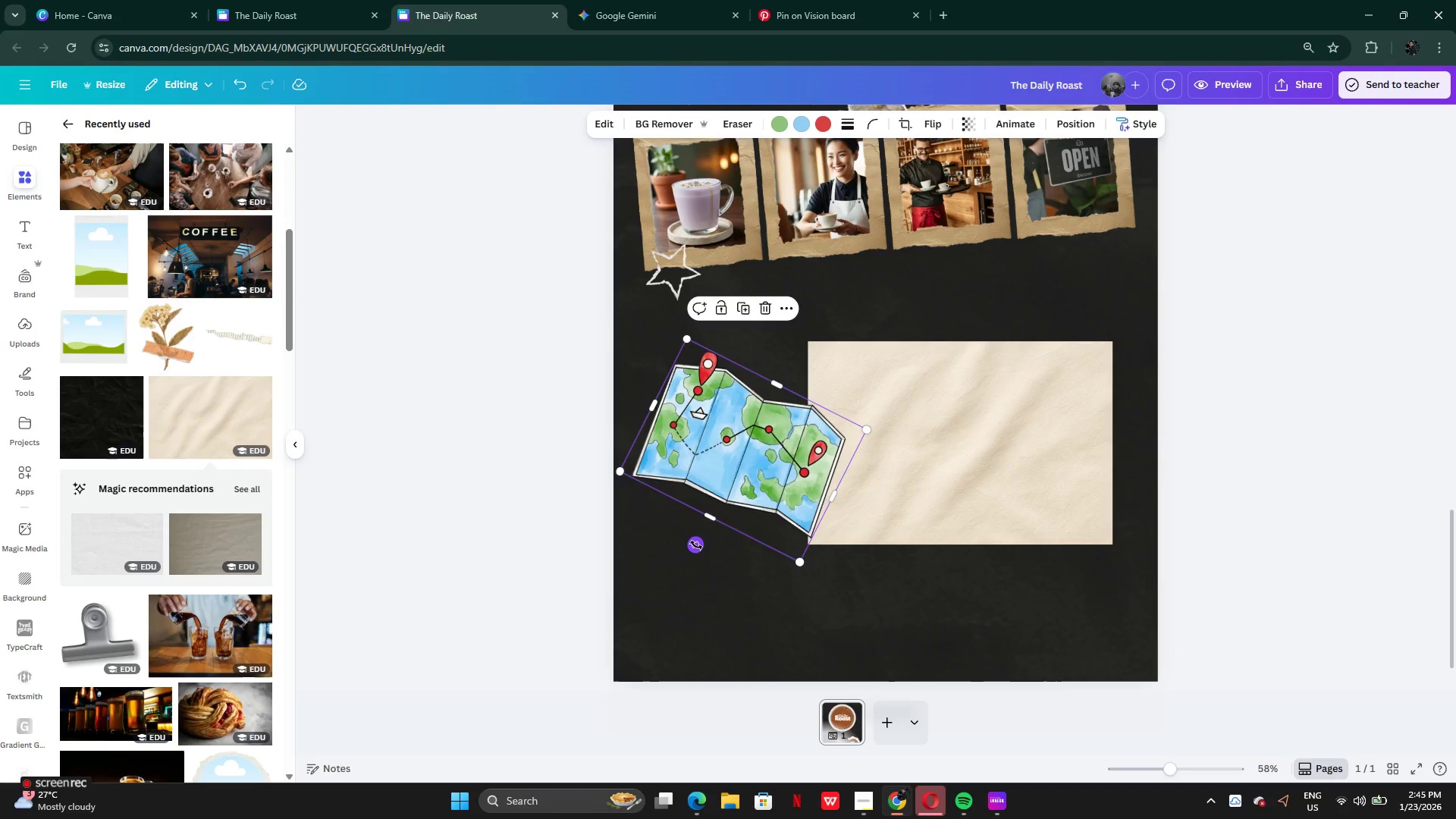 
left_click_drag(start_coordinate=[696, 545], to_coordinate=[768, 532])
 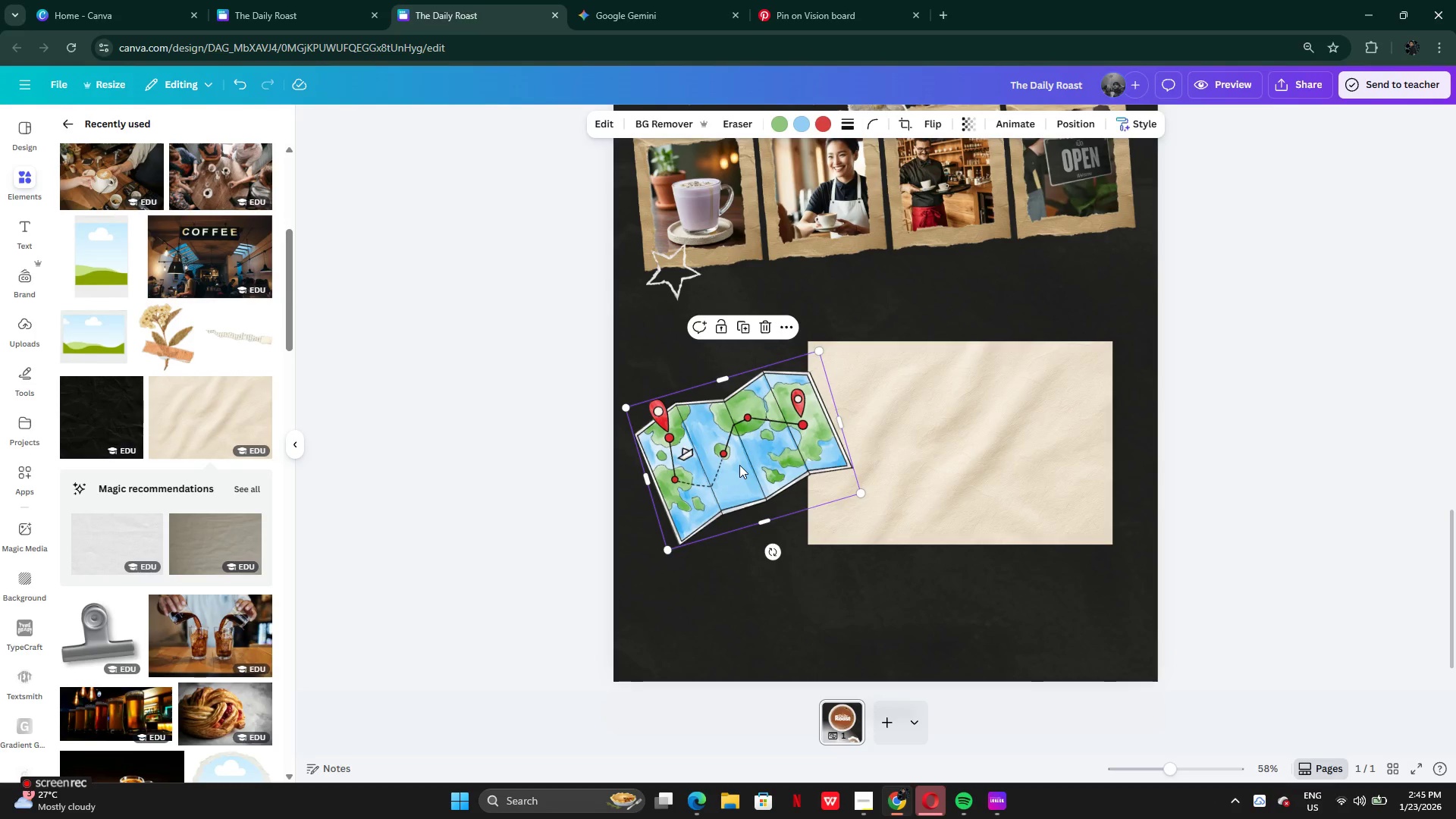 
left_click_drag(start_coordinate=[739, 465], to_coordinate=[746, 475])
 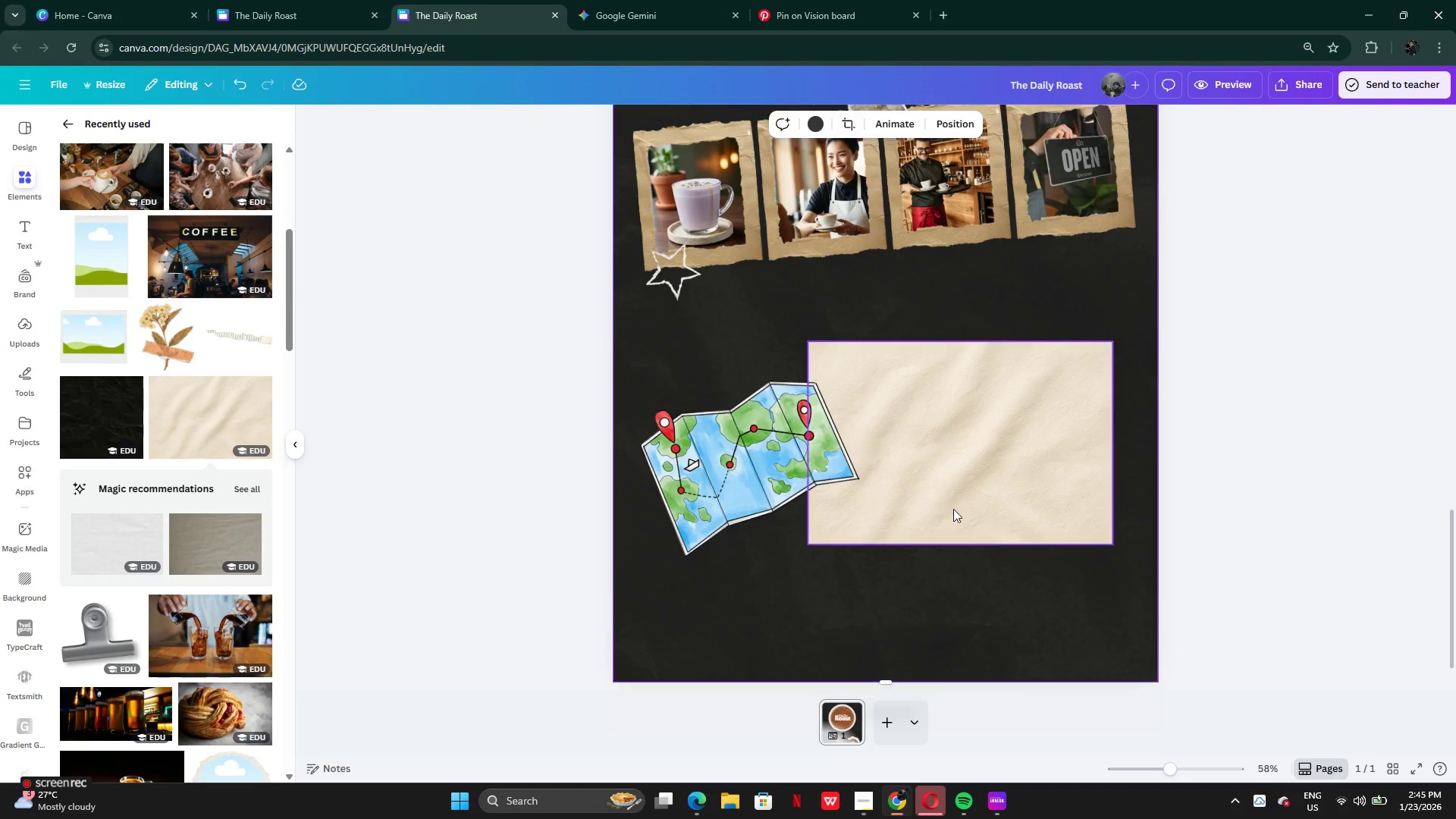 
double_click([968, 485])
 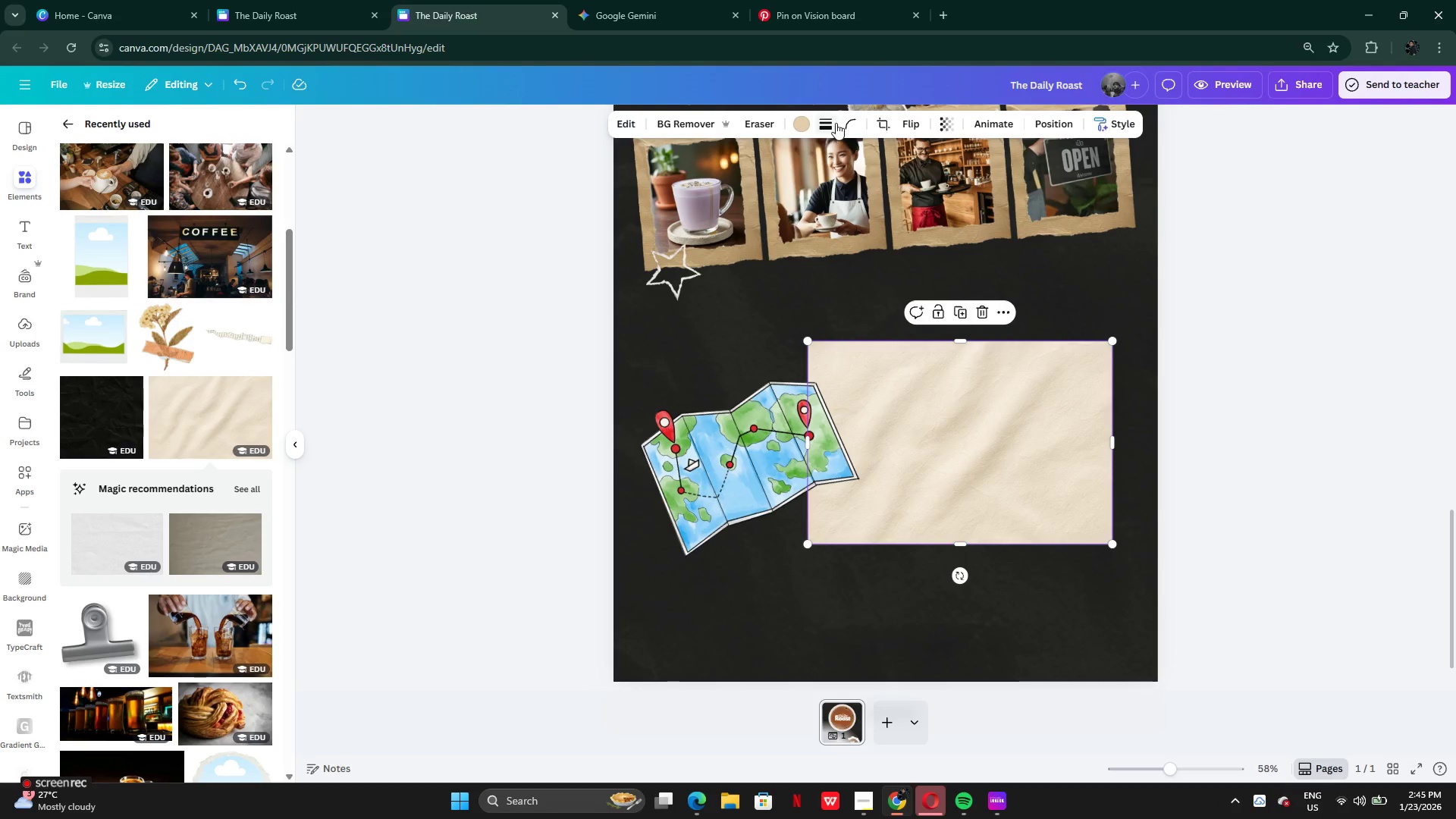 
left_click([837, 123])
 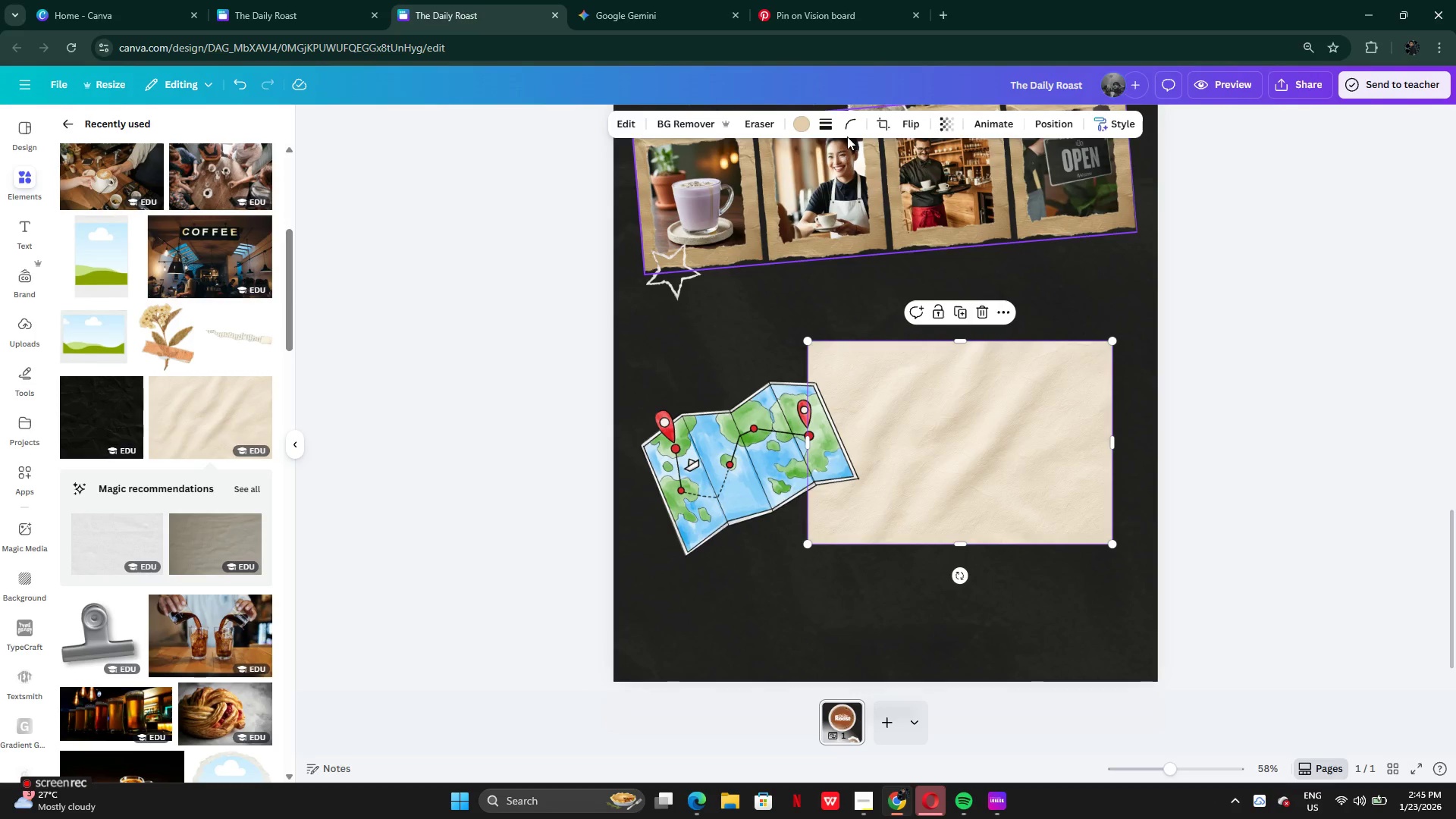 
left_click([849, 118])
 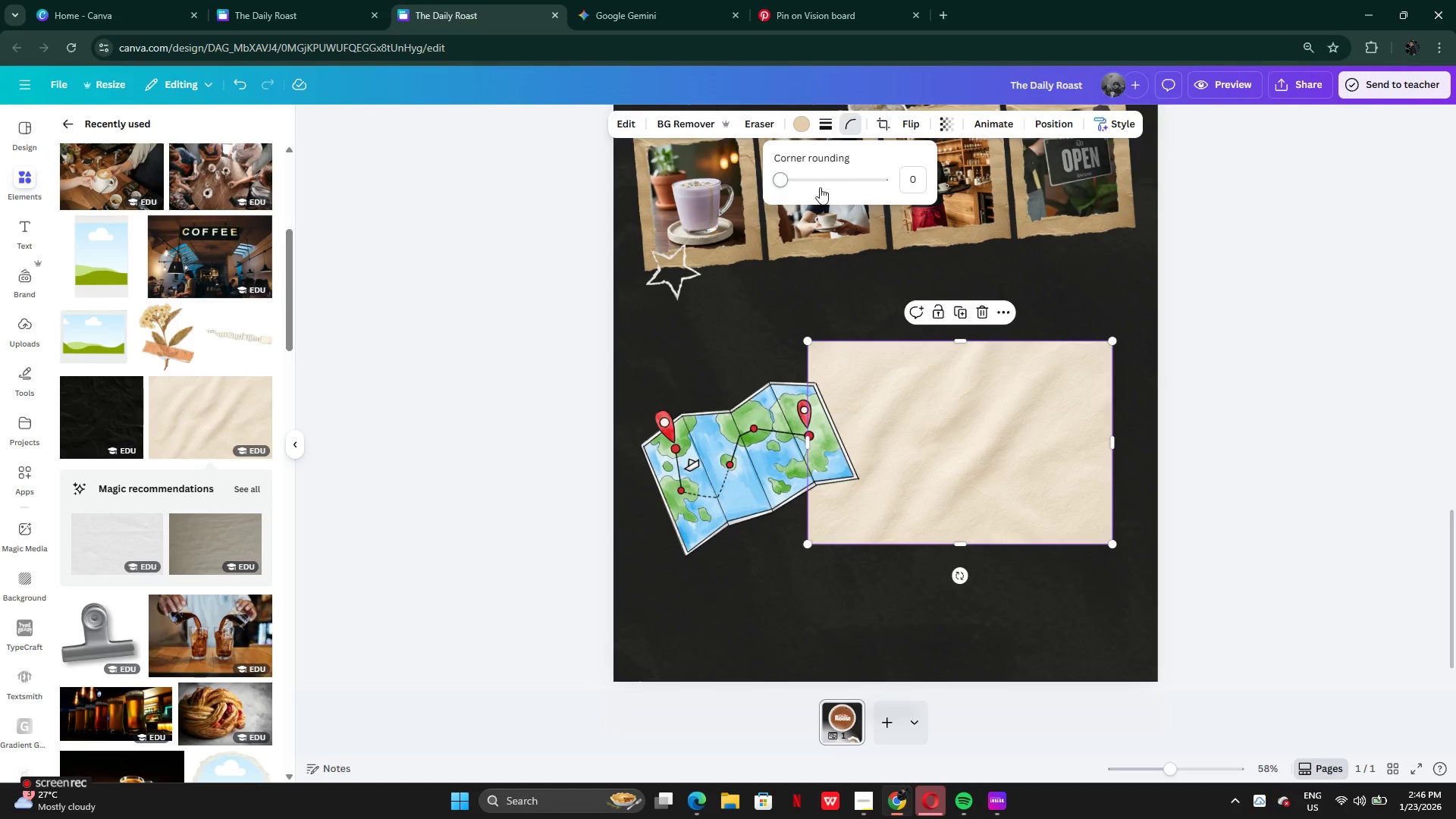 
left_click_drag(start_coordinate=[820, 187], to_coordinate=[828, 190])
 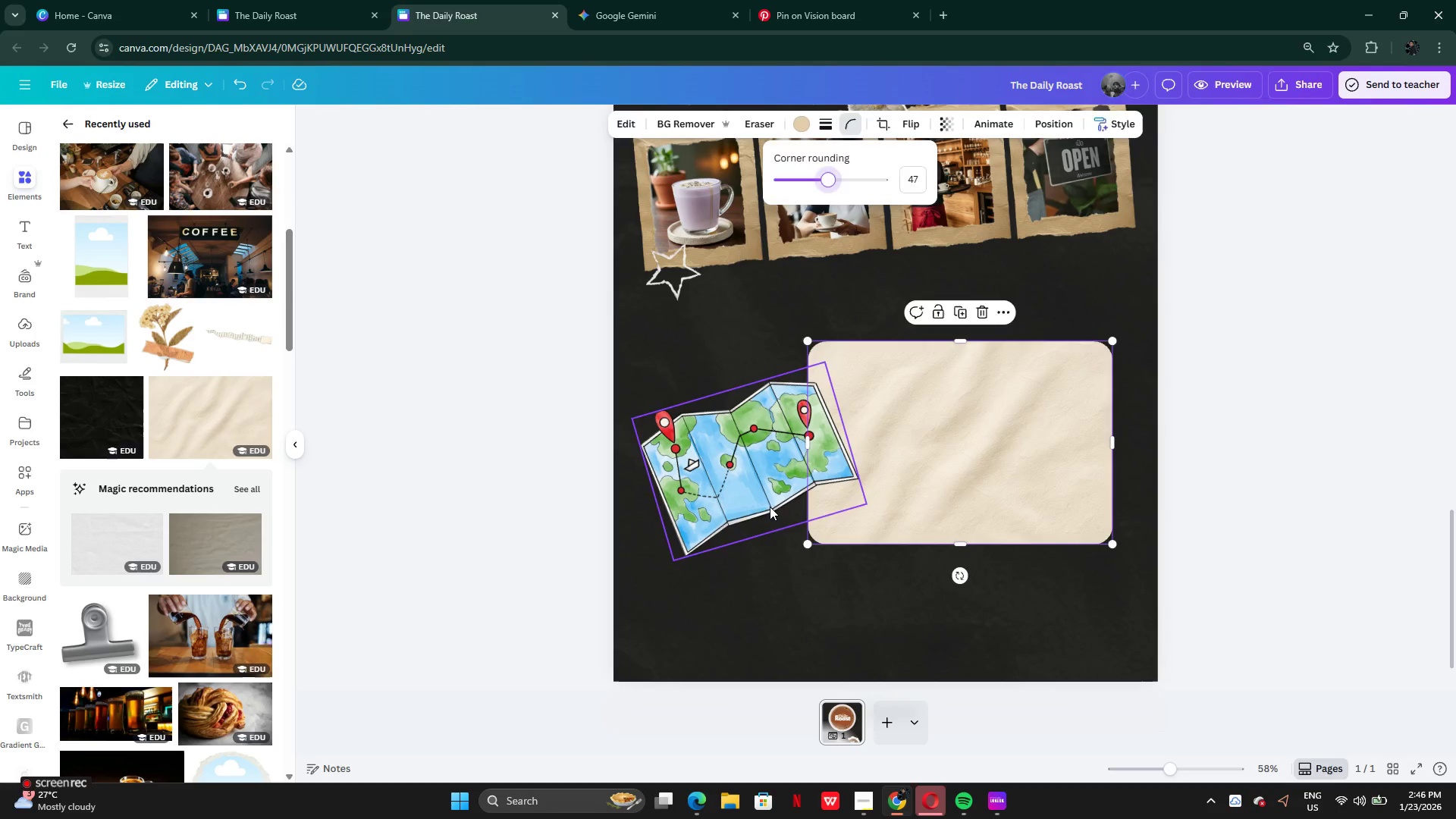 
left_click_drag(start_coordinate=[770, 507], to_coordinate=[770, 499])
 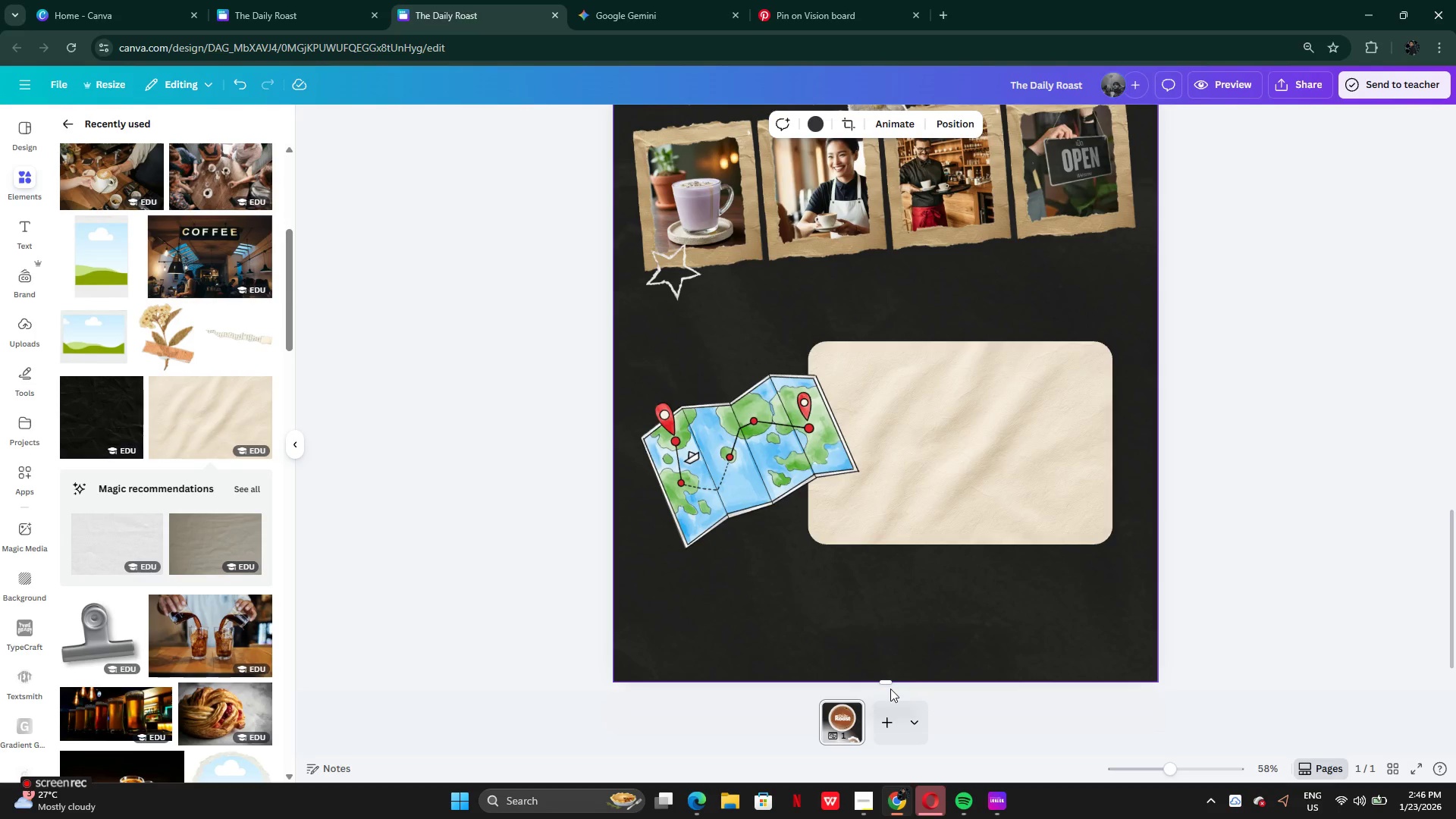 
left_click_drag(start_coordinate=[878, 678], to_coordinate=[882, 644])
 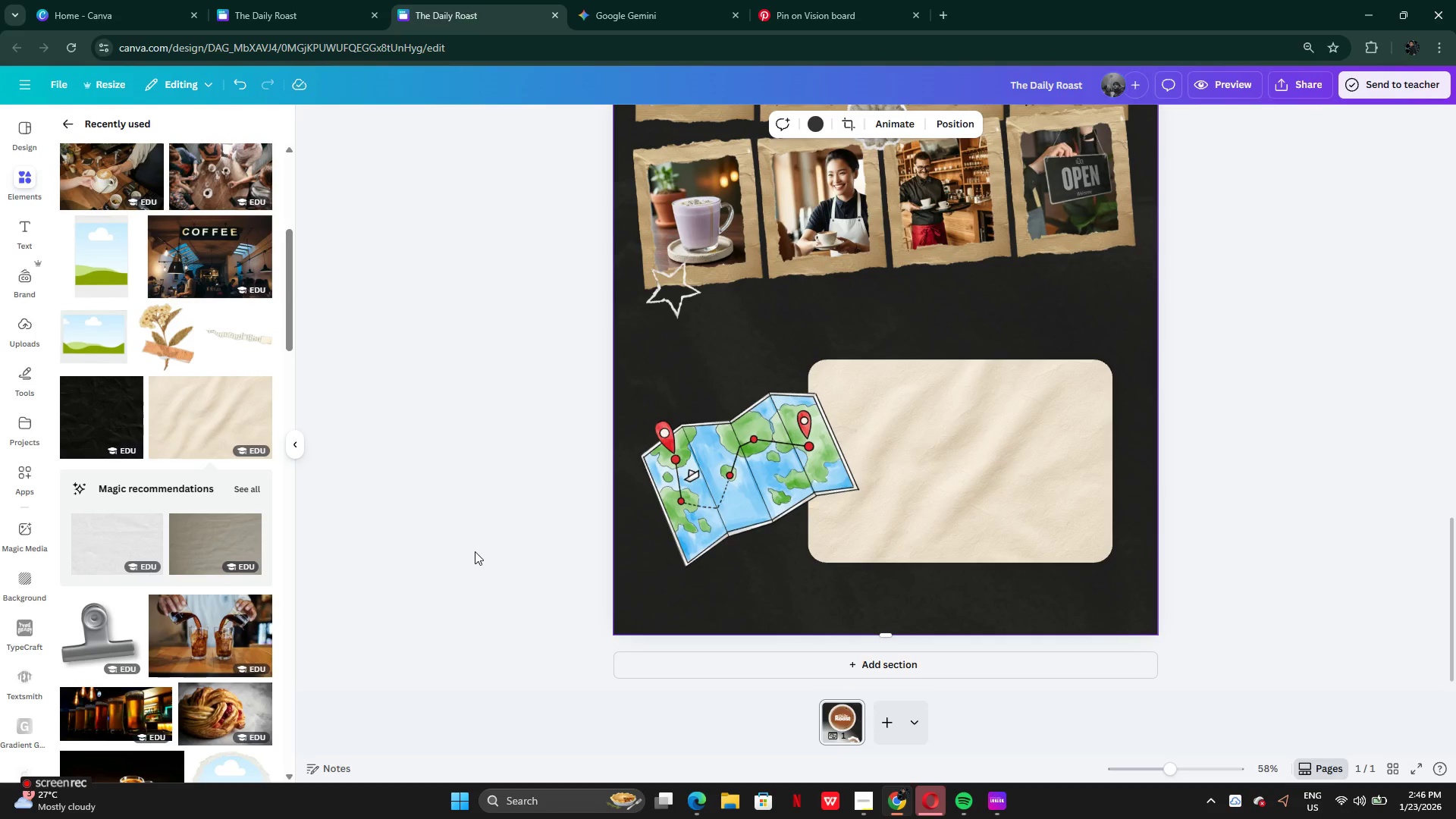 
left_click([475, 551])
 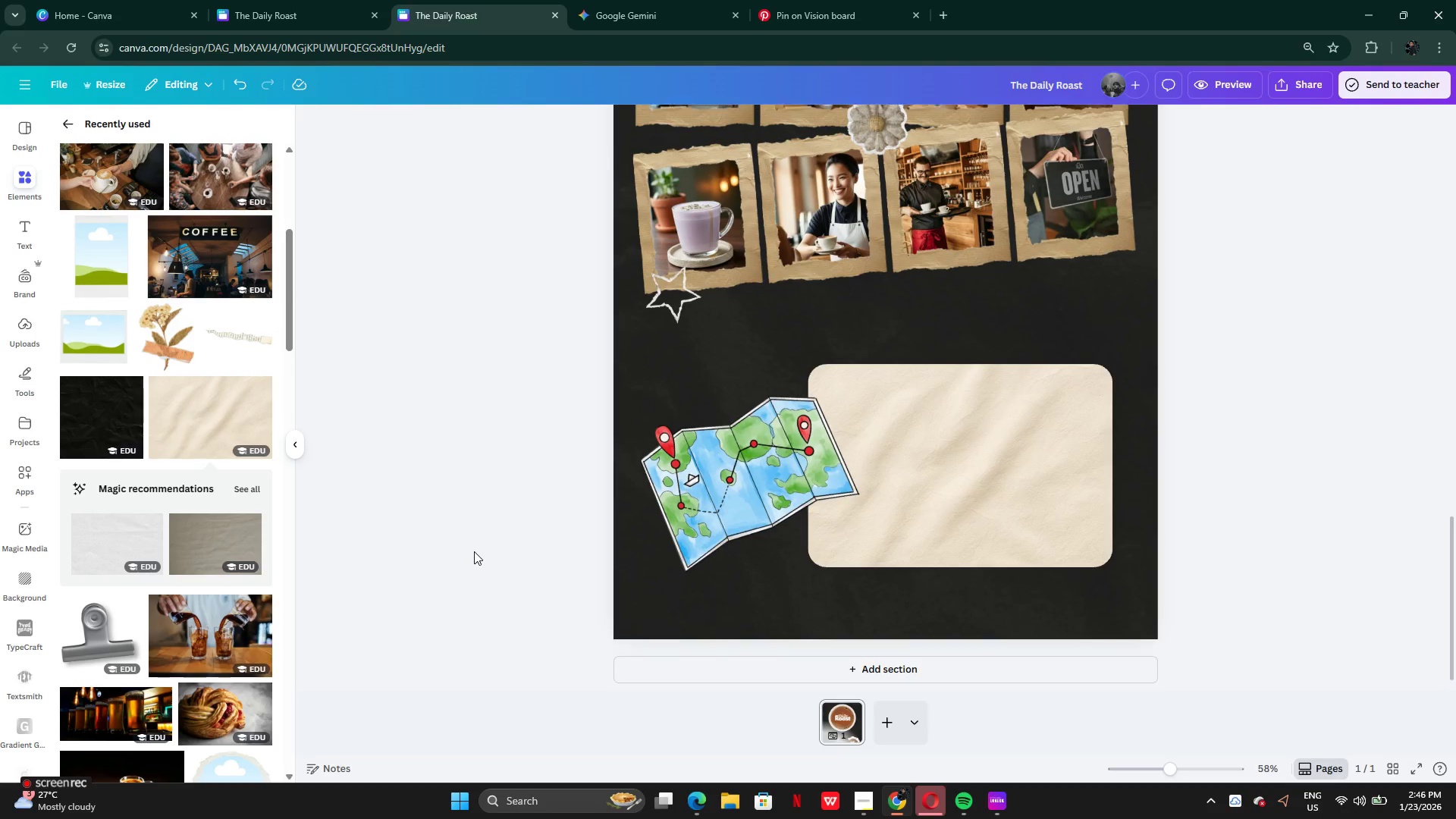 
left_click([1034, 572])
 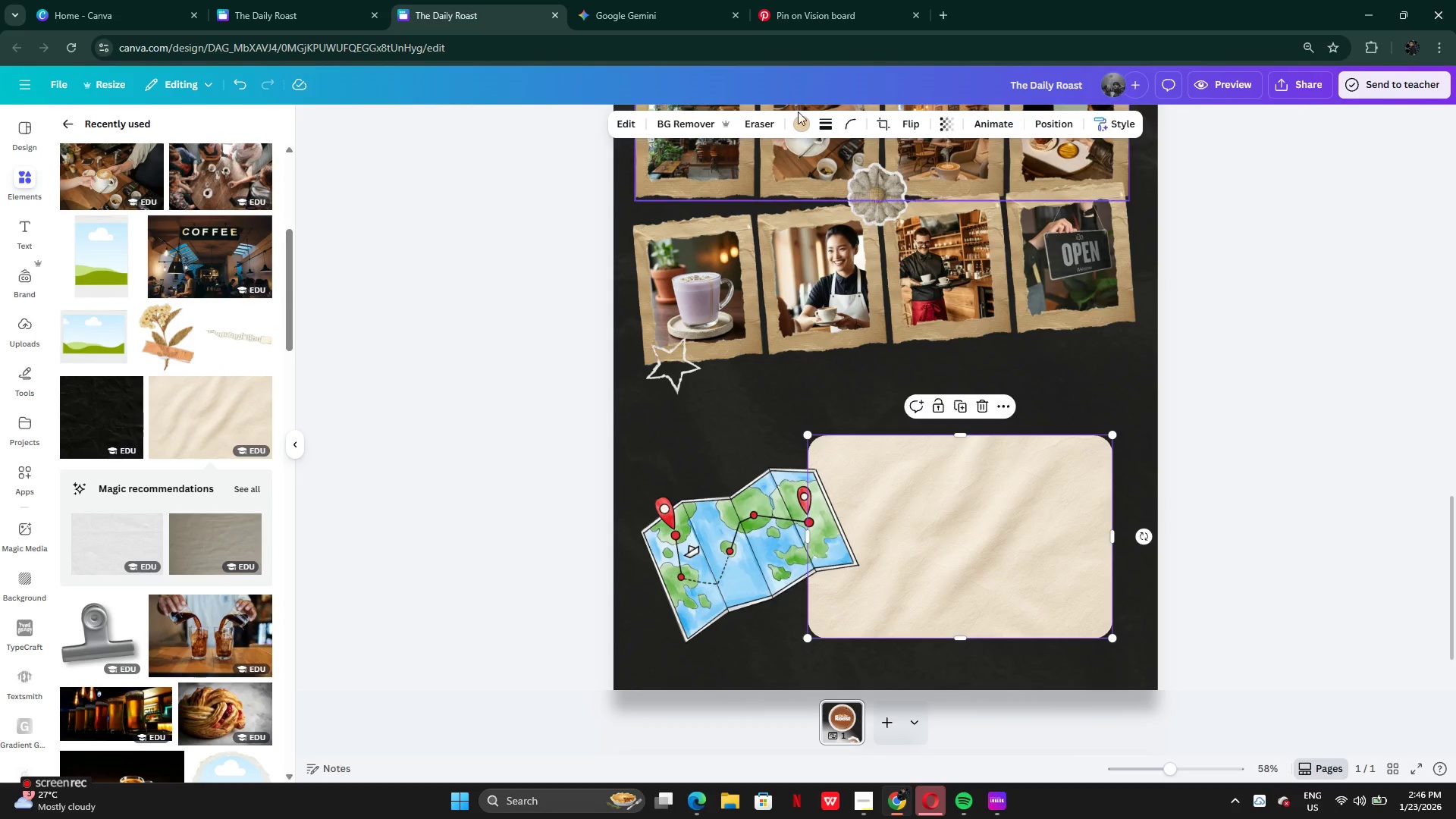 
scroll: coordinate [474, 549], scroll_direction: up, amount: 1.0
 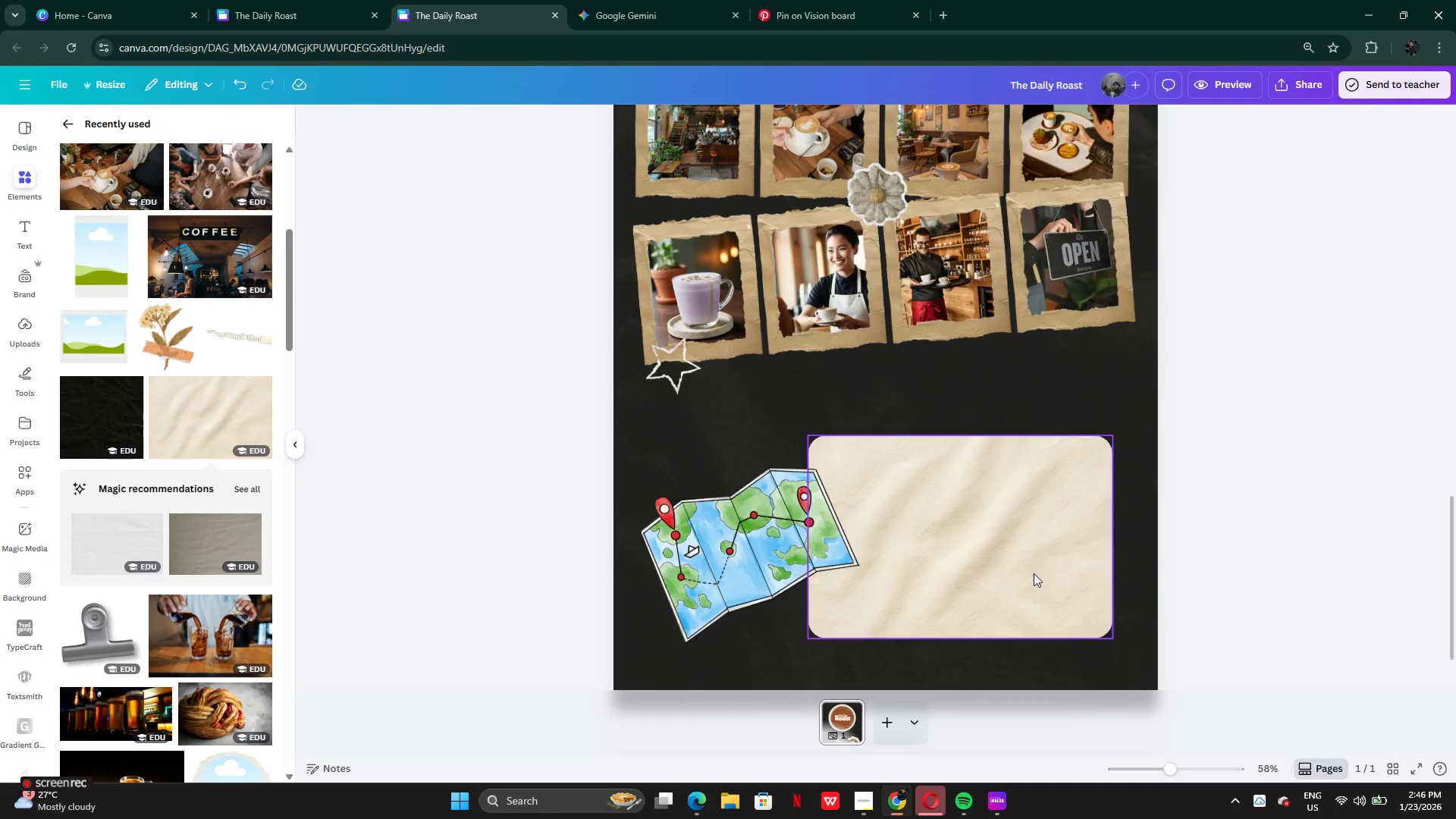 
left_click([802, 118])
 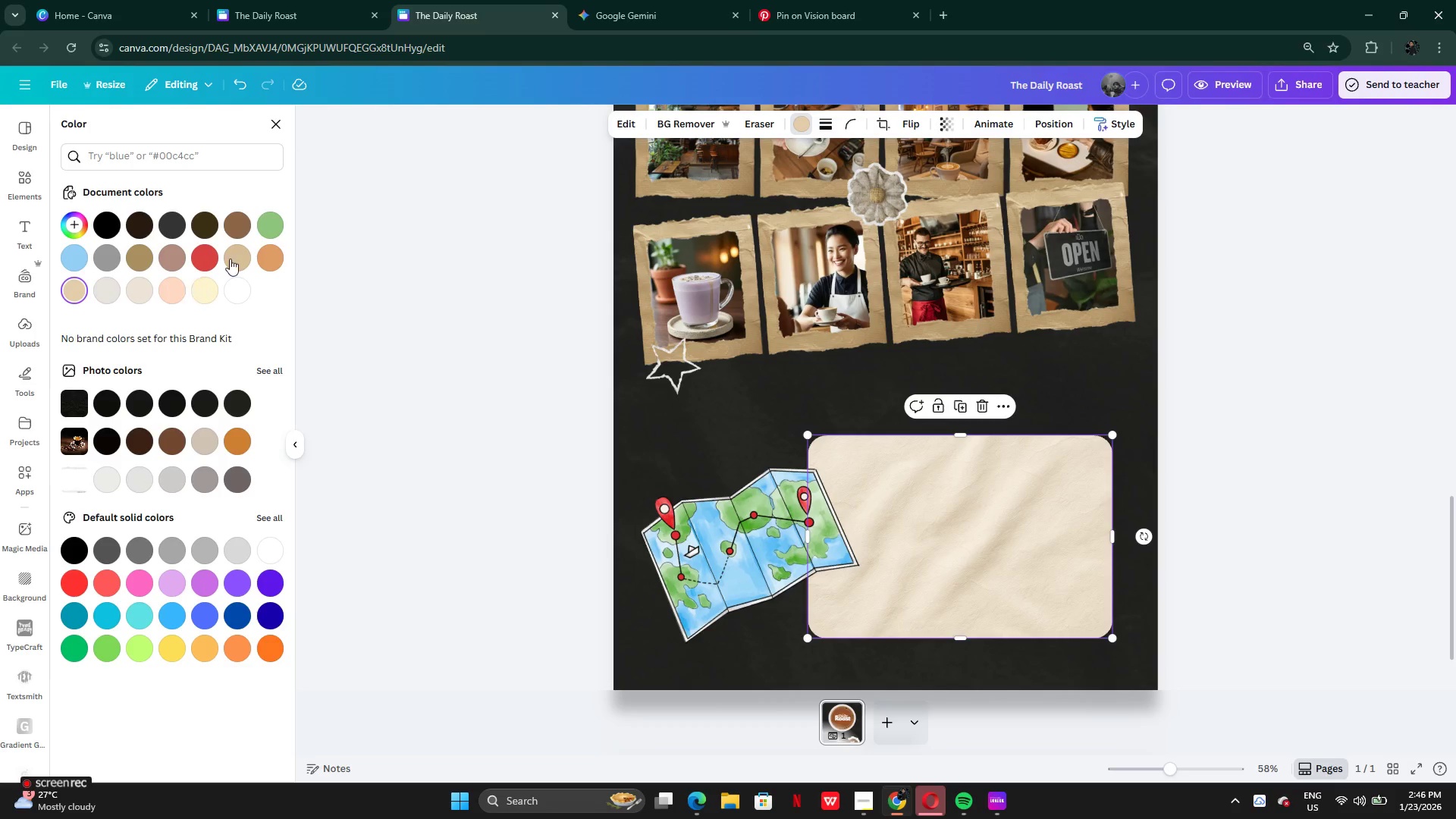 
left_click([231, 258])
 